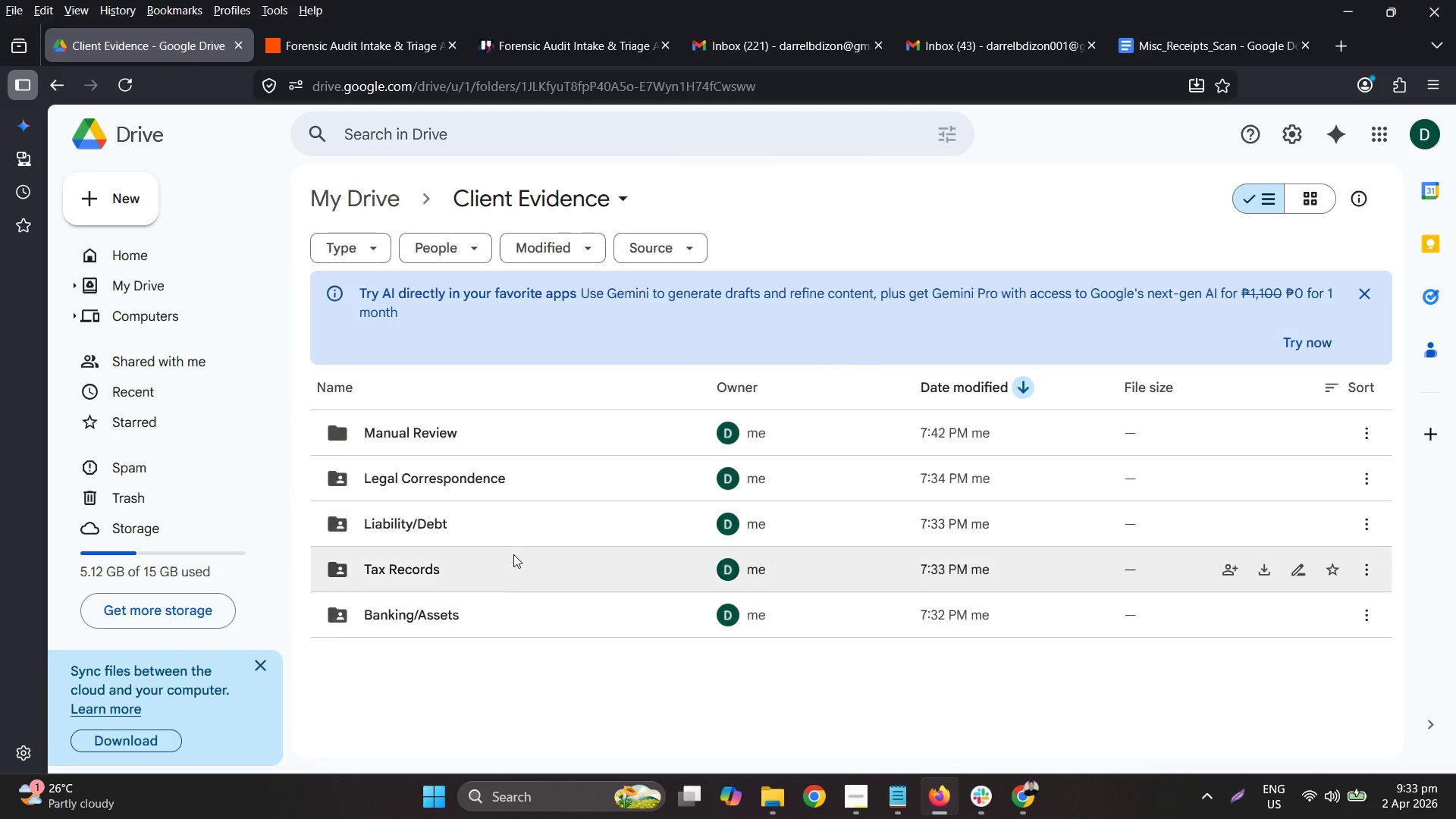 
left_click([504, 593])
 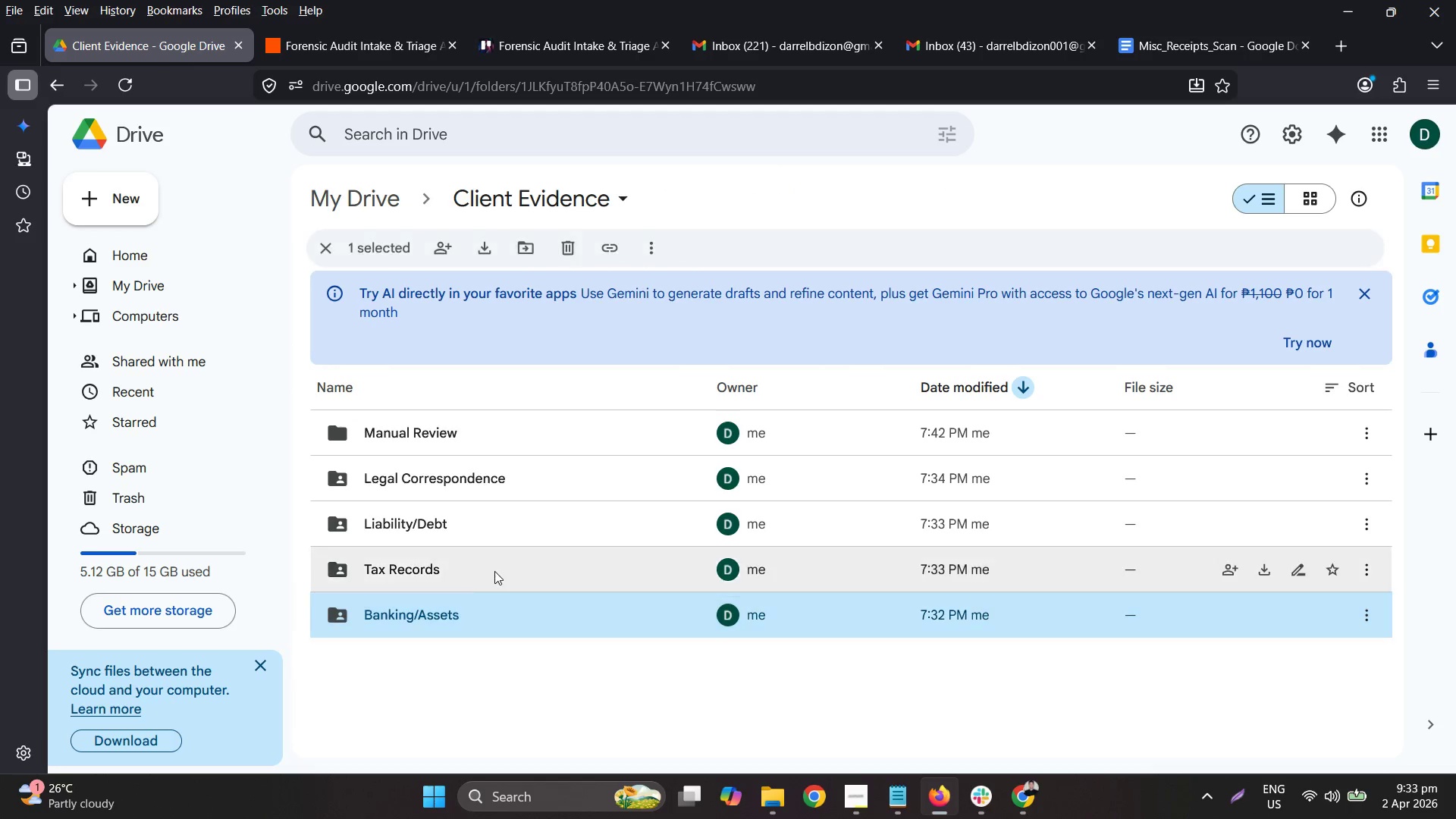 
triple_click([494, 570])
 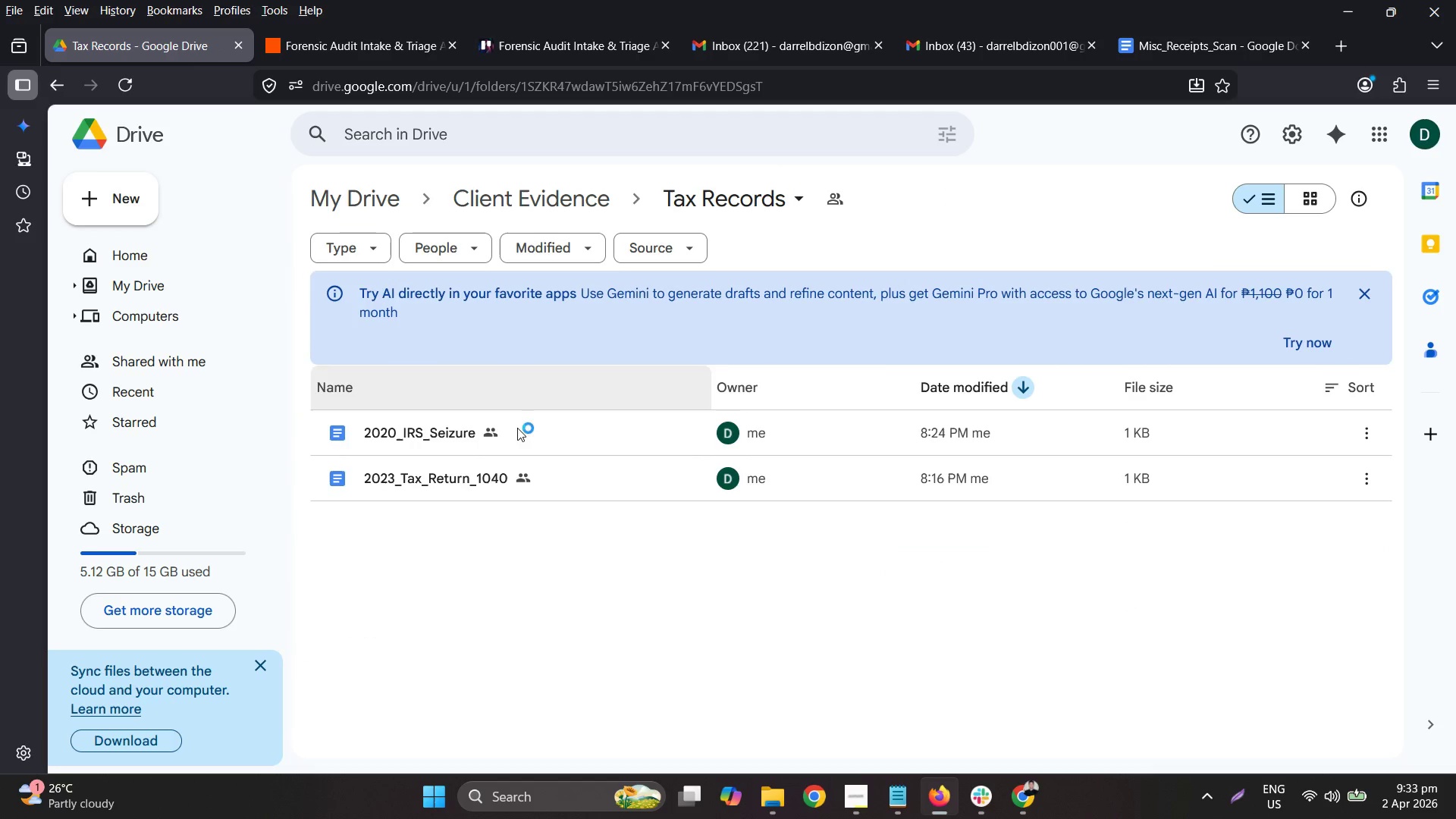 
key(Control+ControlLeft)
 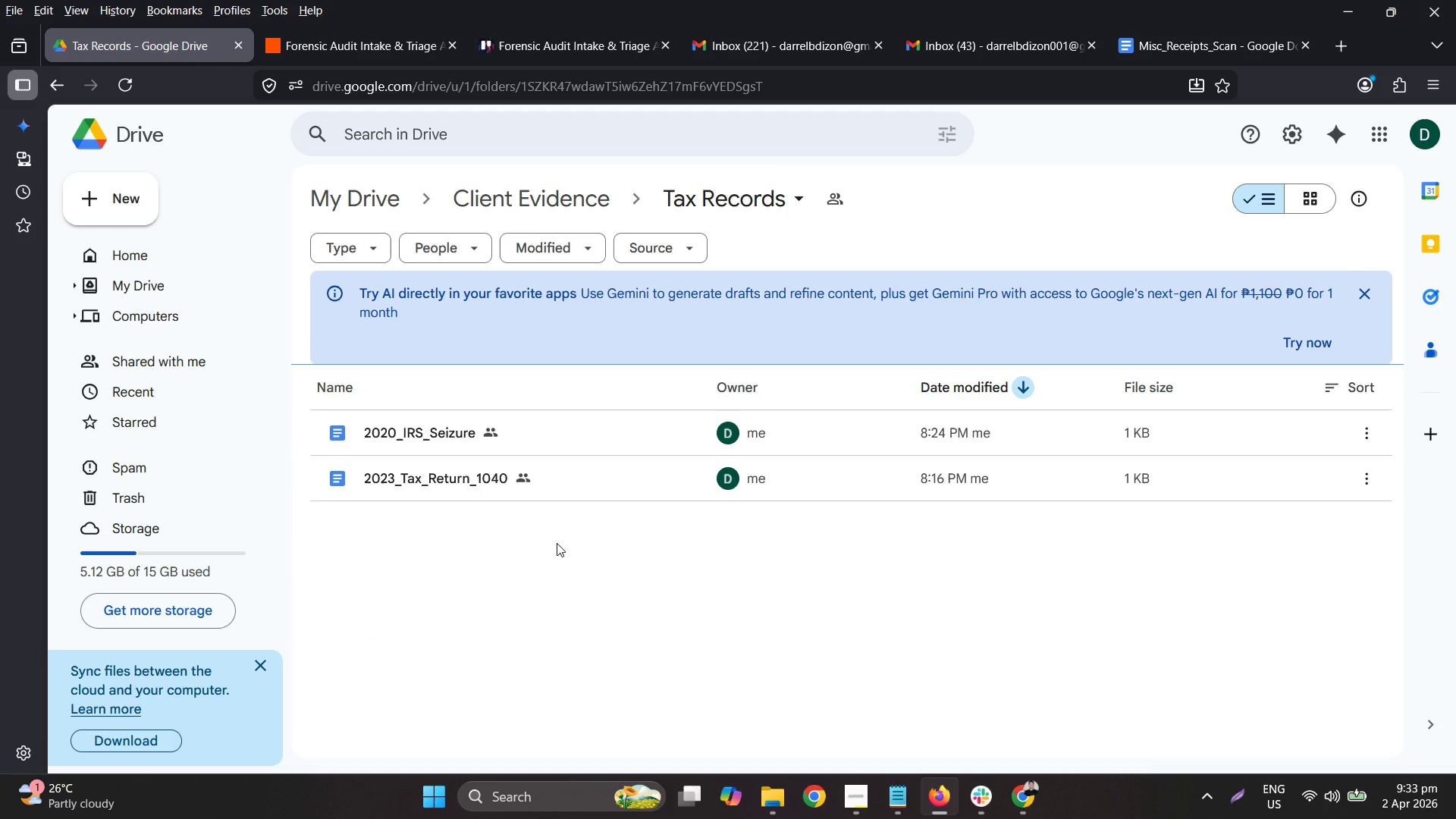 
key(Control+ControlLeft)
 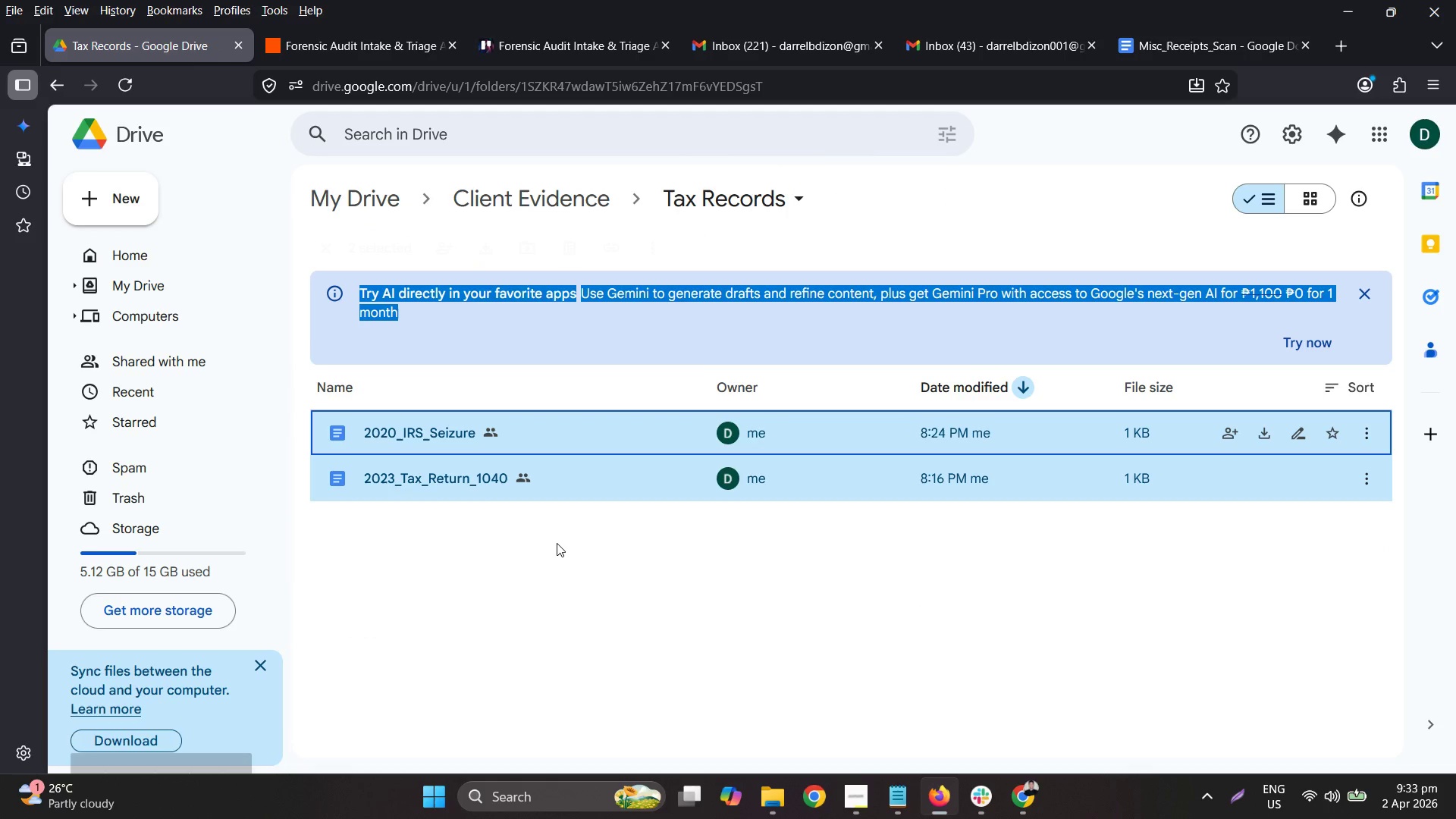 
key(Control+A)
 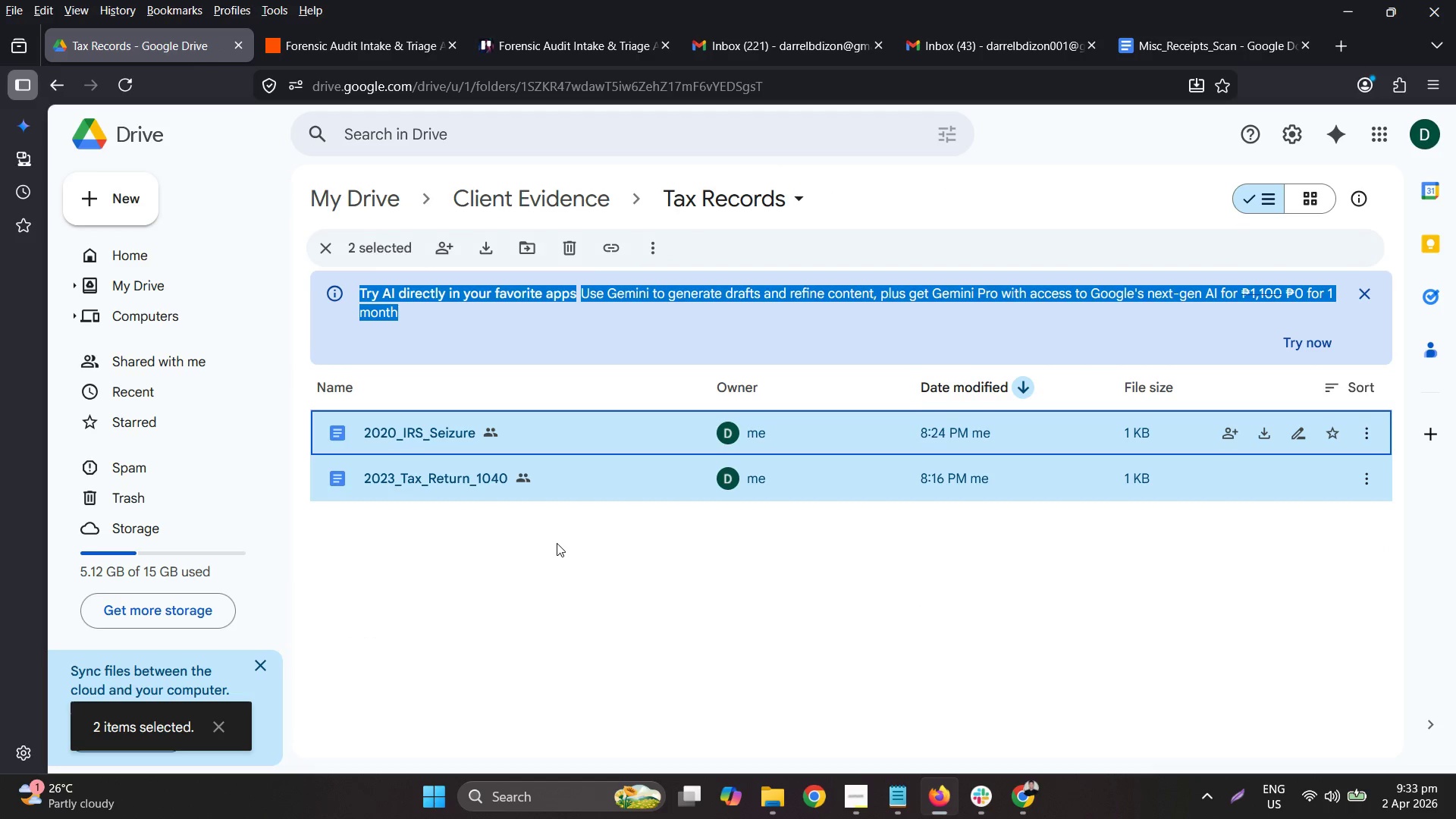 
key(Delete)
 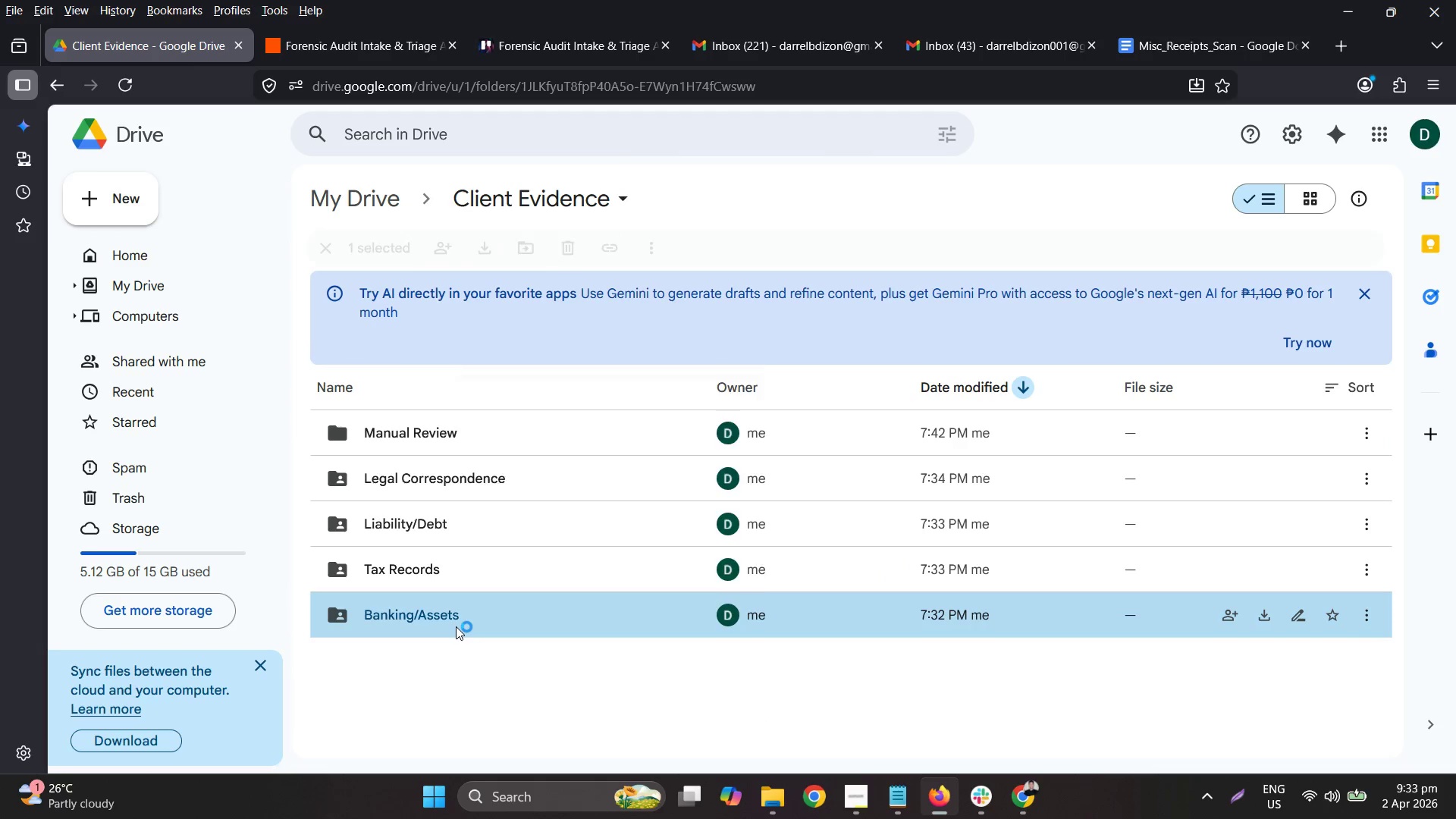 
double_click([440, 623])
 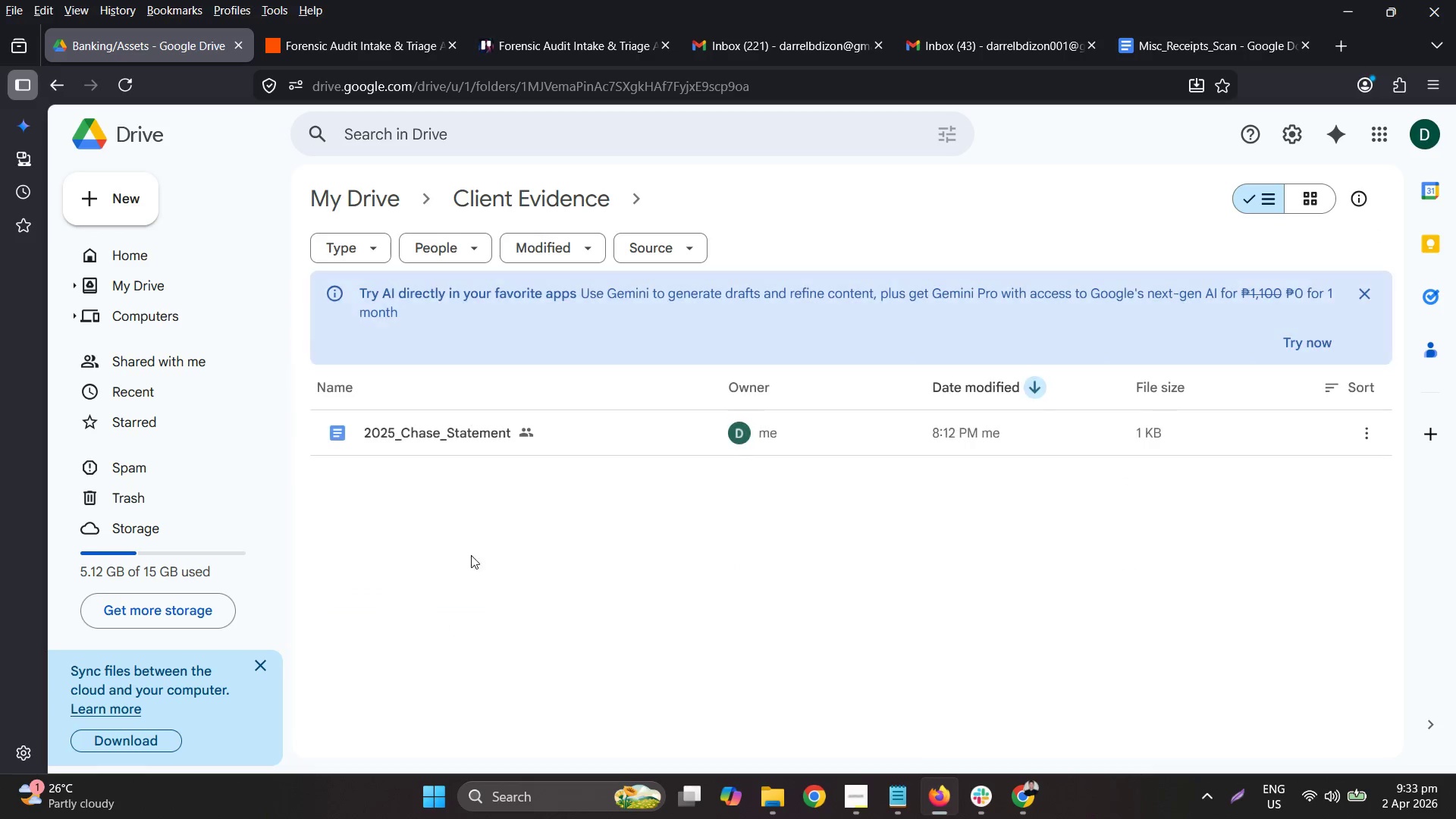 
key(Control+ControlLeft)
 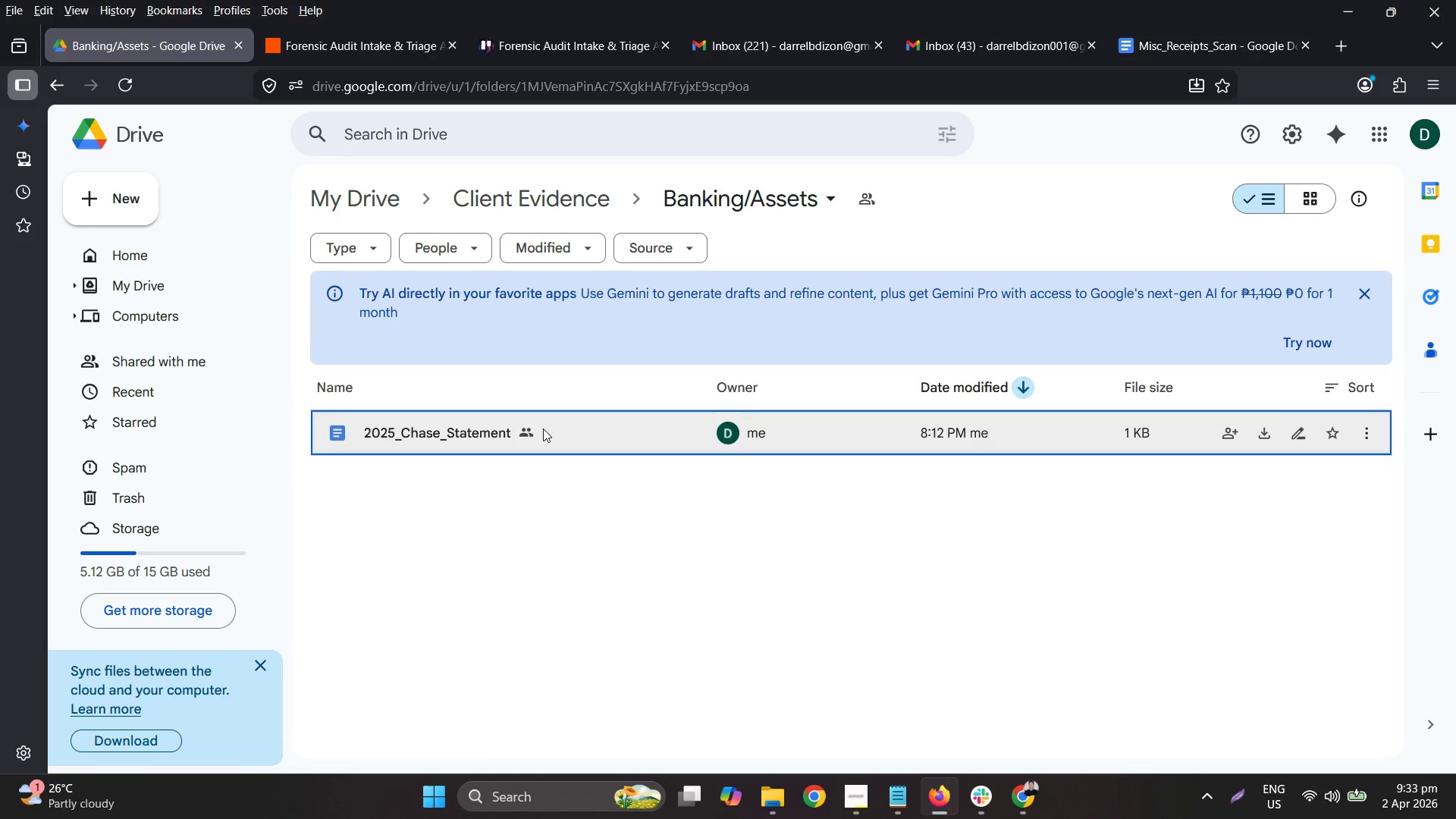 
key(Control+A)
 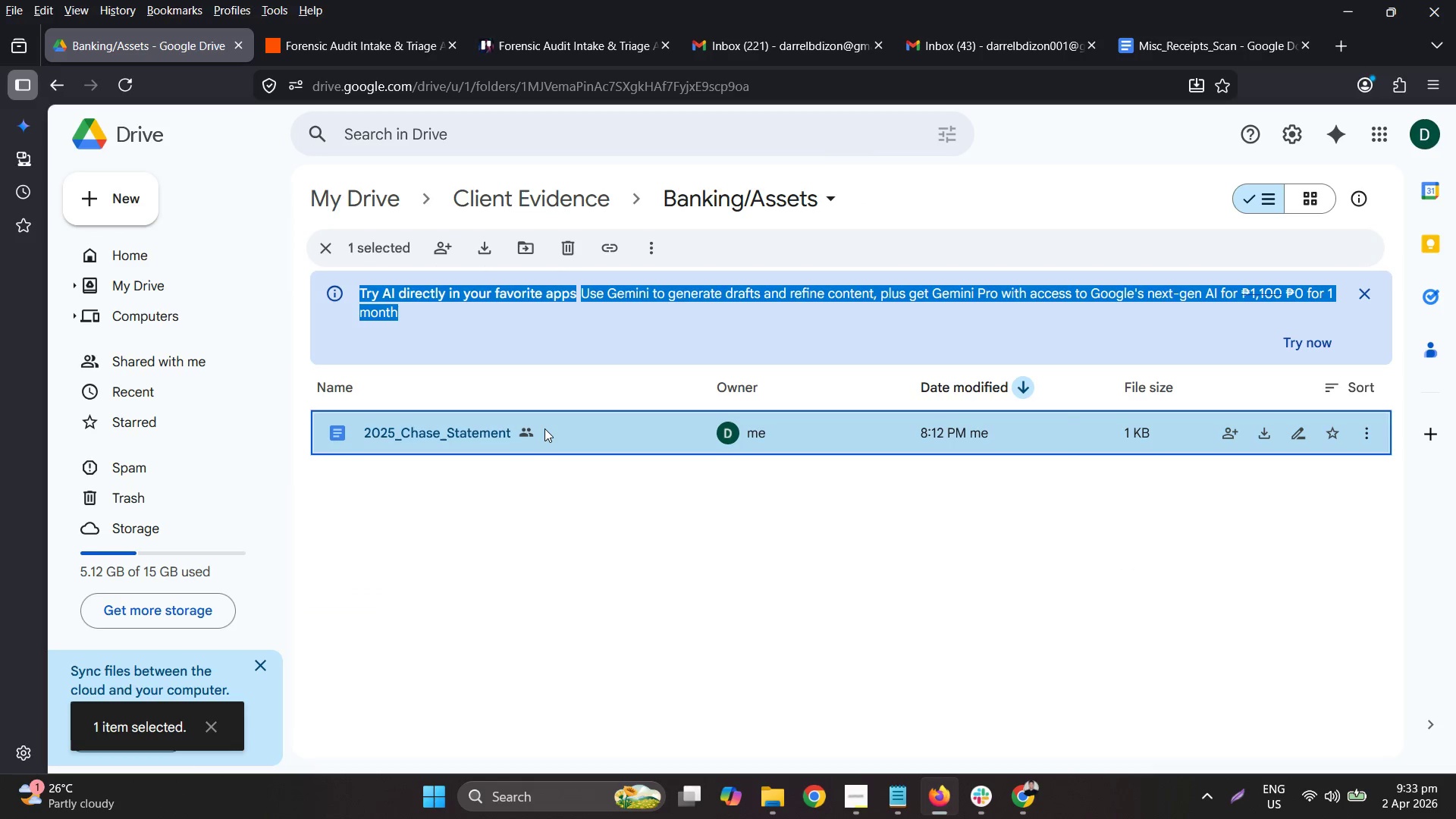 
key(Delete)
 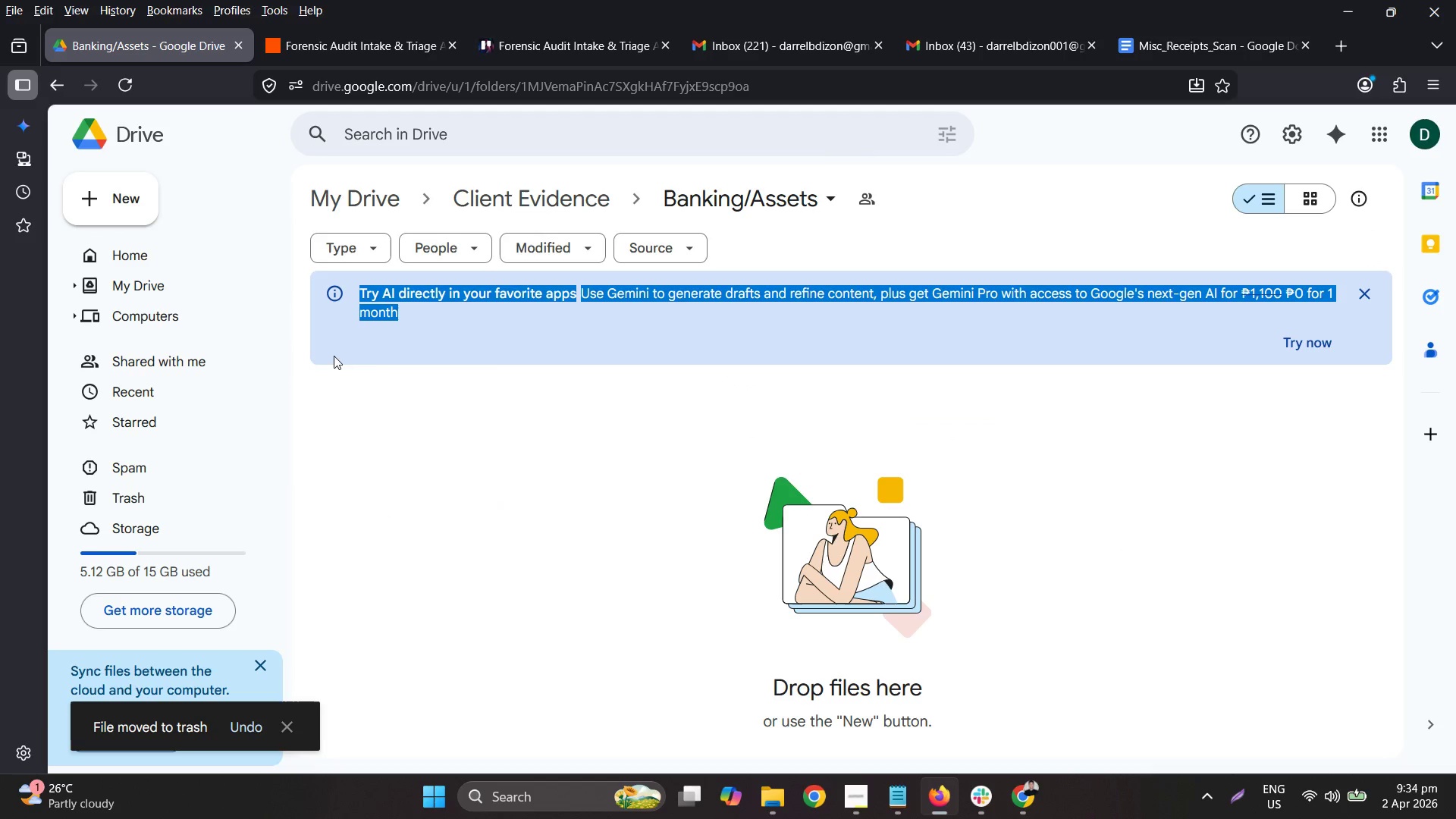 
wait(11.62)
 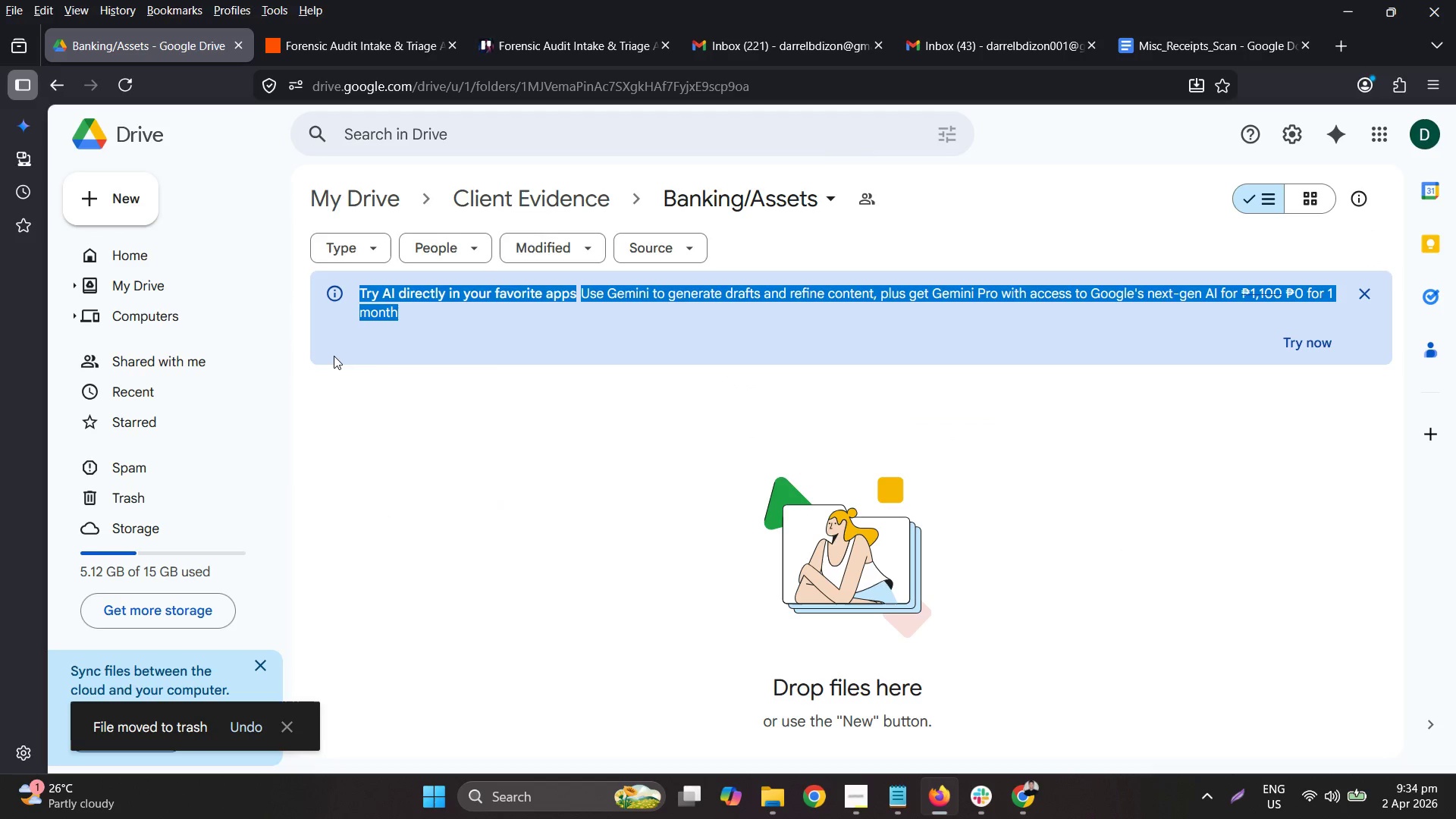 
left_click([353, 46])
 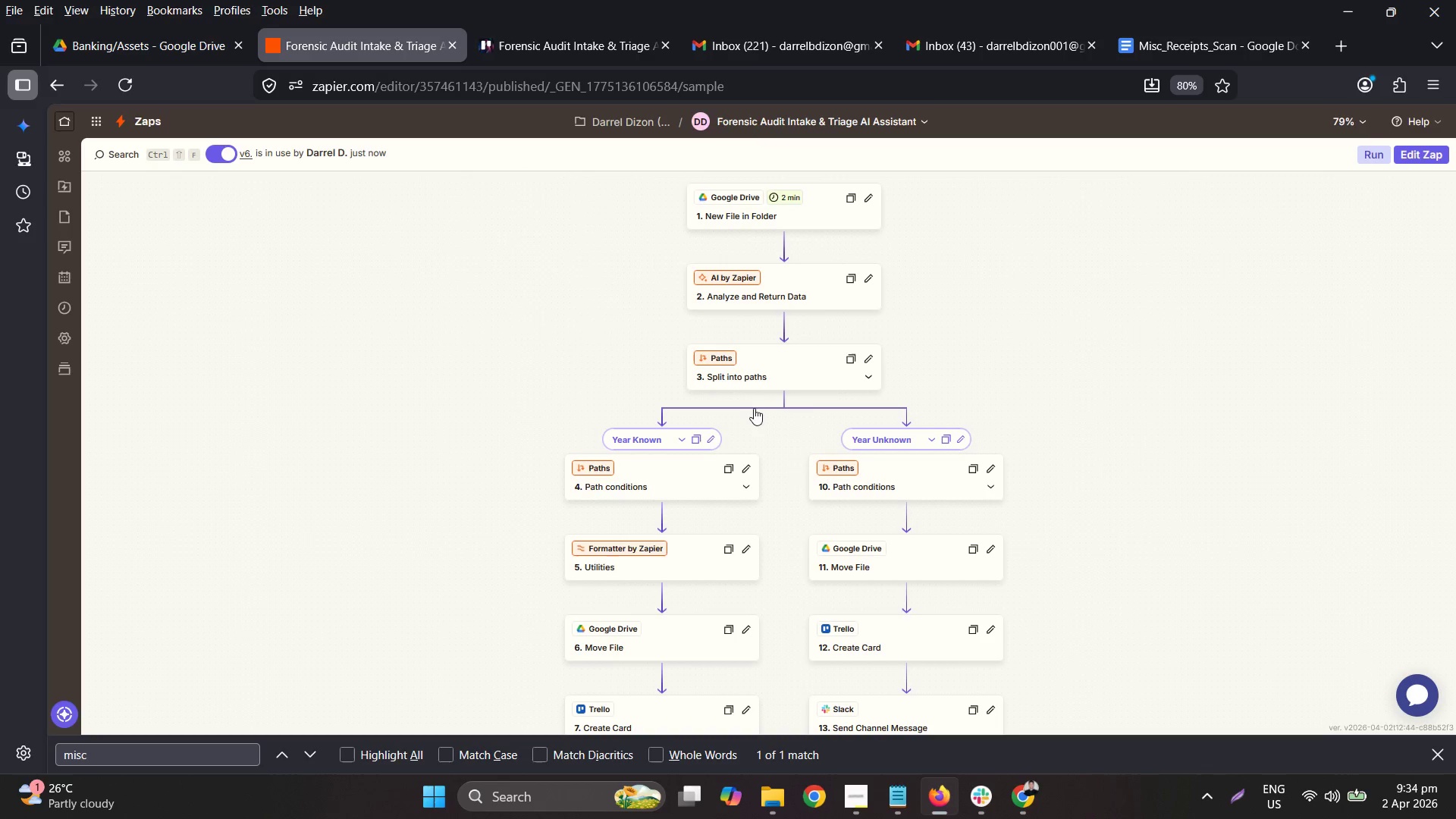 
scroll: coordinate [874, 428], scroll_direction: down, amount: 5.0
 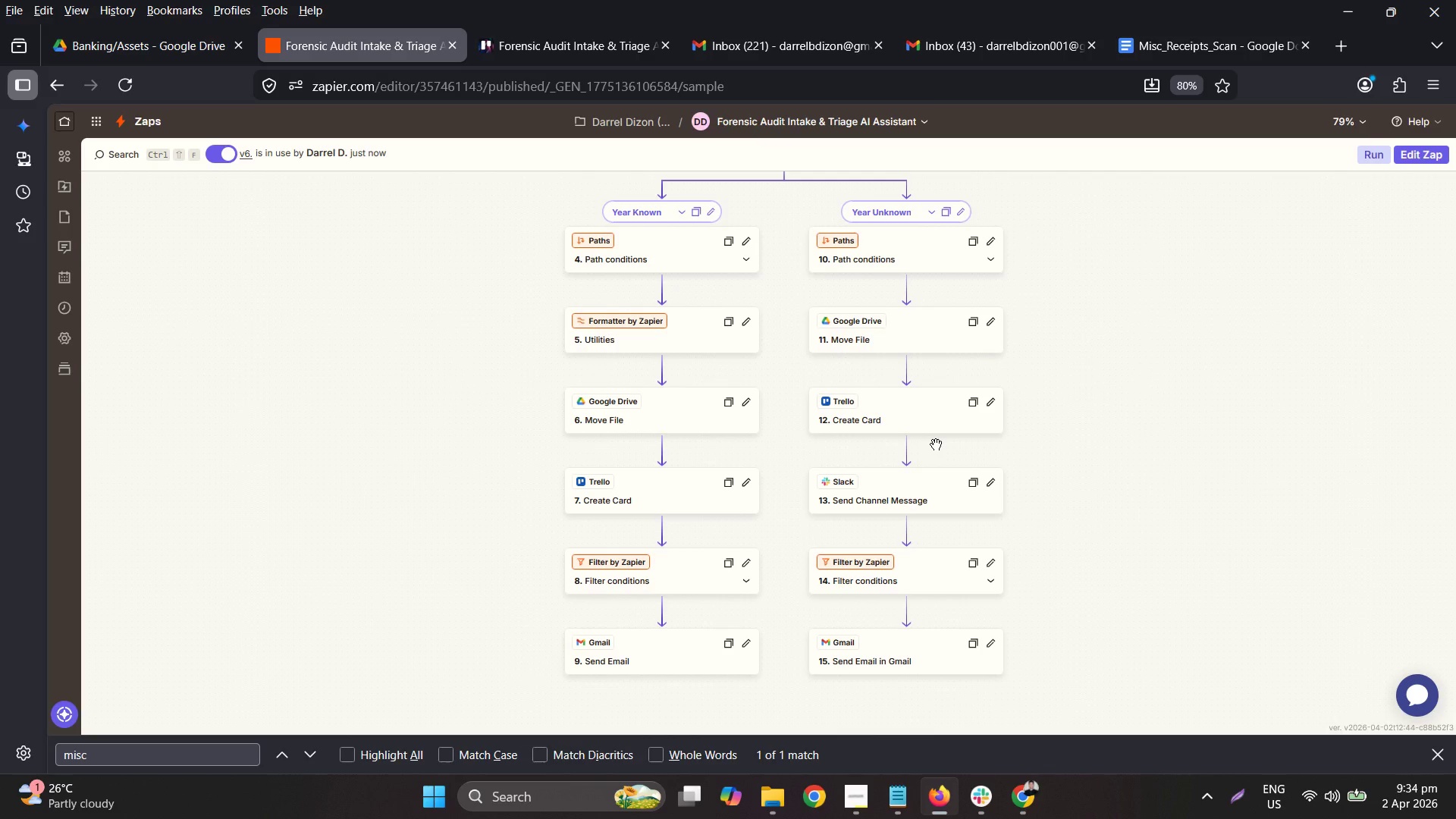 
mouse_move([176, 52])
 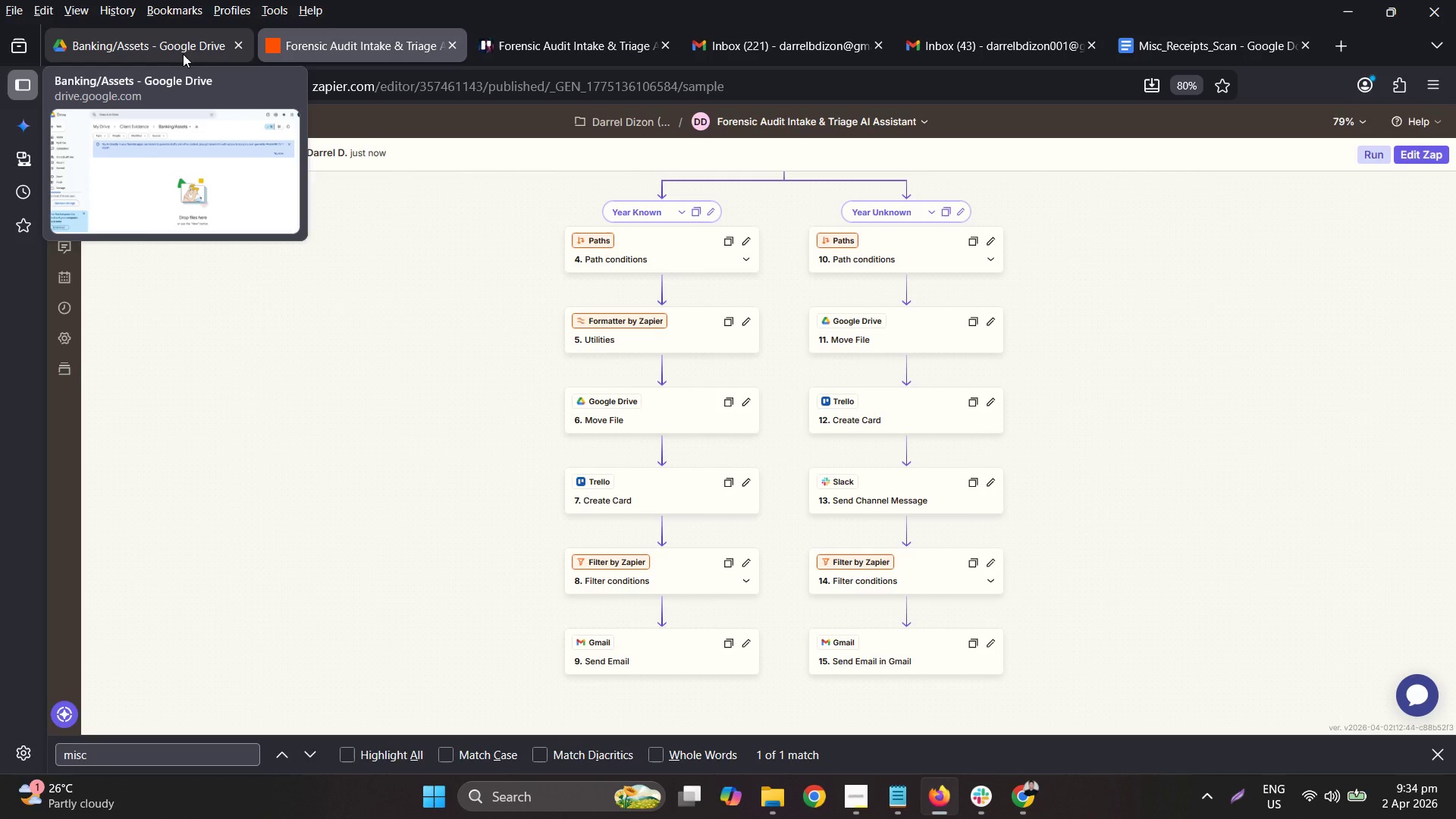 
left_click([183, 54])
 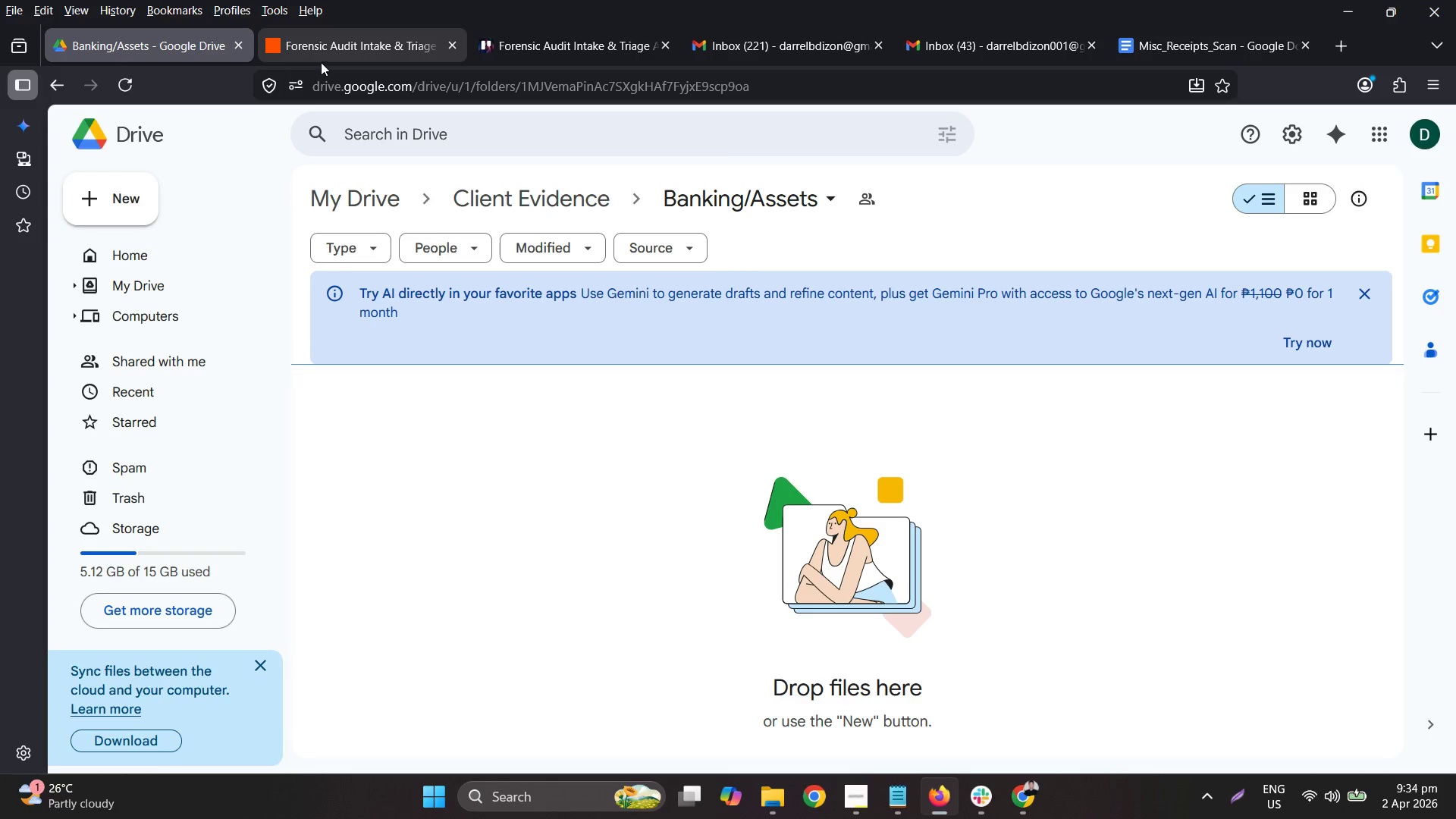 
left_click([355, 54])
 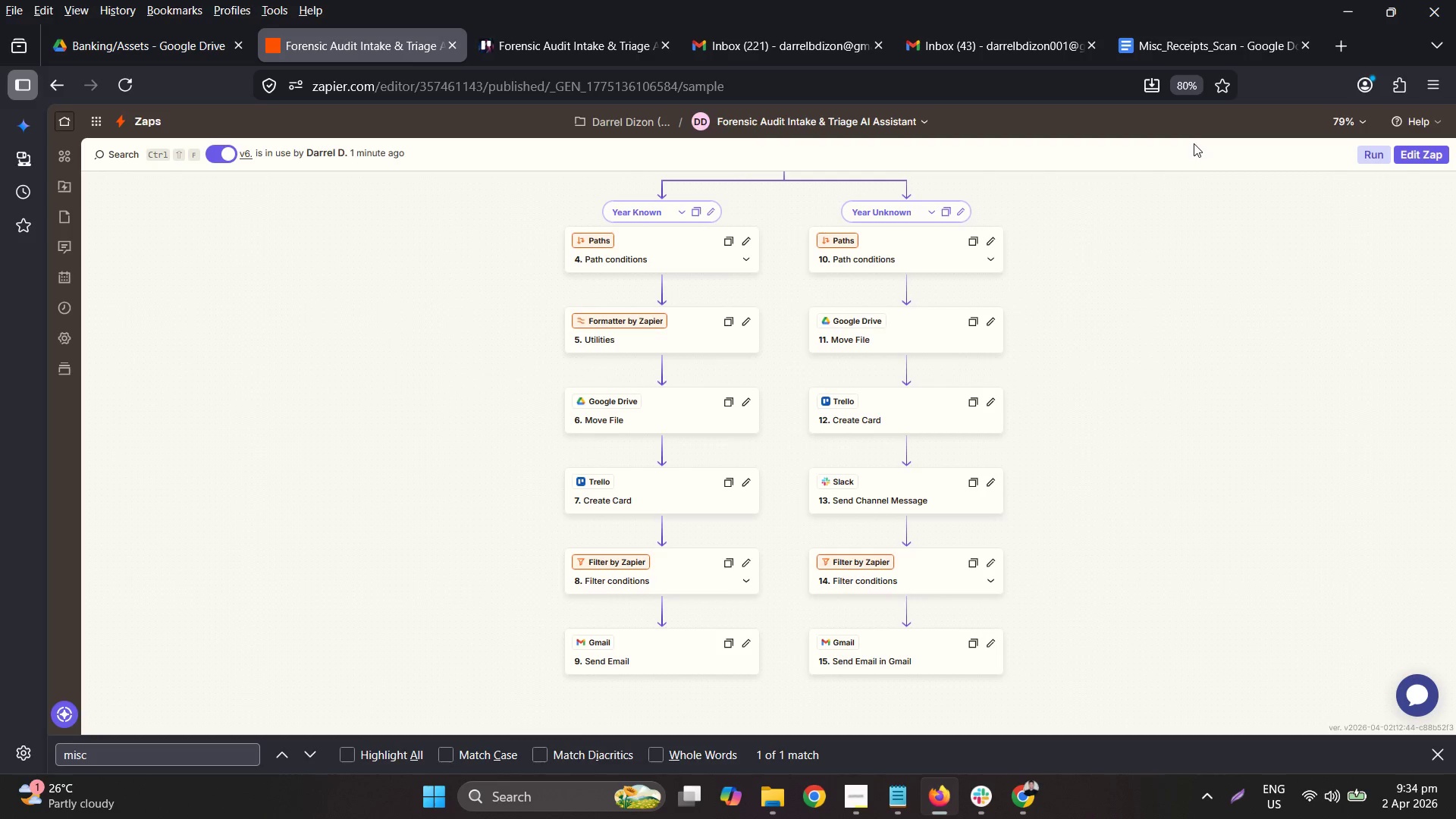 
left_click([1170, 49])
 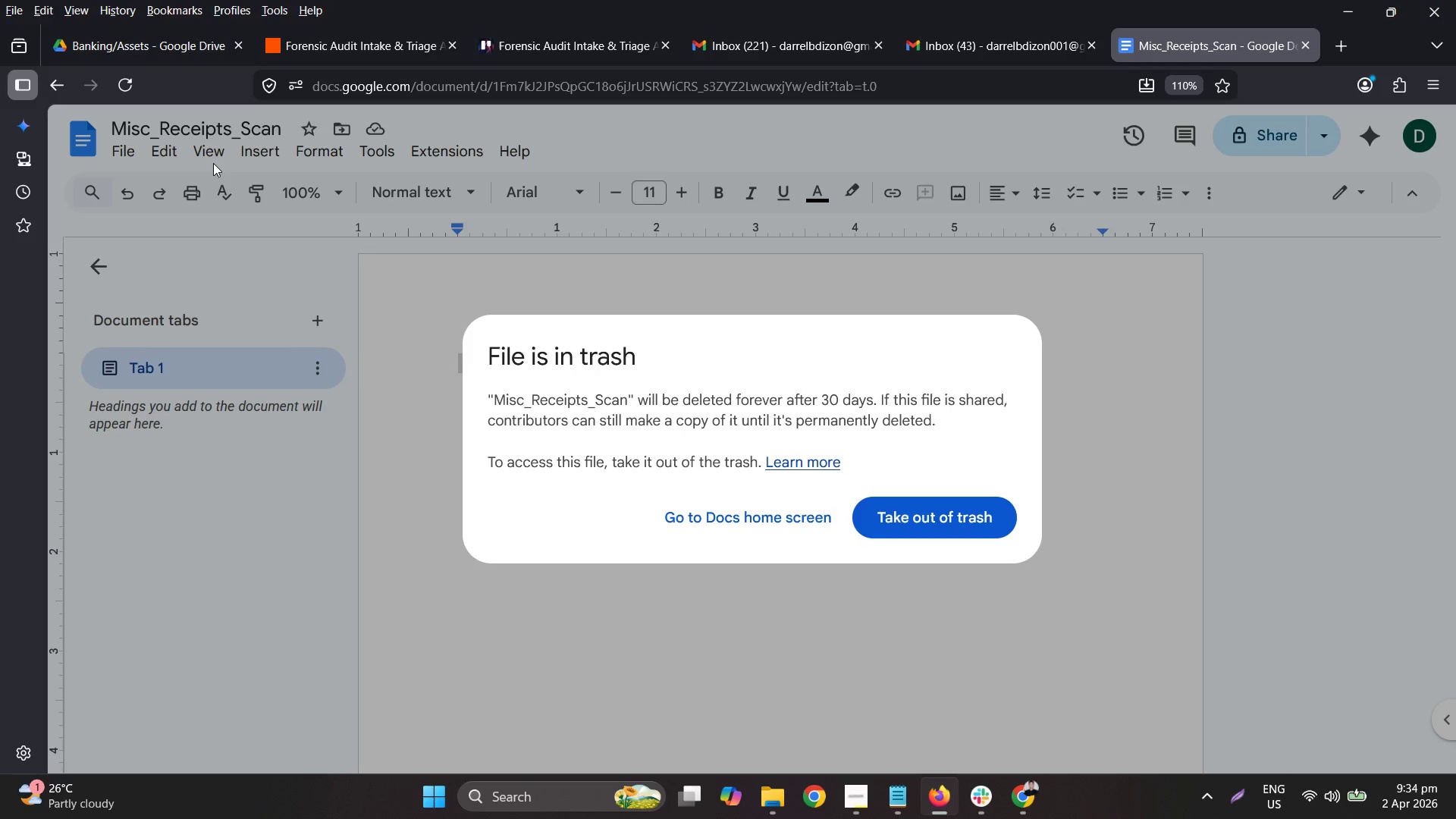 
left_click_drag(start_coordinate=[183, 152], to_coordinate=[179, 149])
 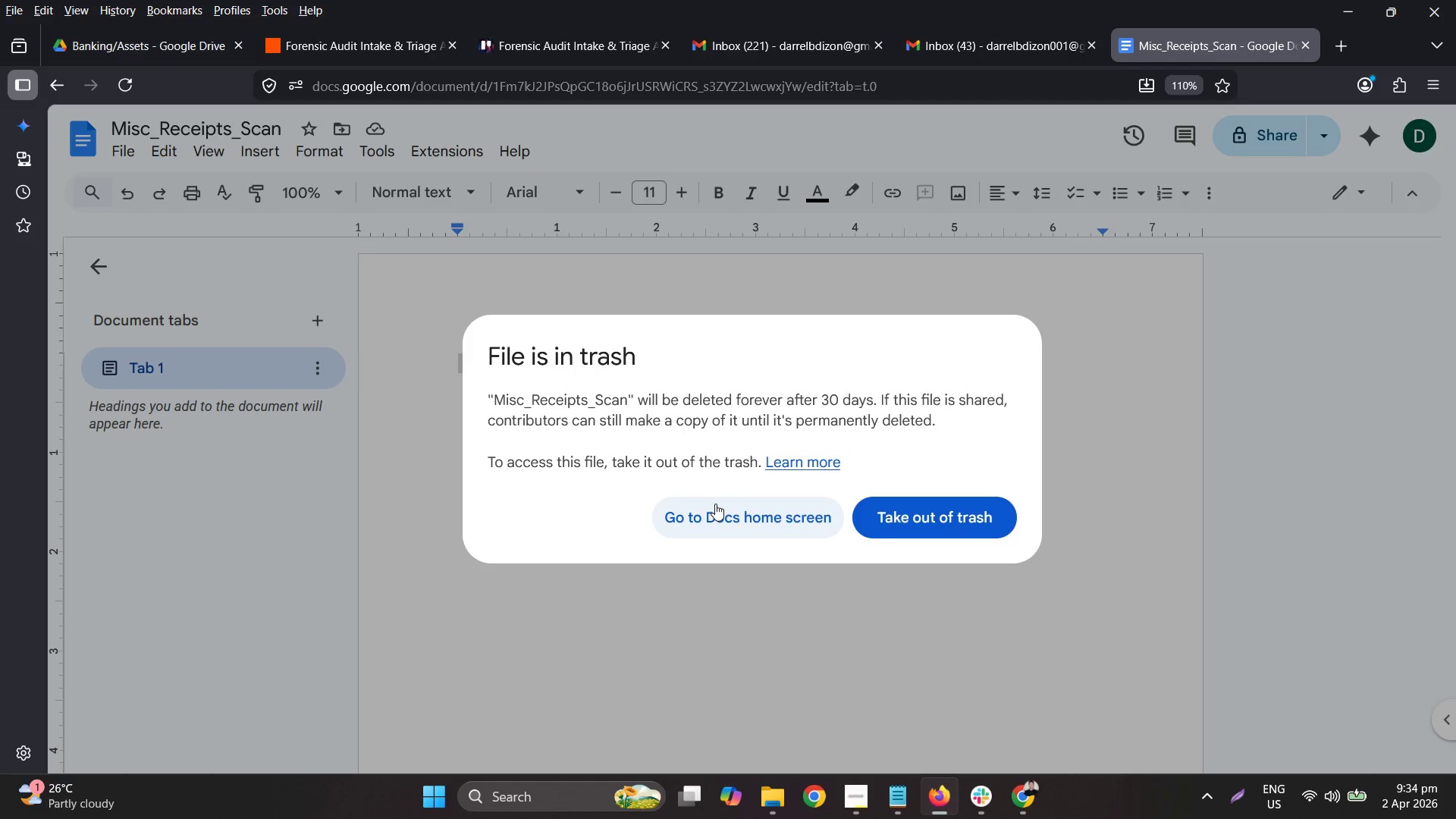 
left_click([723, 510])
 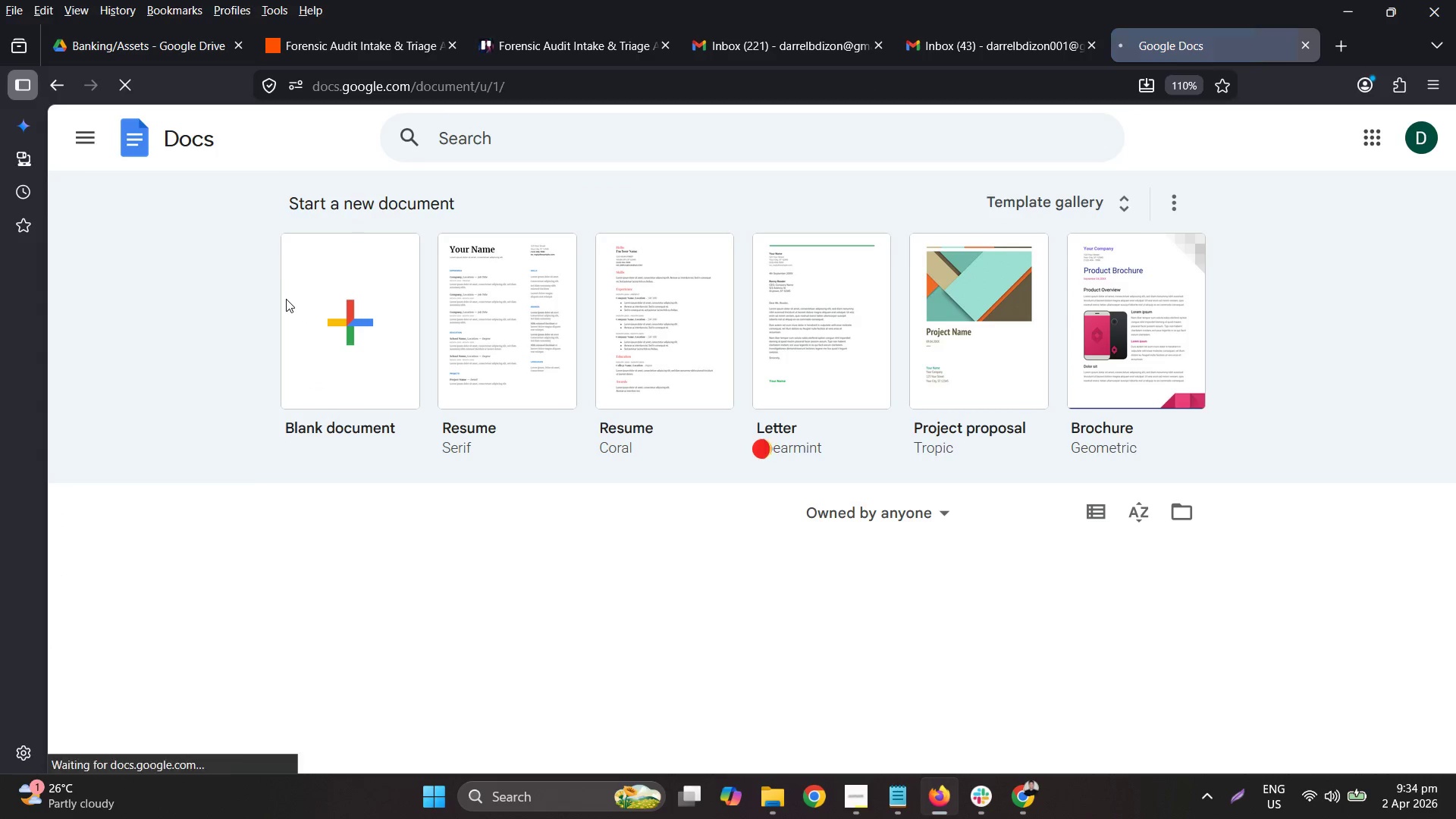 
left_click([362, 310])
 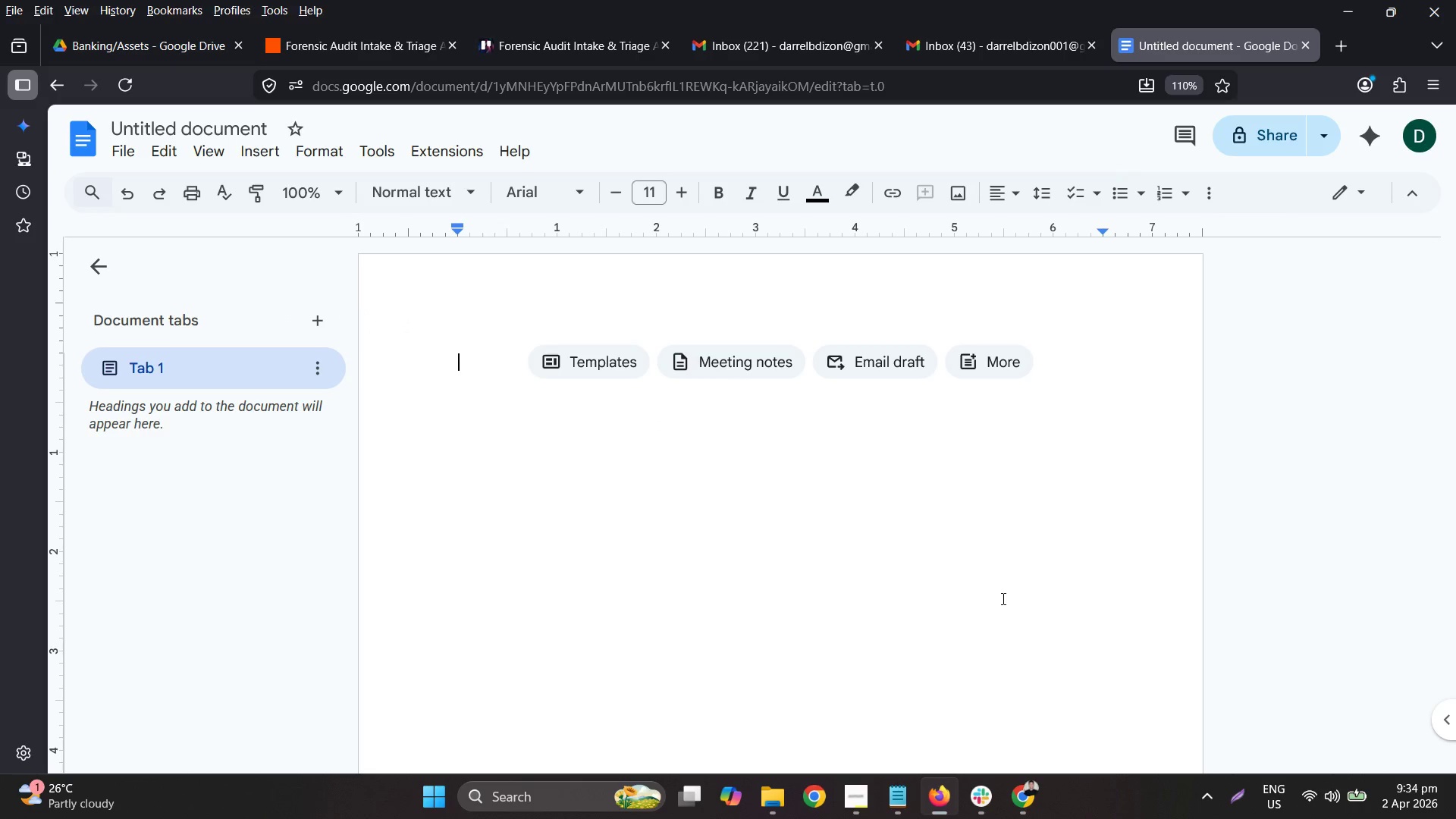 
wait(13.77)
 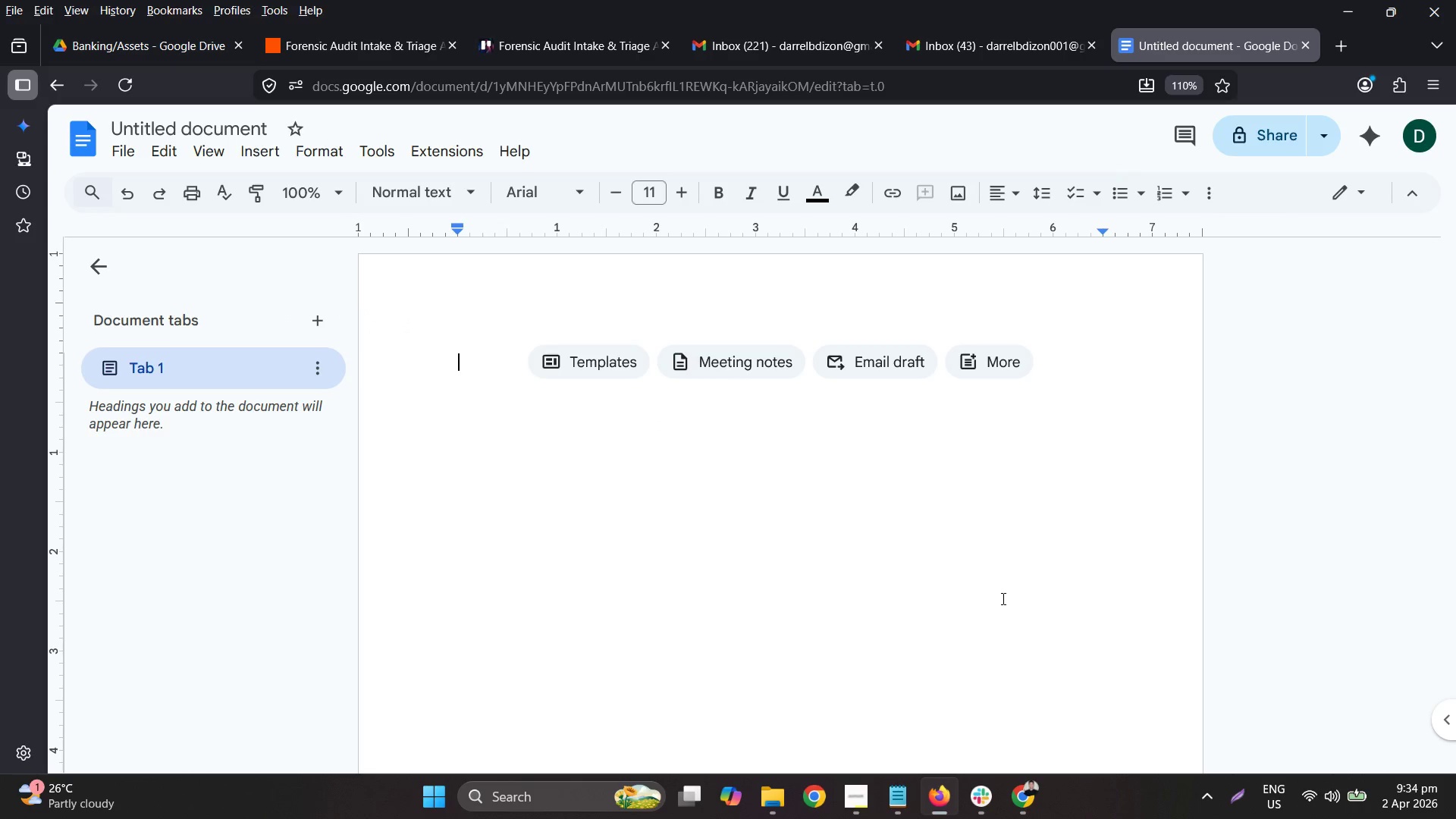 
double_click([206, 137])
 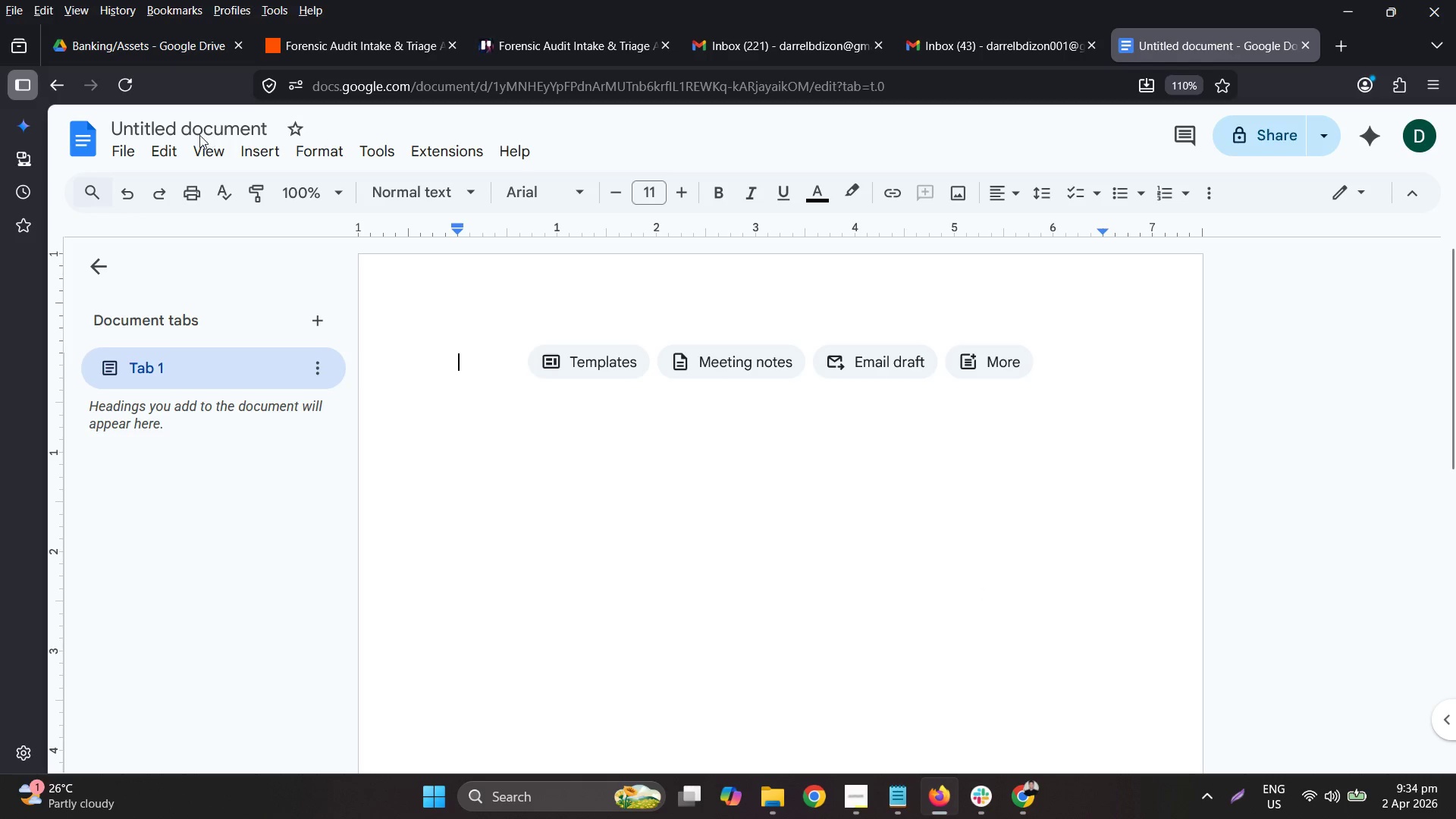 
triple_click([189, 123])
 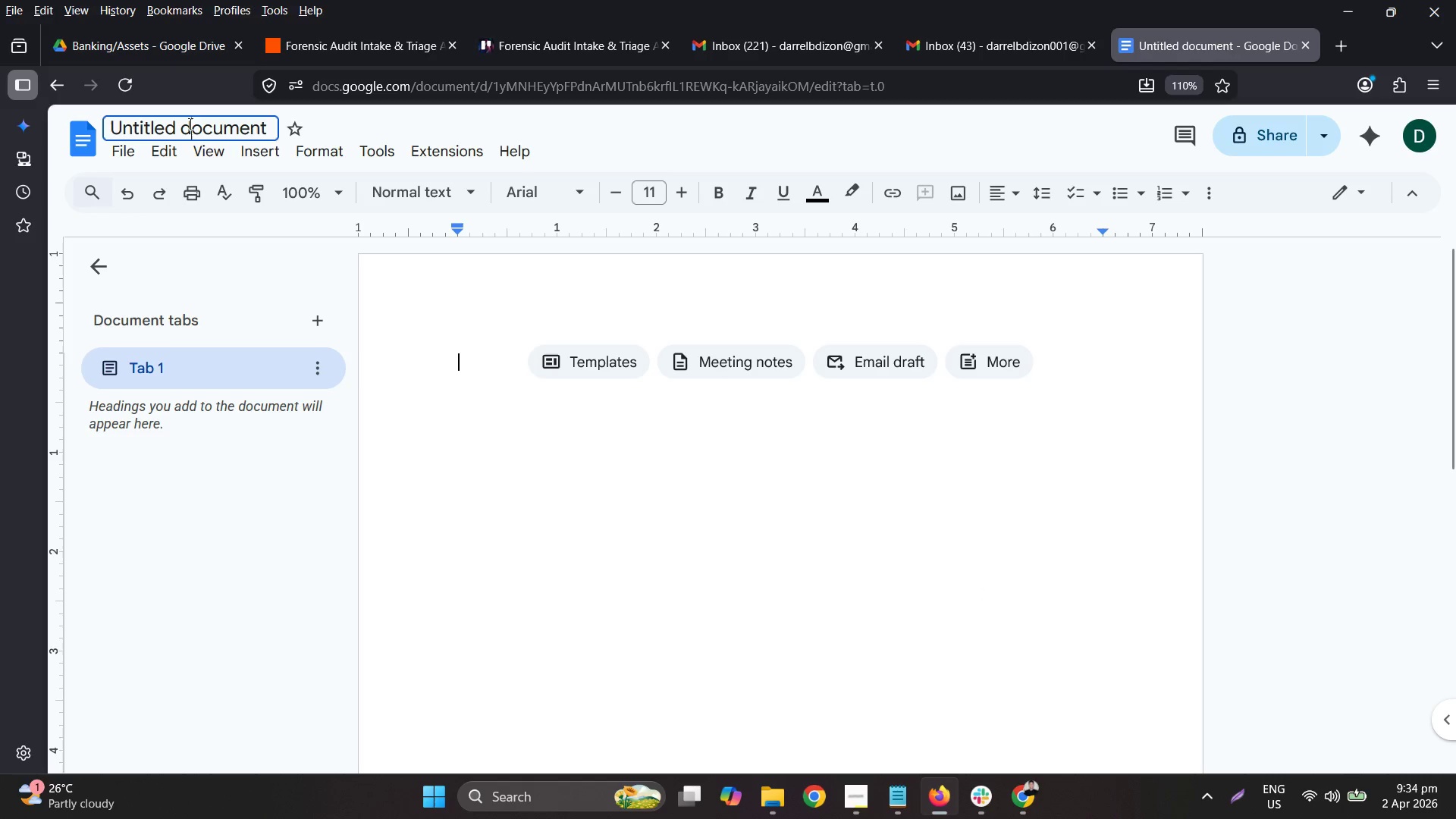 
key(Control+ControlLeft)
 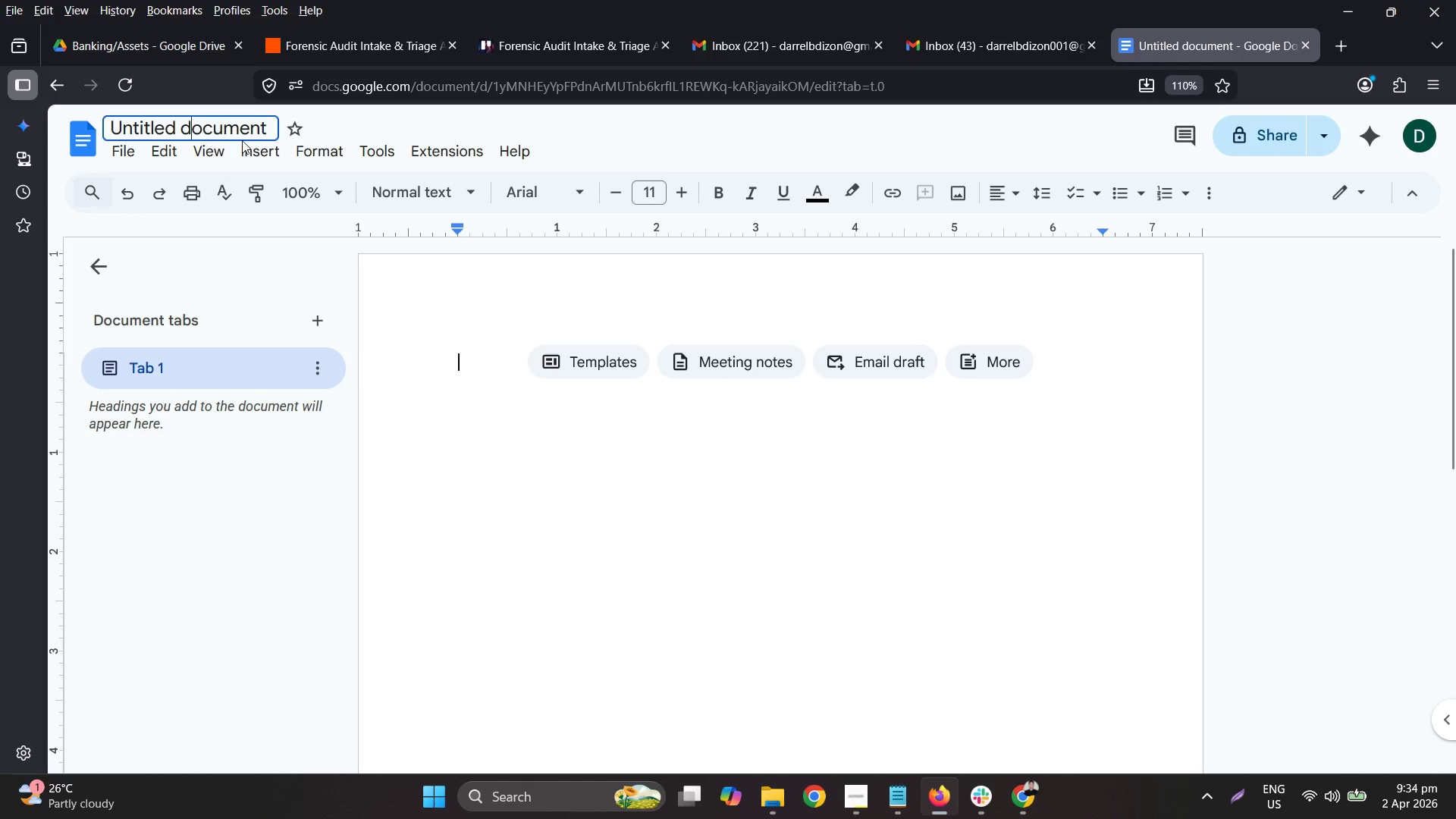 
key(Control+A)
 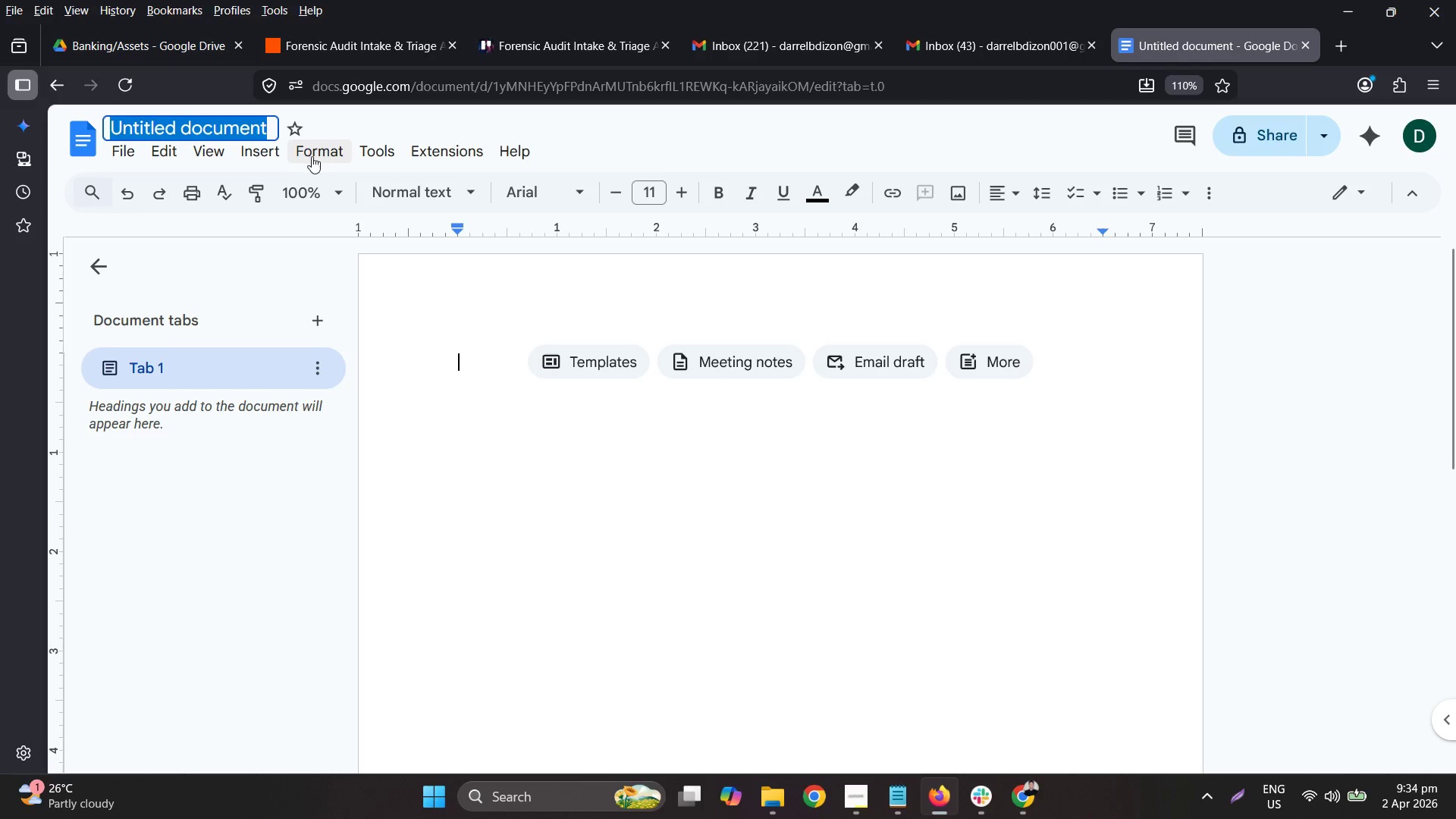 
key(Numpad2)
 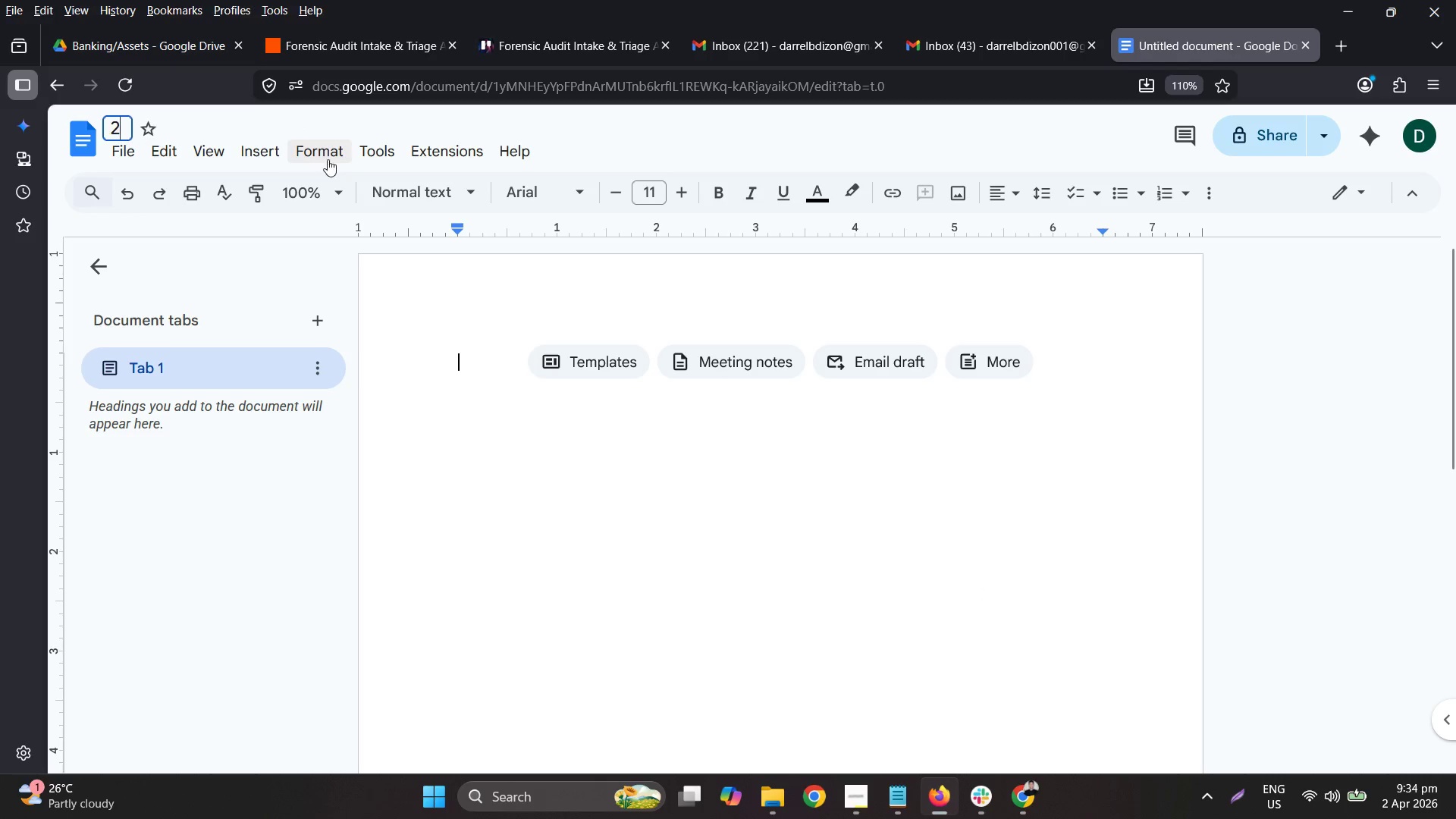 
key(Numpad0)
 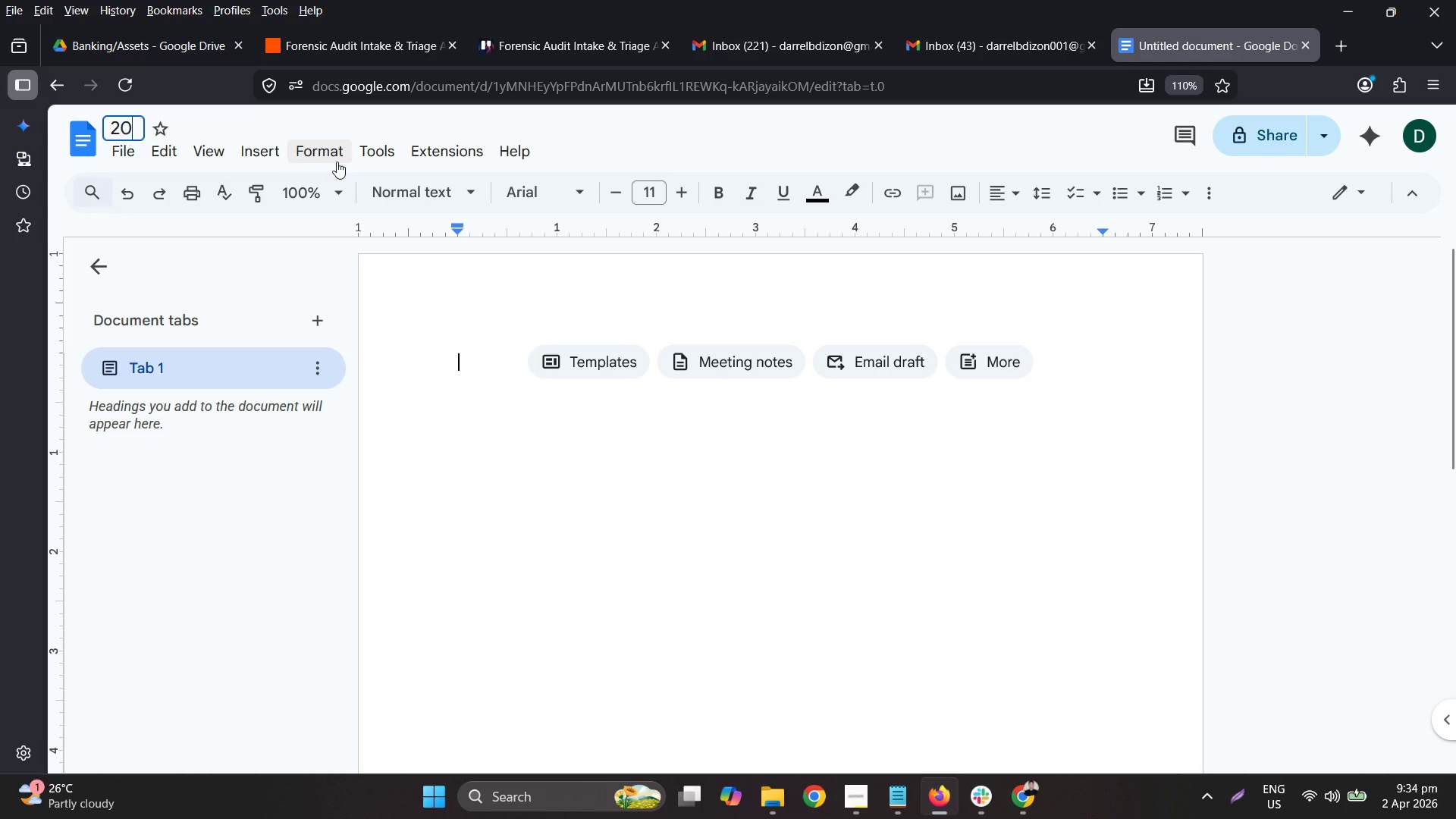 
key(Numpad2)
 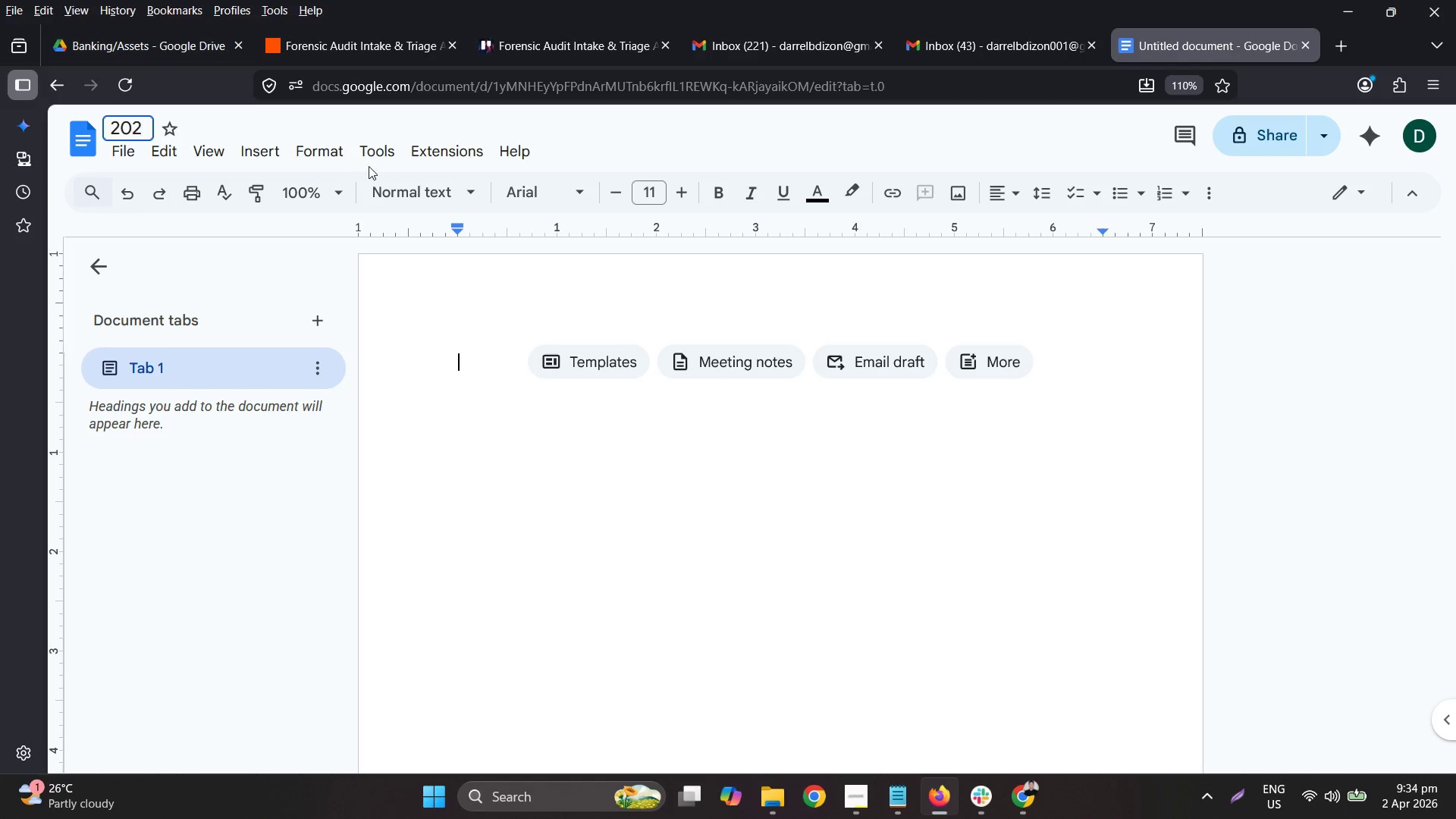 
key(Numpad6)
 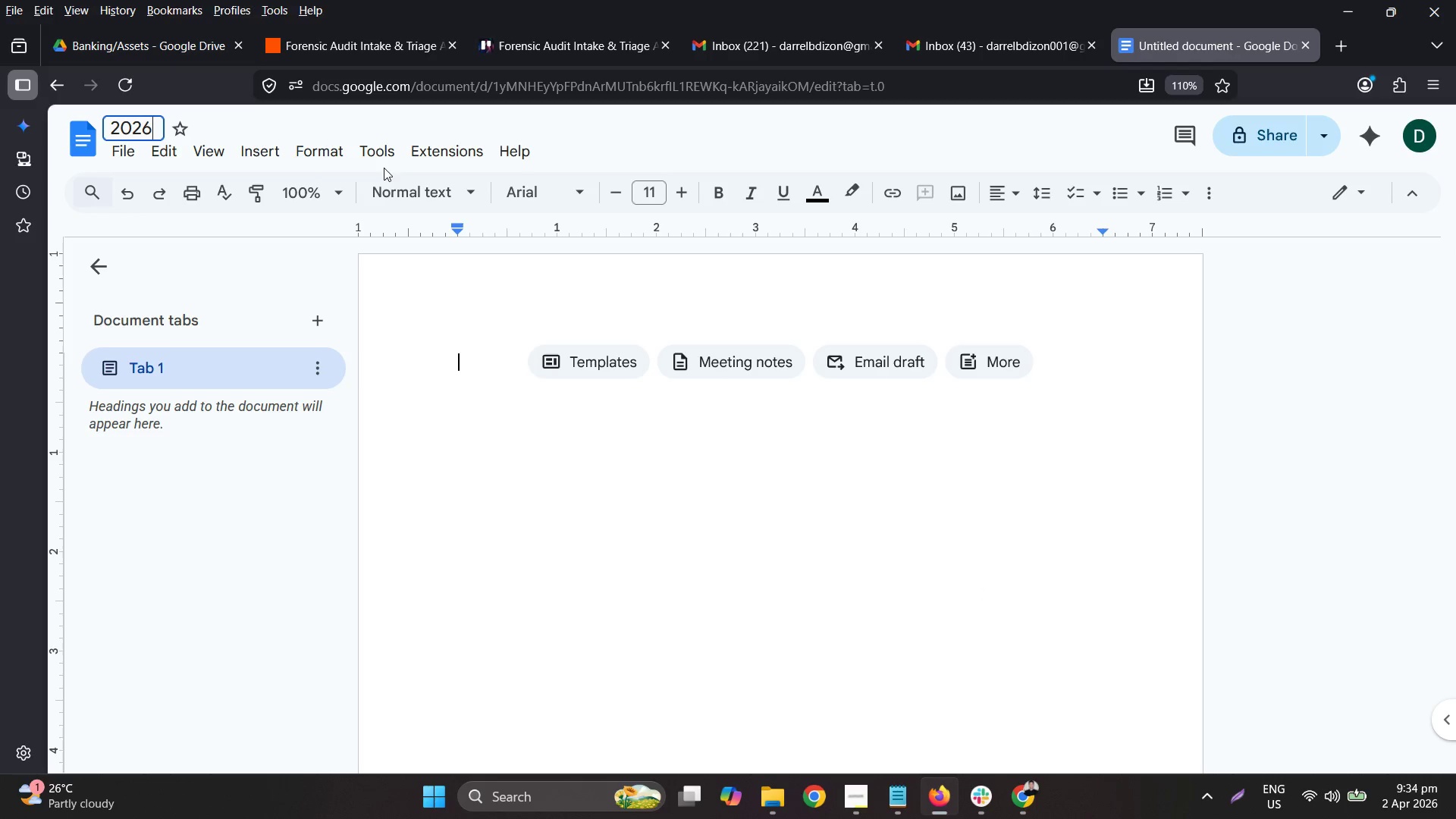 
key(Shift+Minus)
 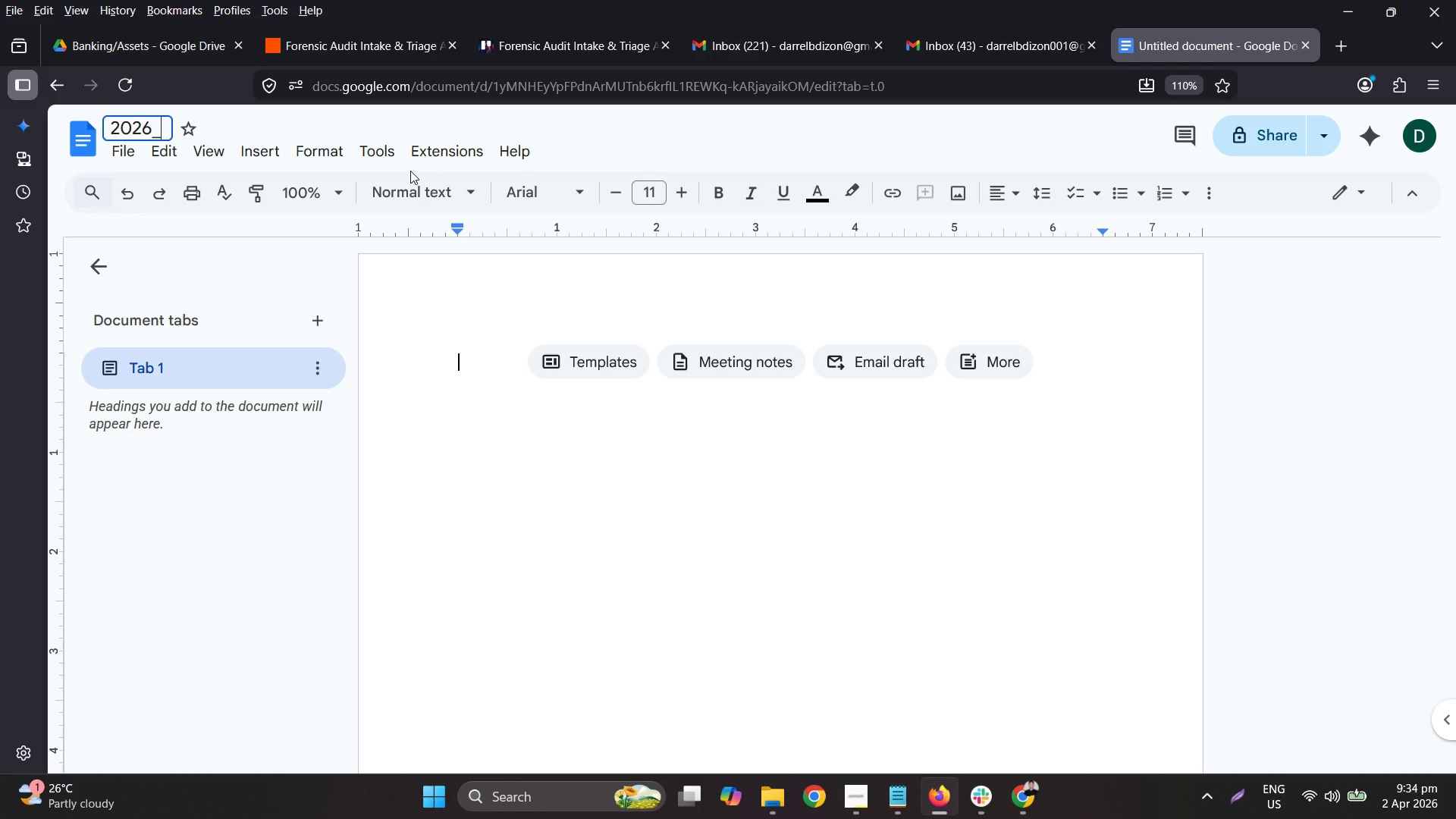 
type(Chase )
key(Backspace)
type(_Statement)
 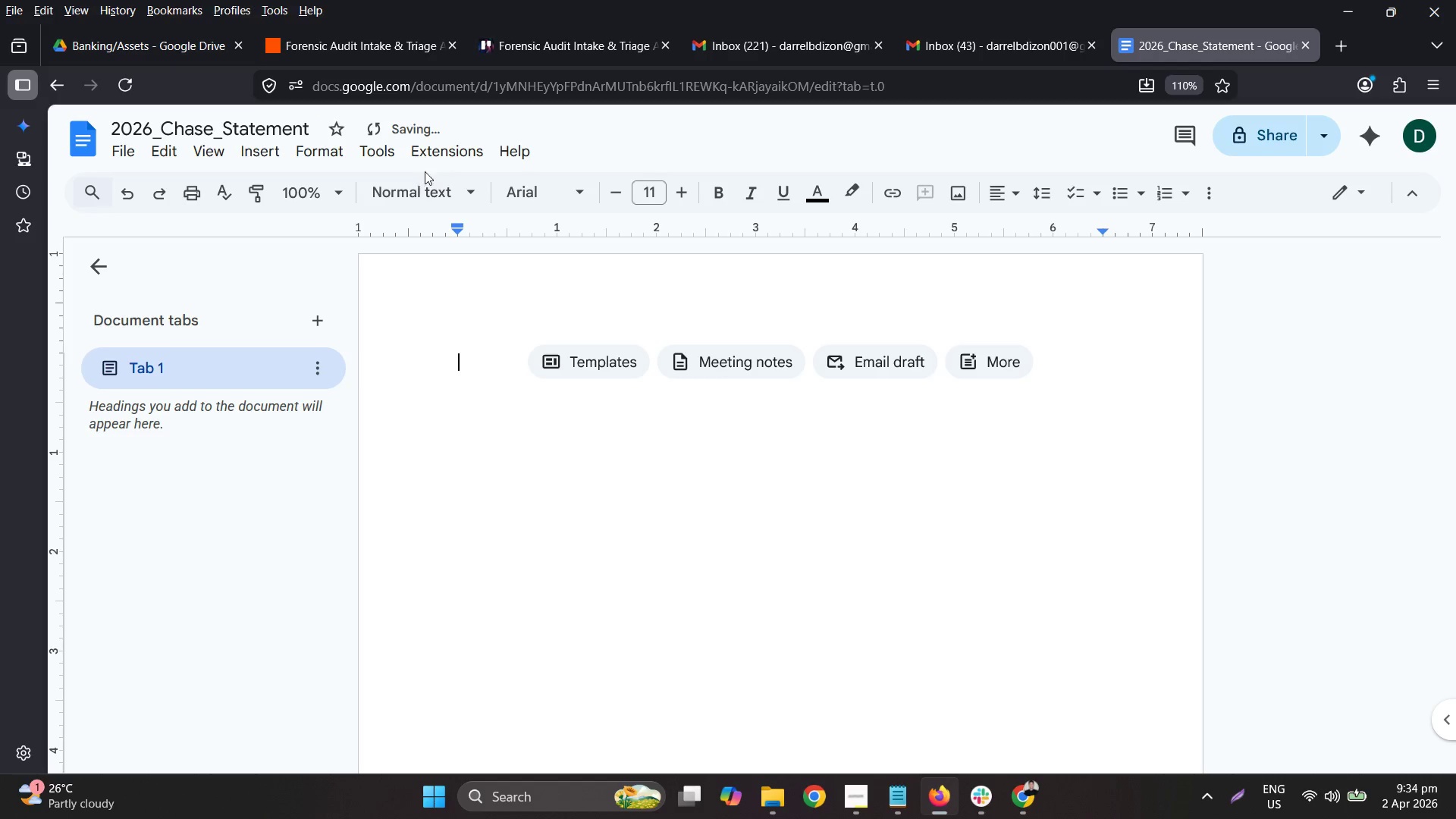 
 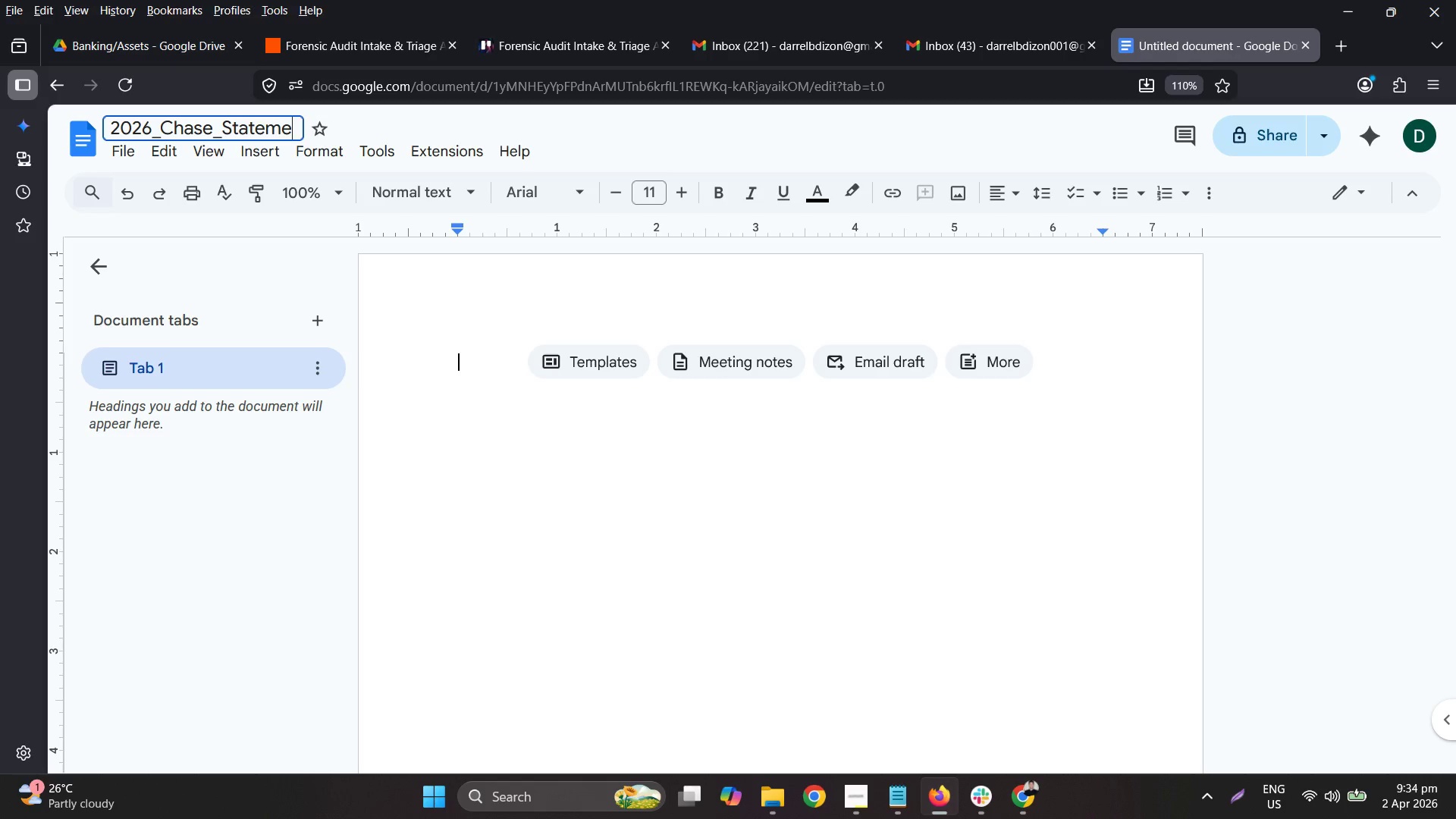 
key(Enter)
 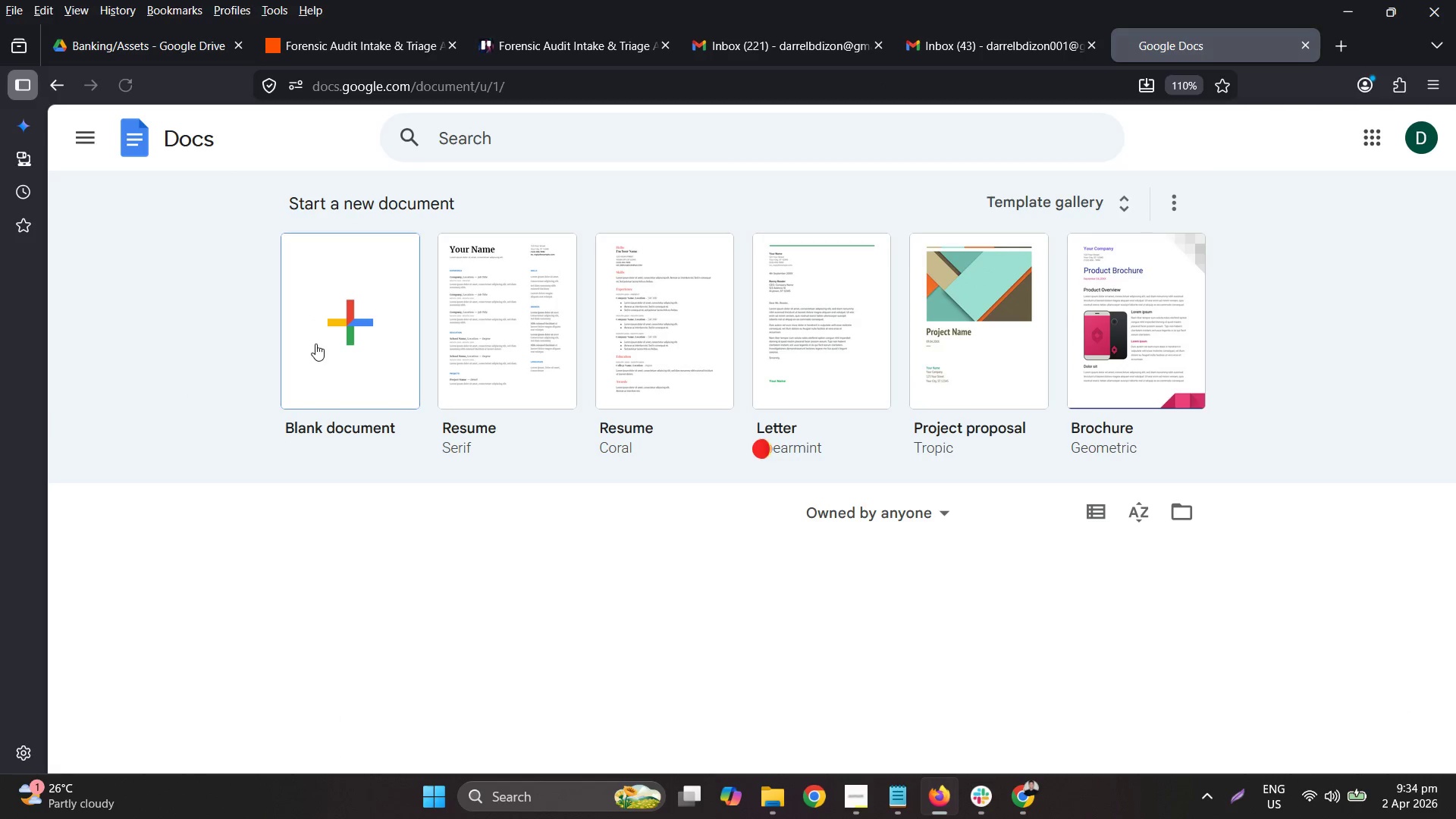 
wait(5.94)
 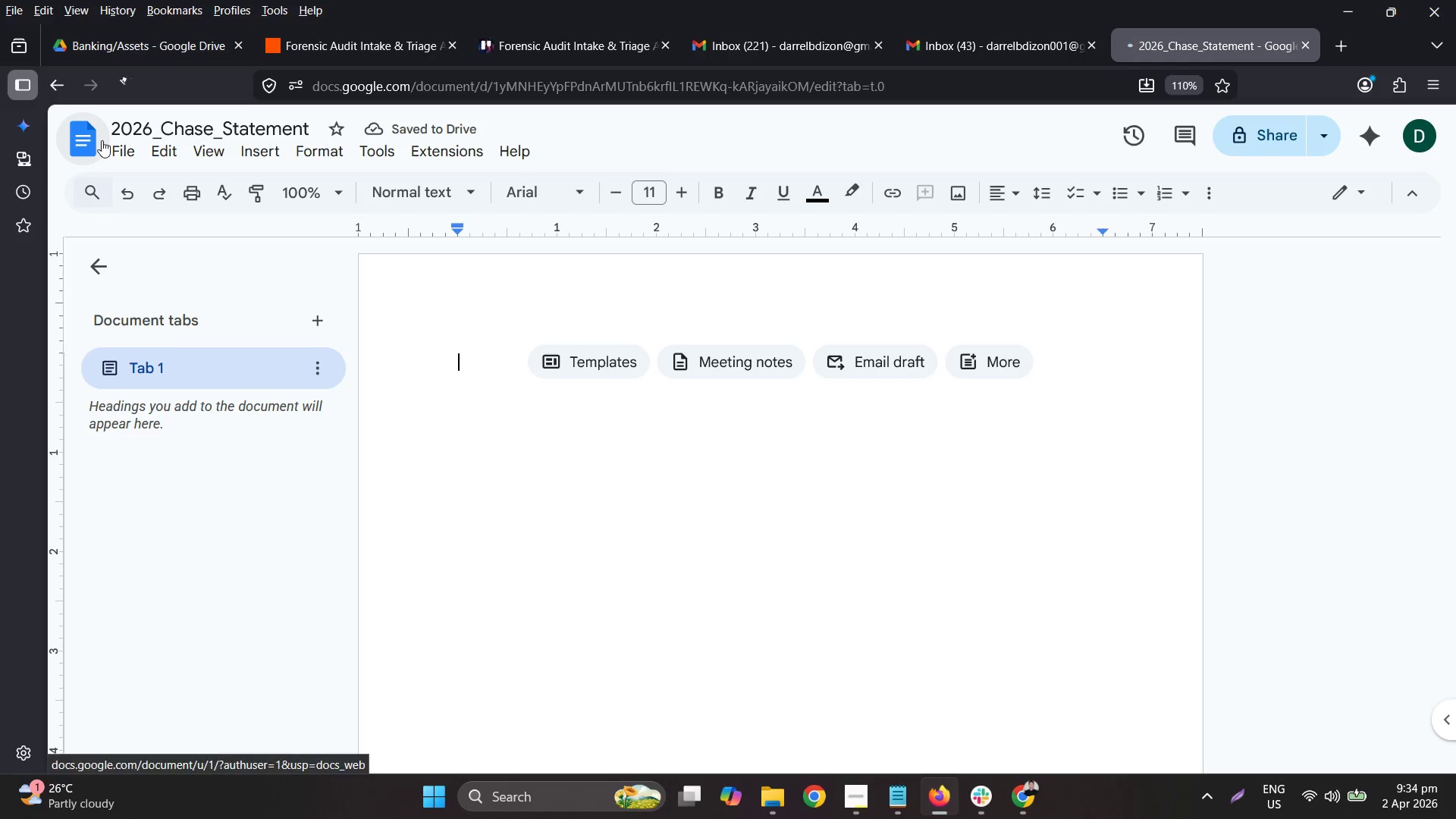 
key(Control+ControlLeft)
 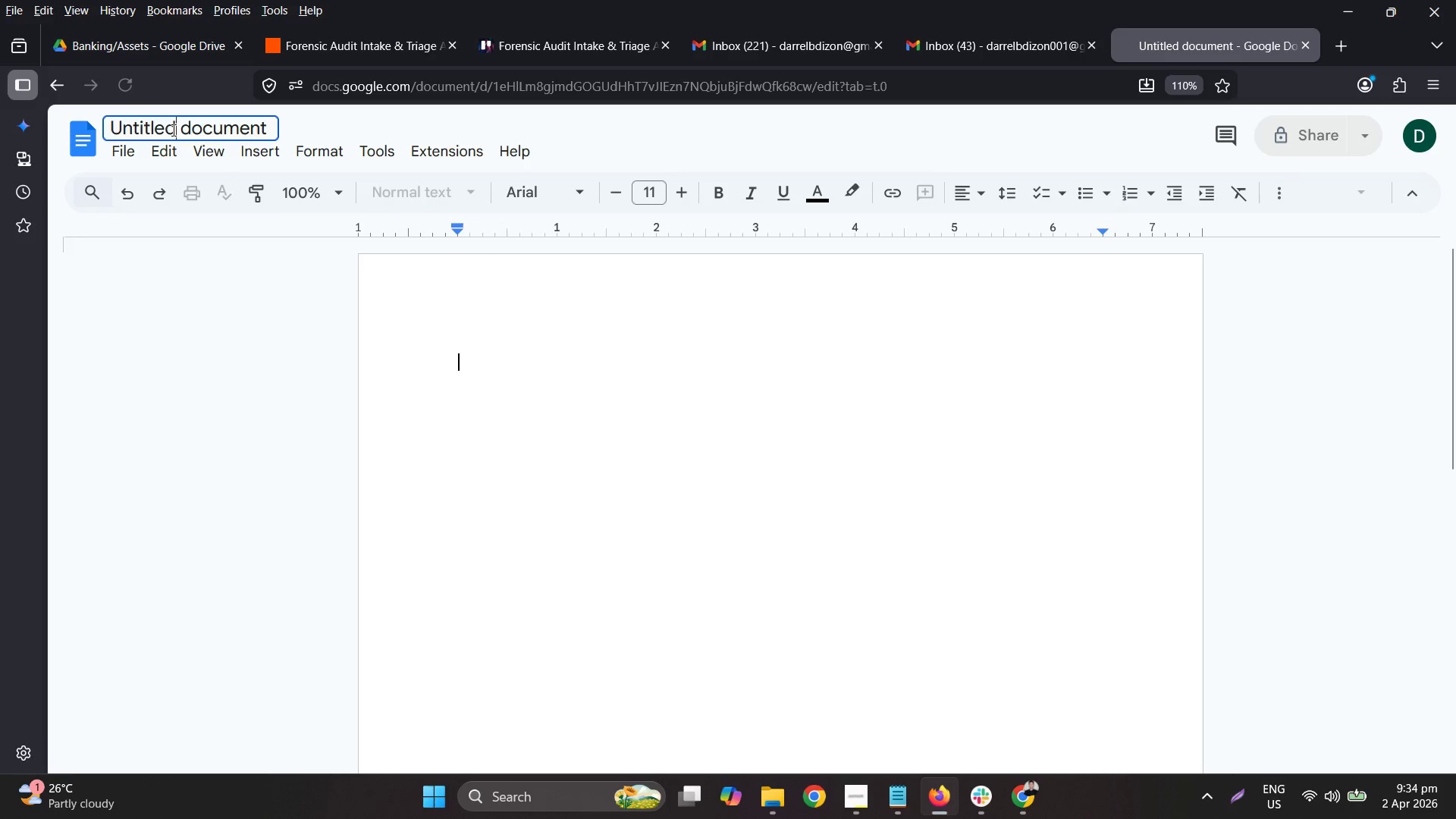 
key(Control+A)
 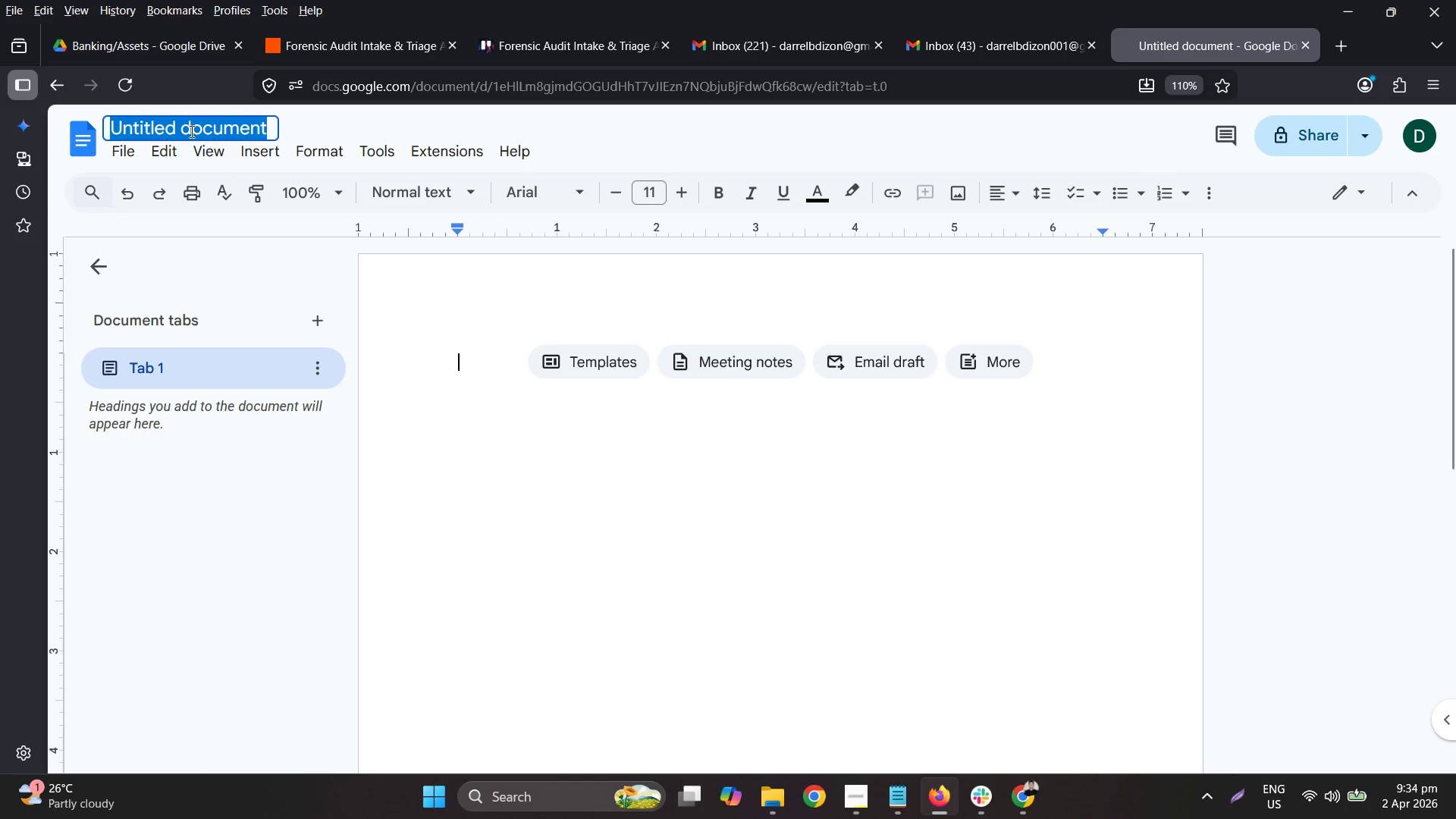 
type(2025_Tax)
 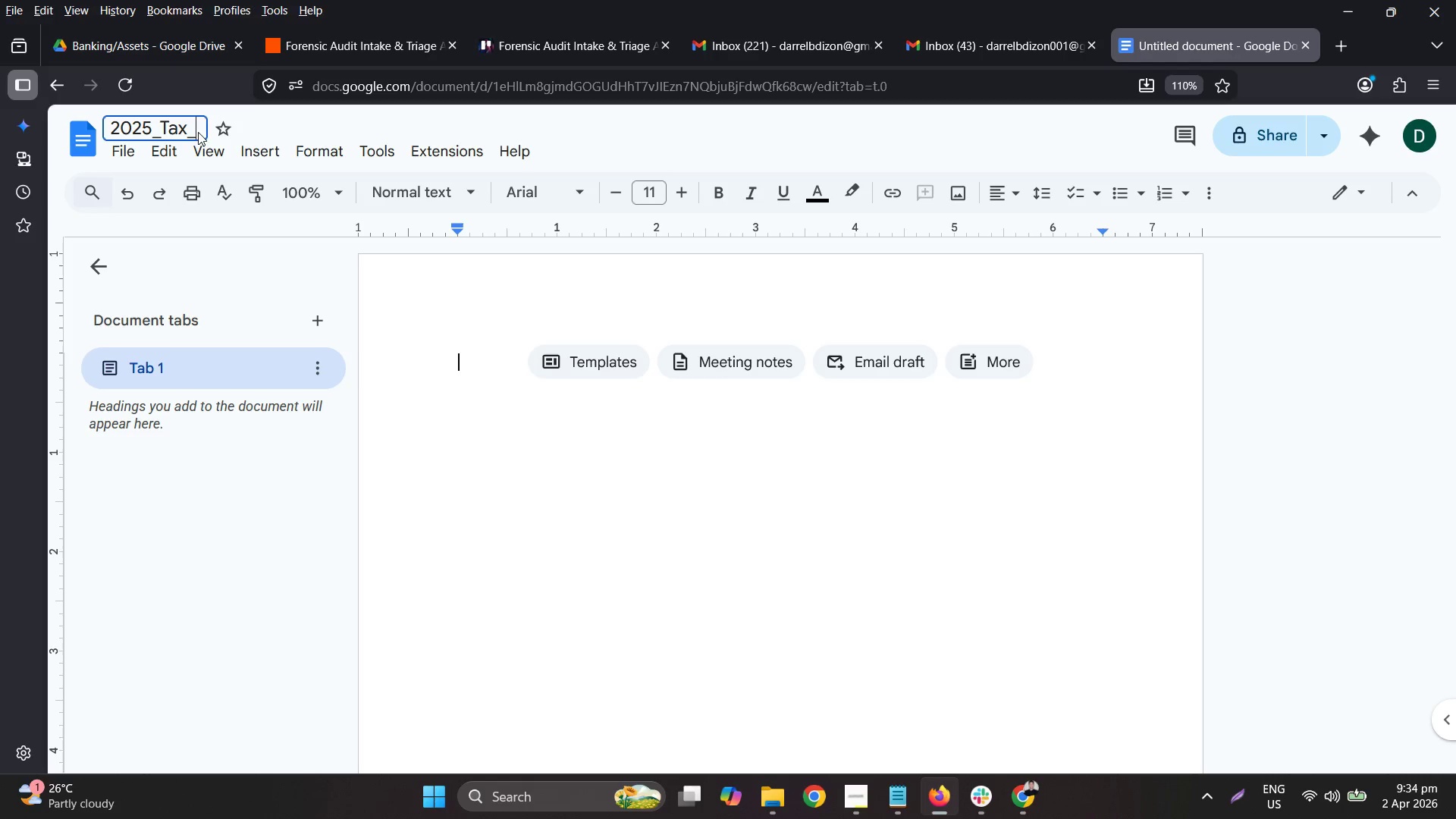 
type(_Return_1040)
 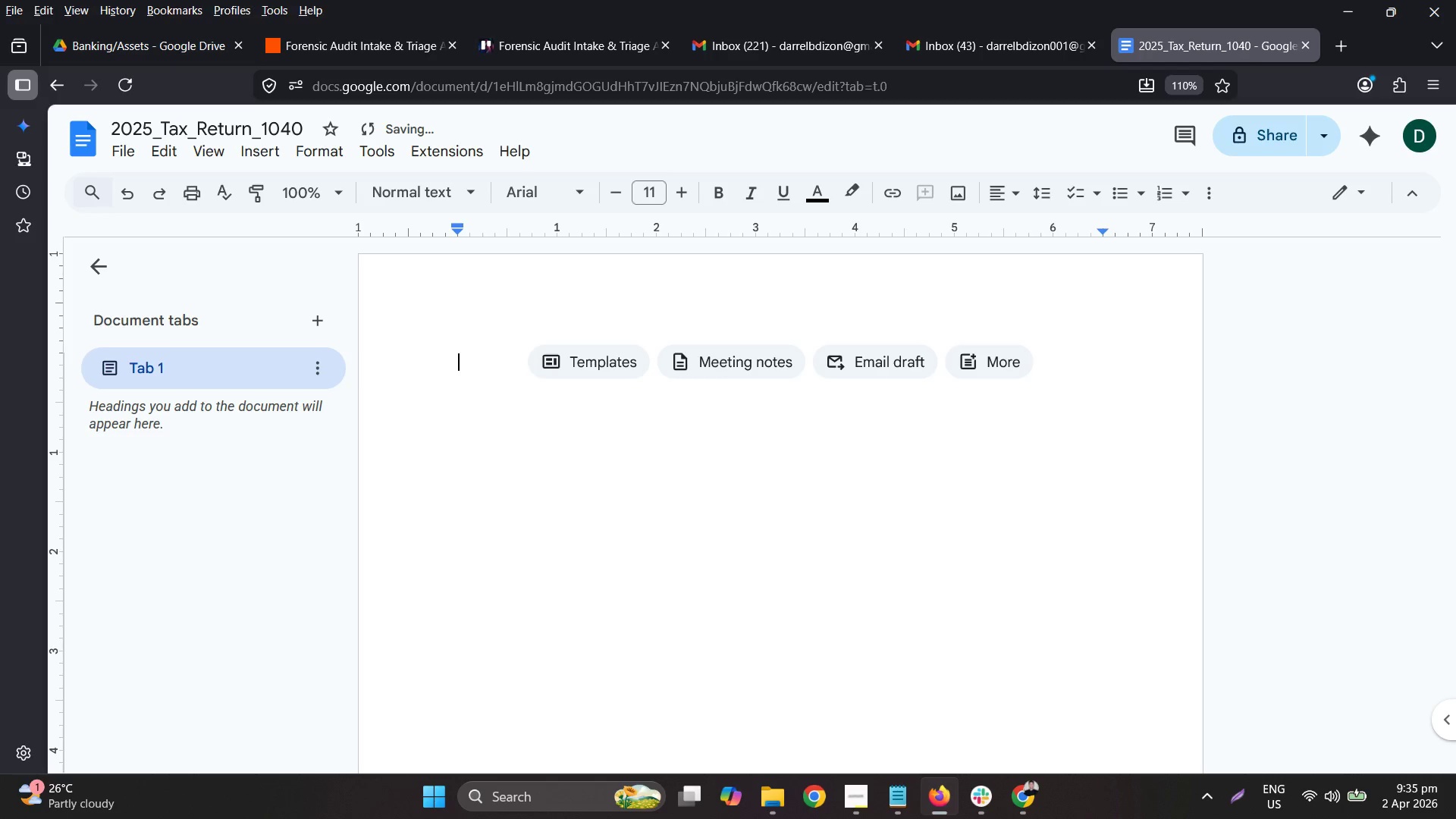 
 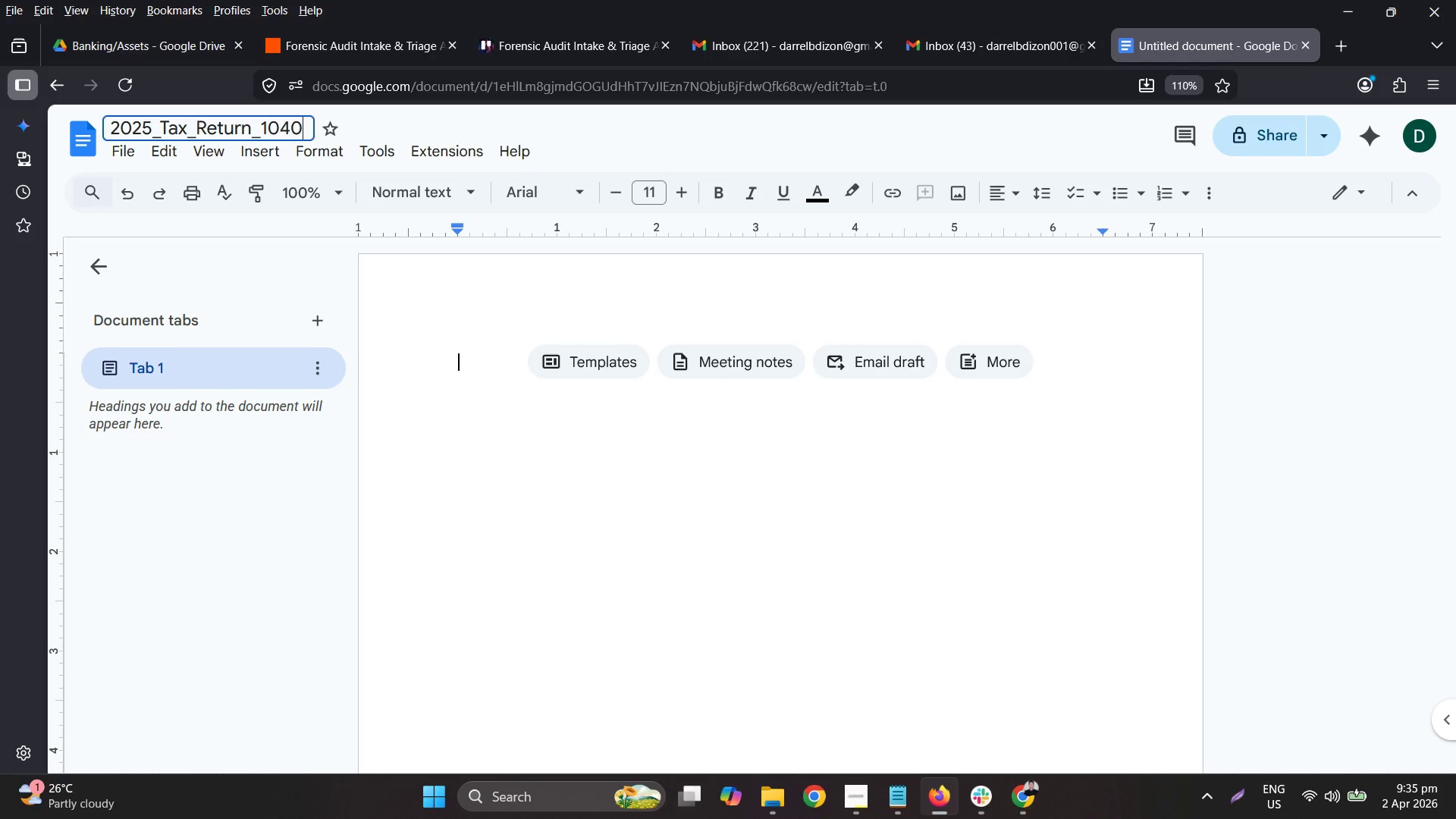 
key(Enter)
 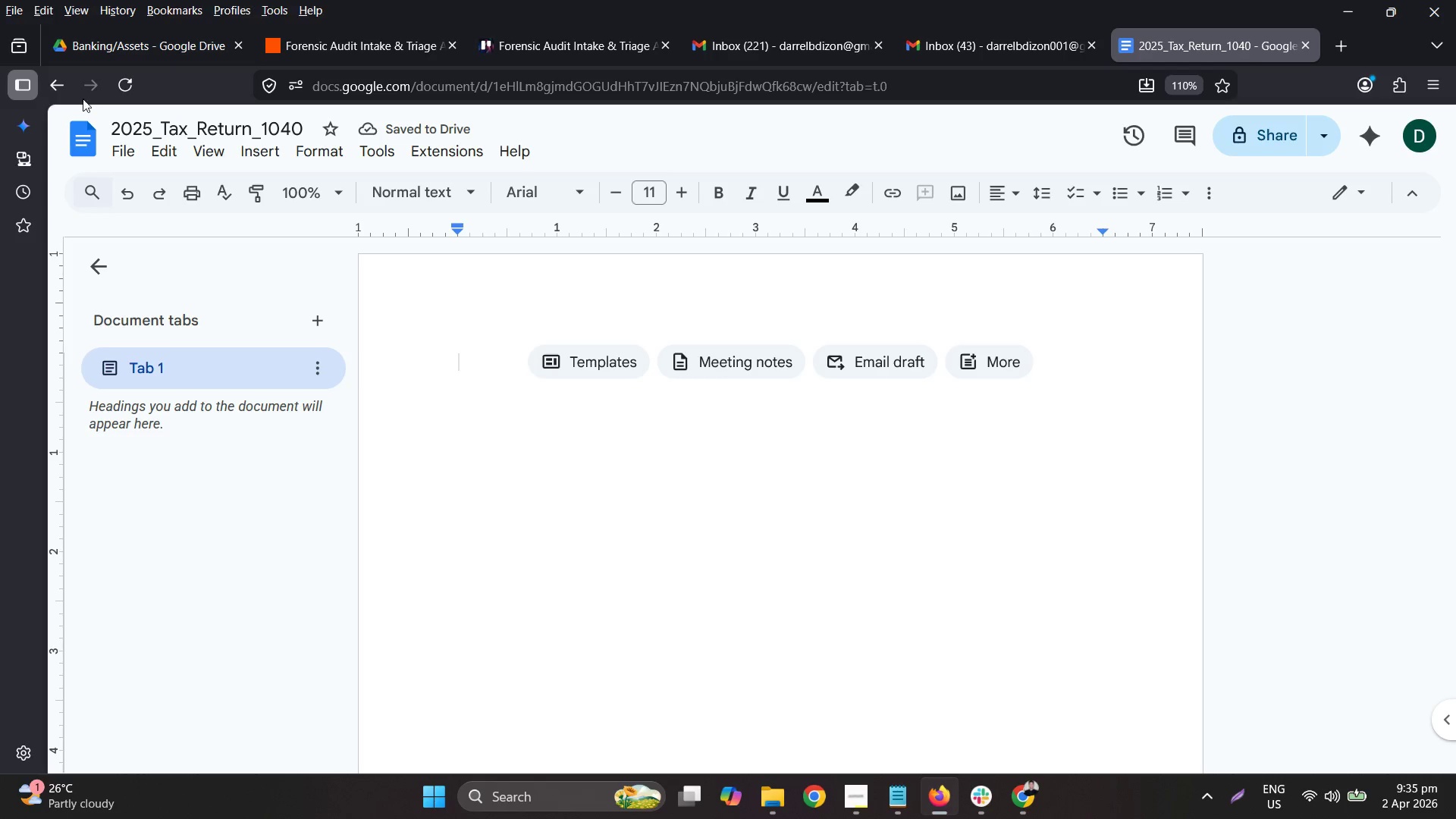 
left_click([92, 133])
 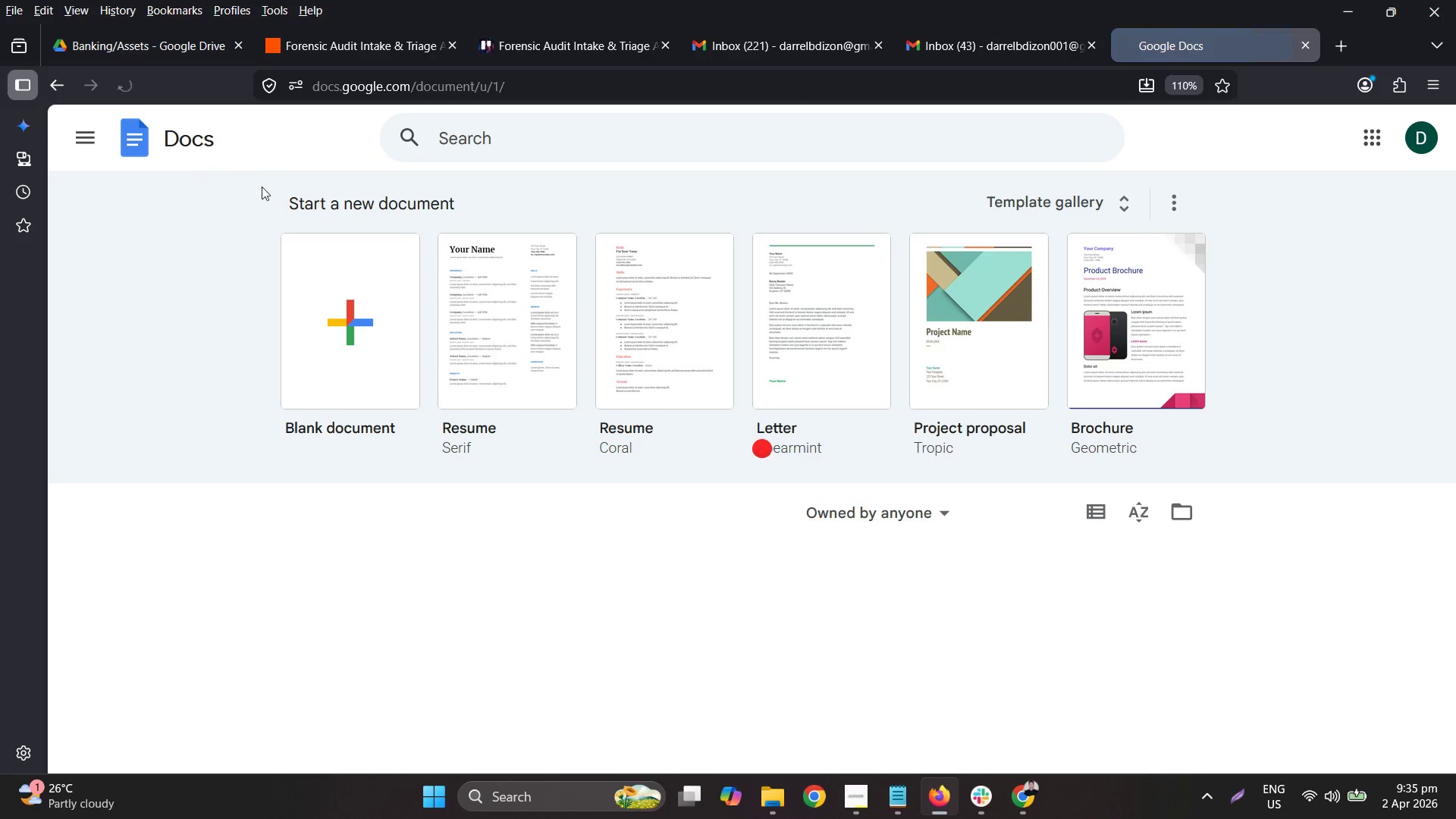 
left_click([334, 287])
 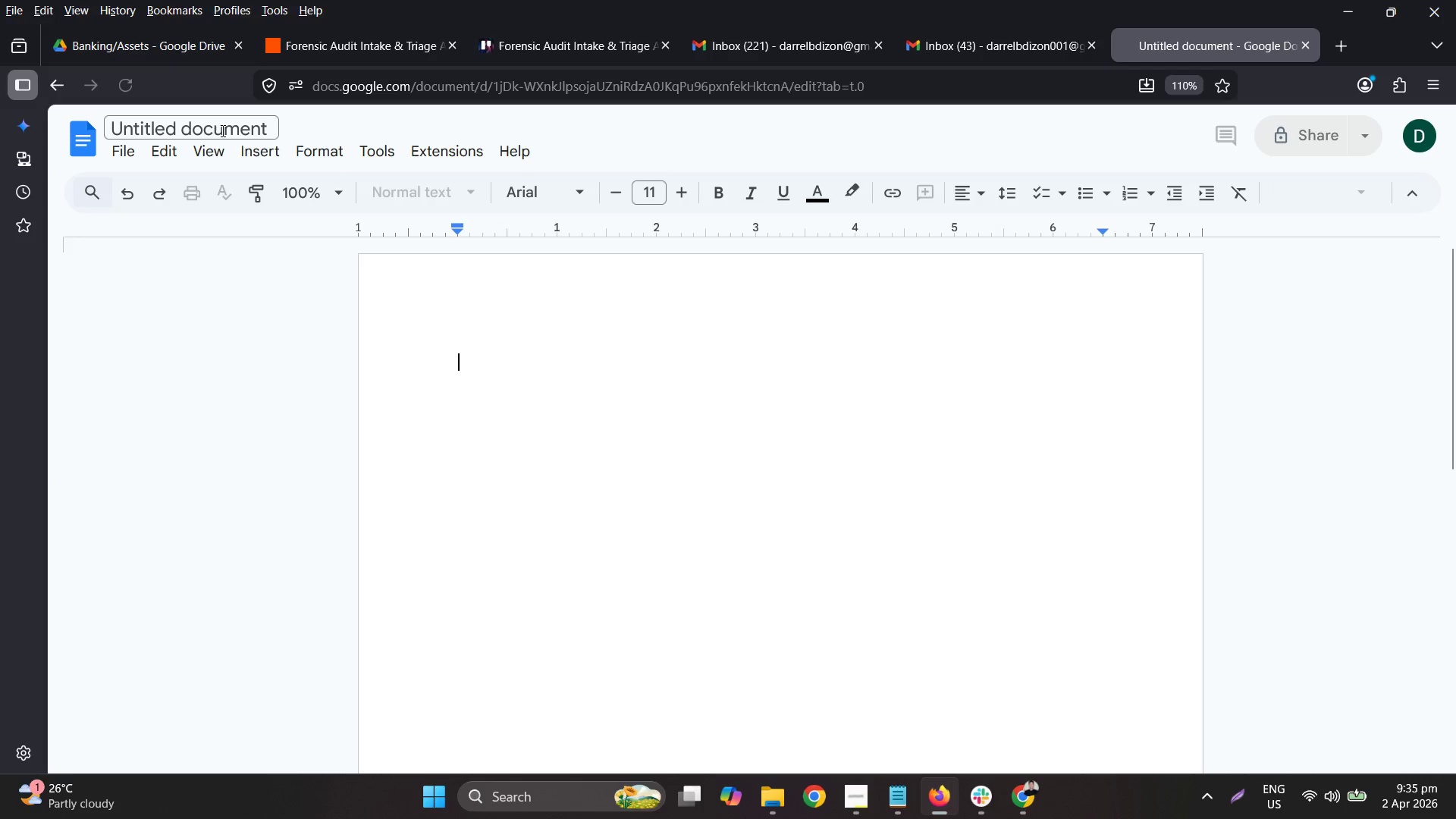 
key(Control+A)
 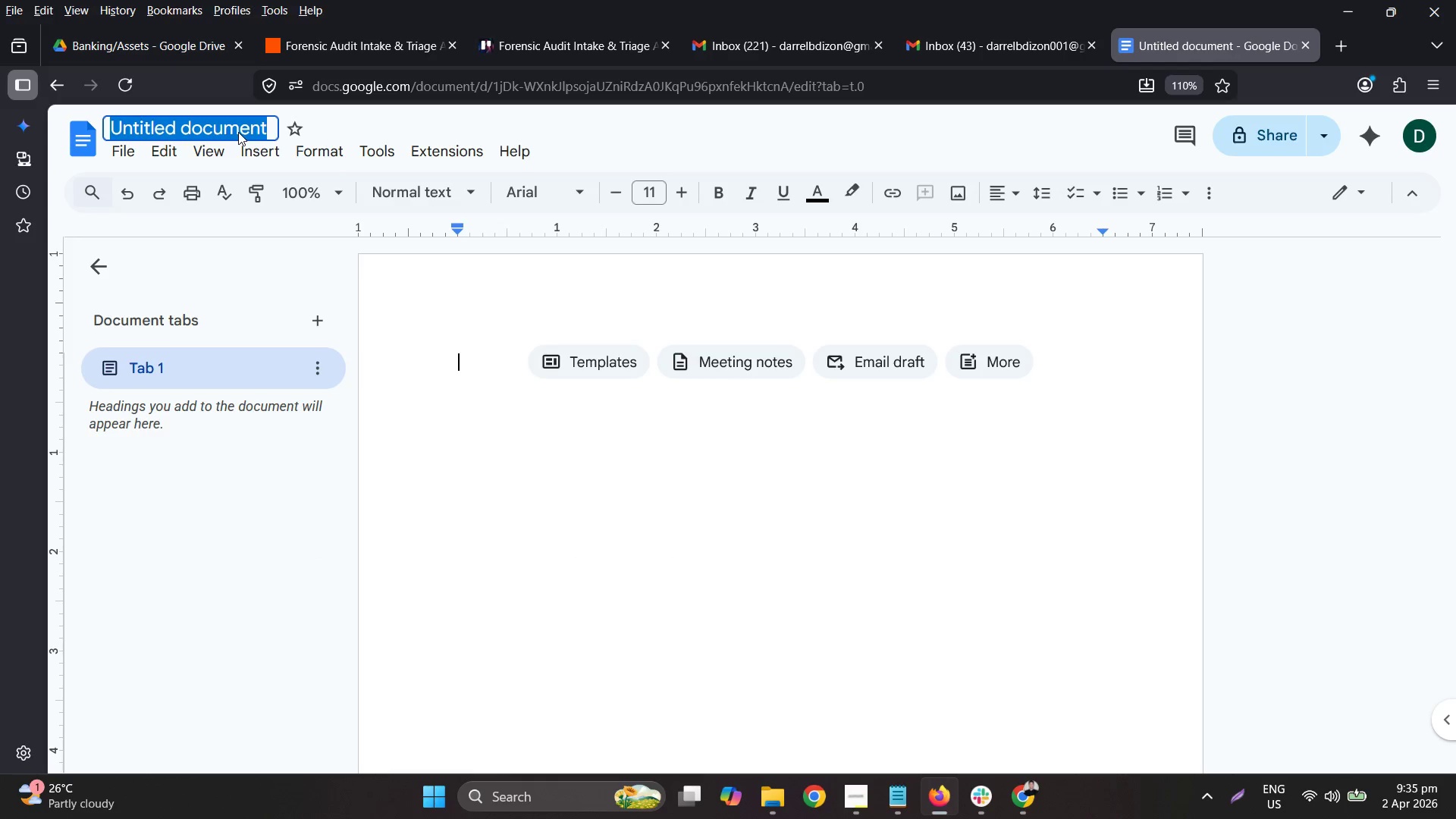 
type(2023)
key(Backspace)
type(4))
key(Backspace)
type(_Mortgage_Note)
 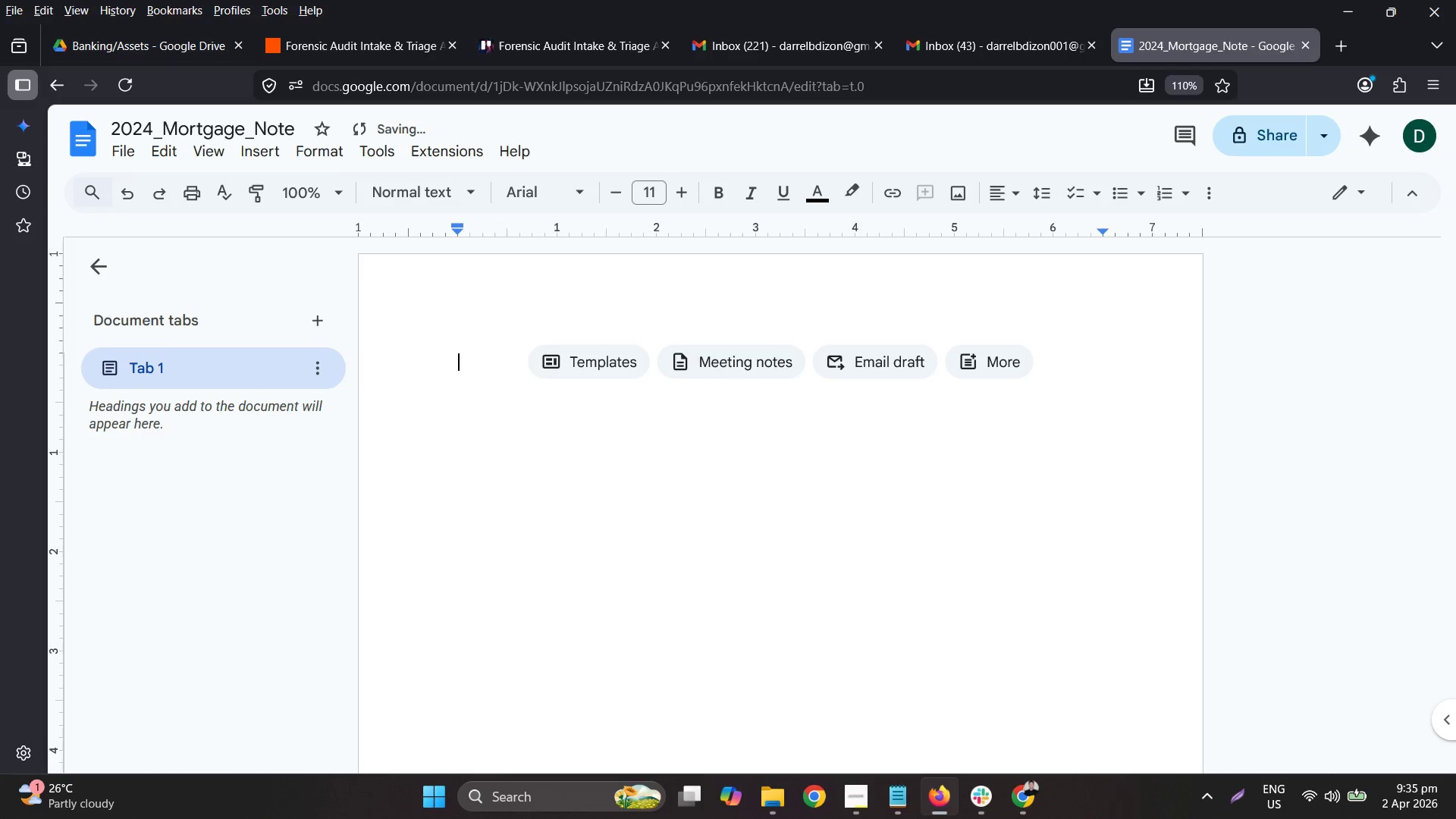 
 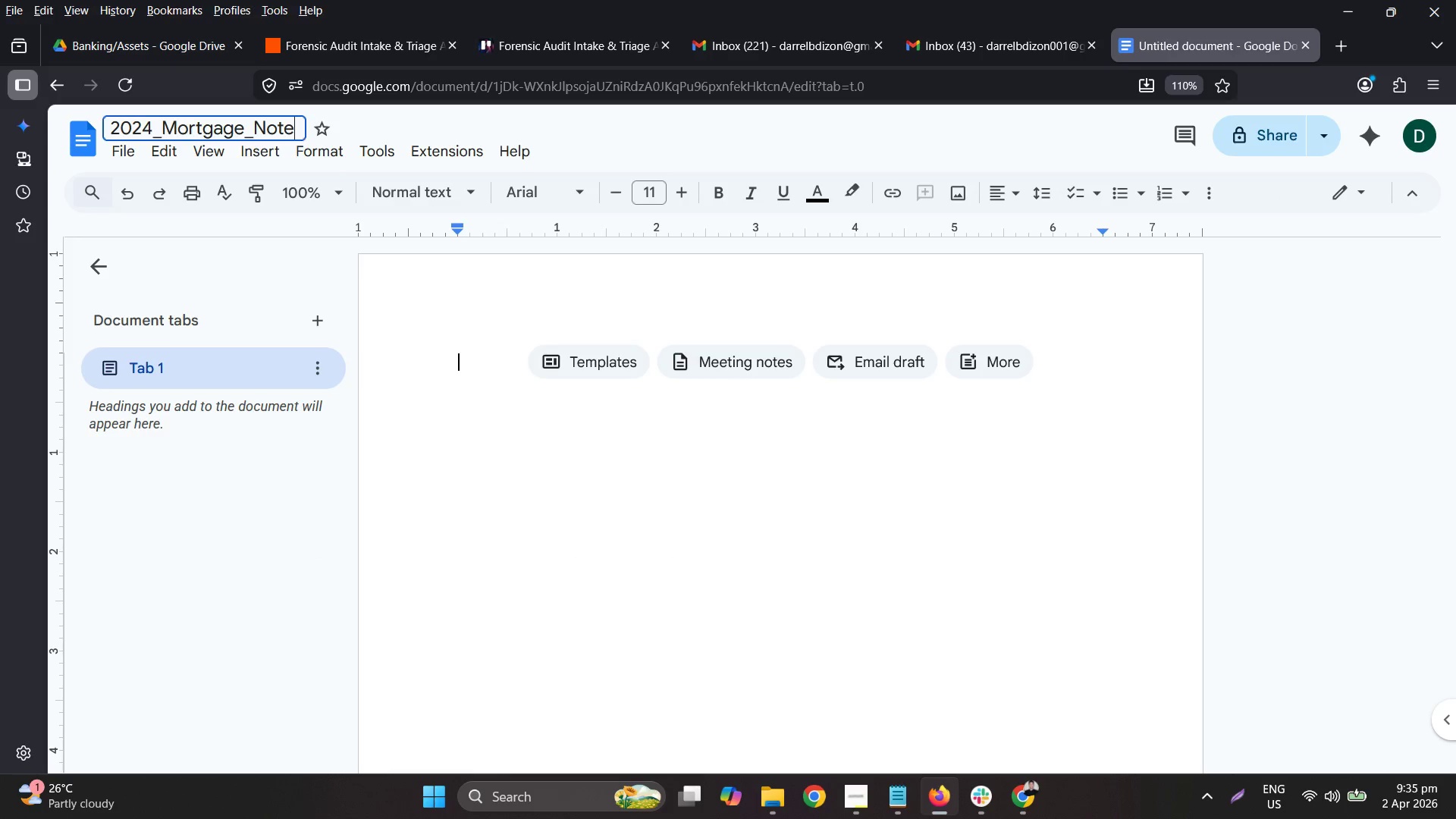 
key(Enter)
 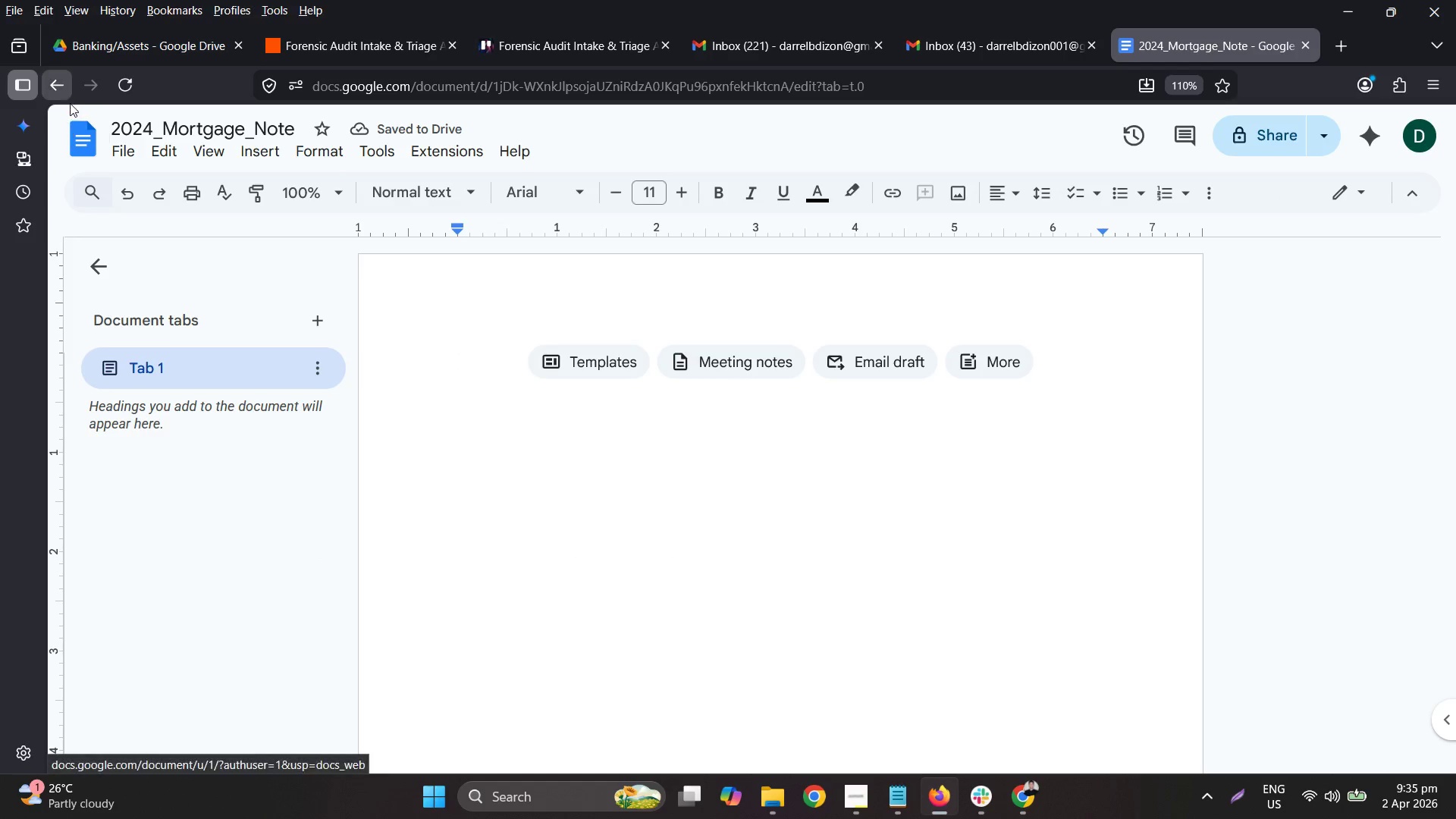 
left_click([67, 80])
 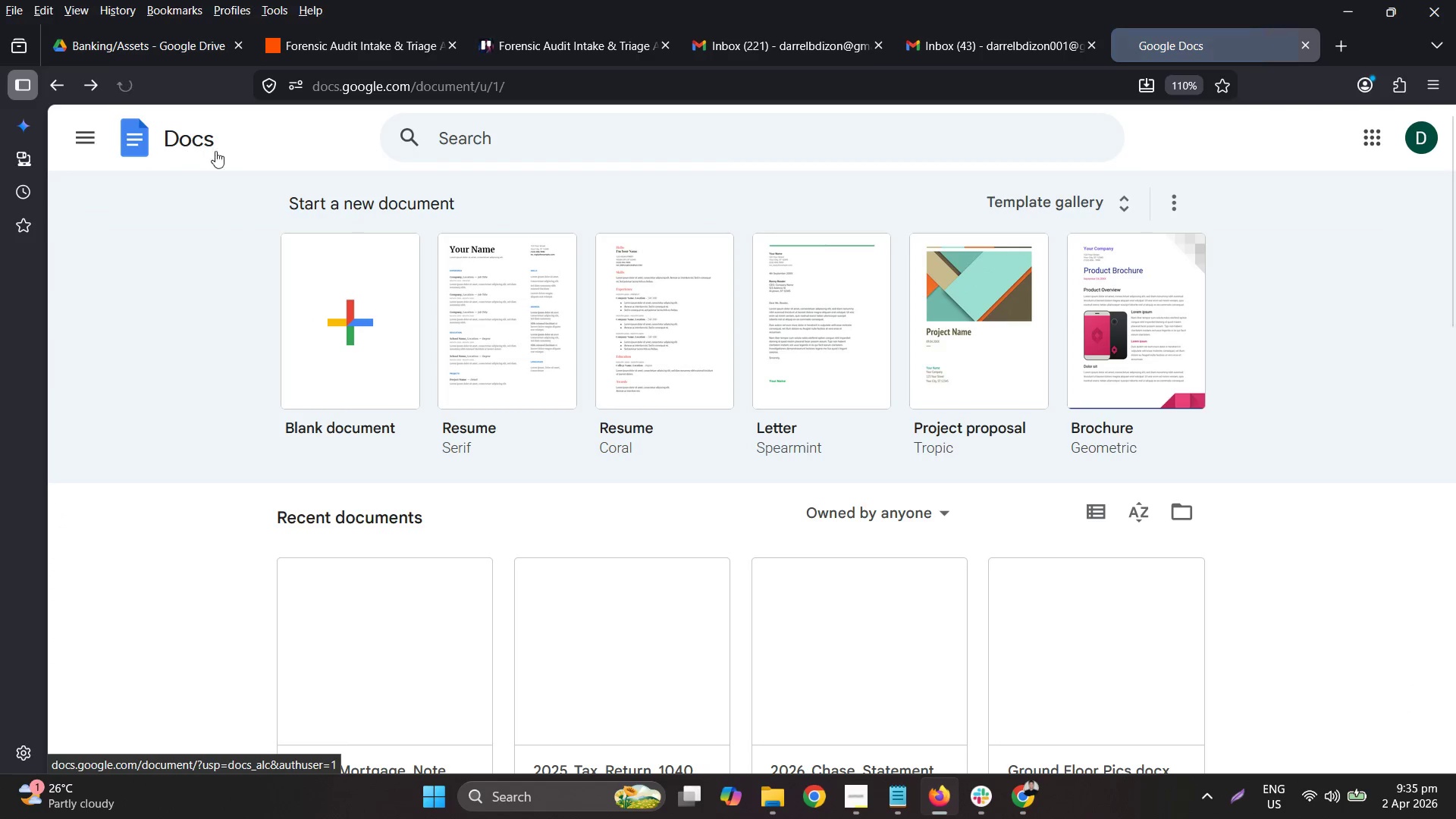 
left_click([318, 274])
 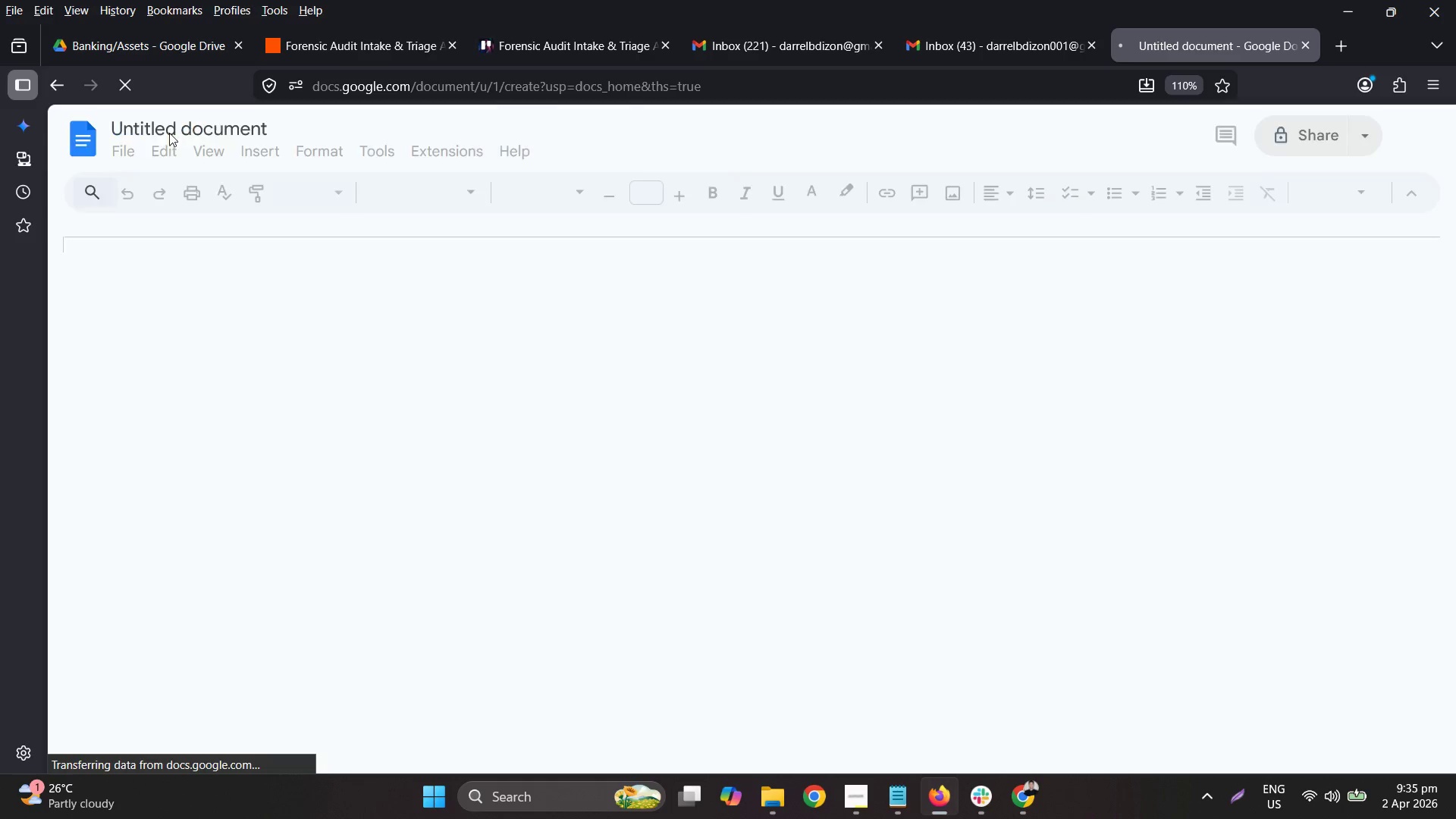 
left_click([156, 129])
 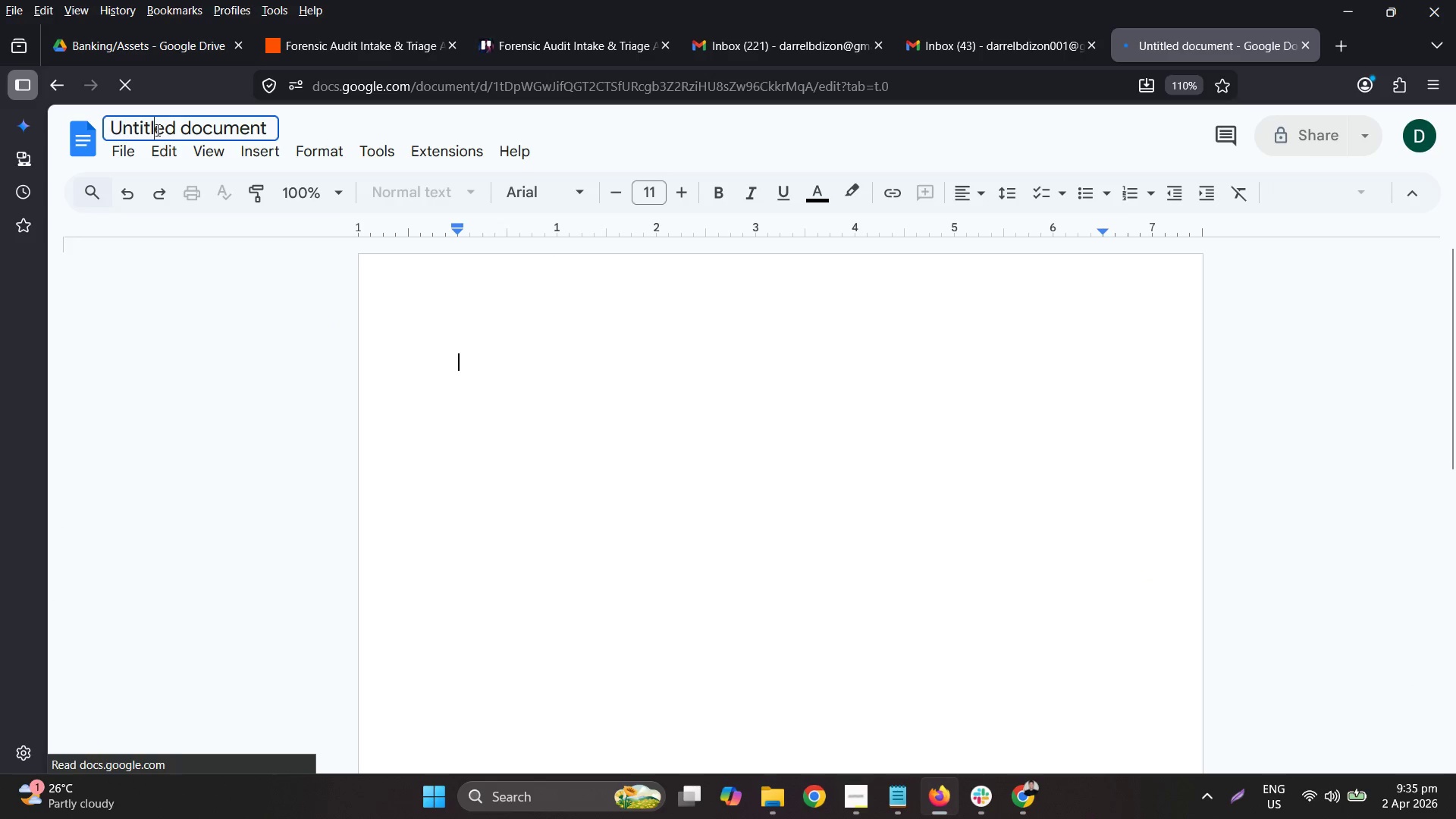 
key(Control+ControlLeft)
 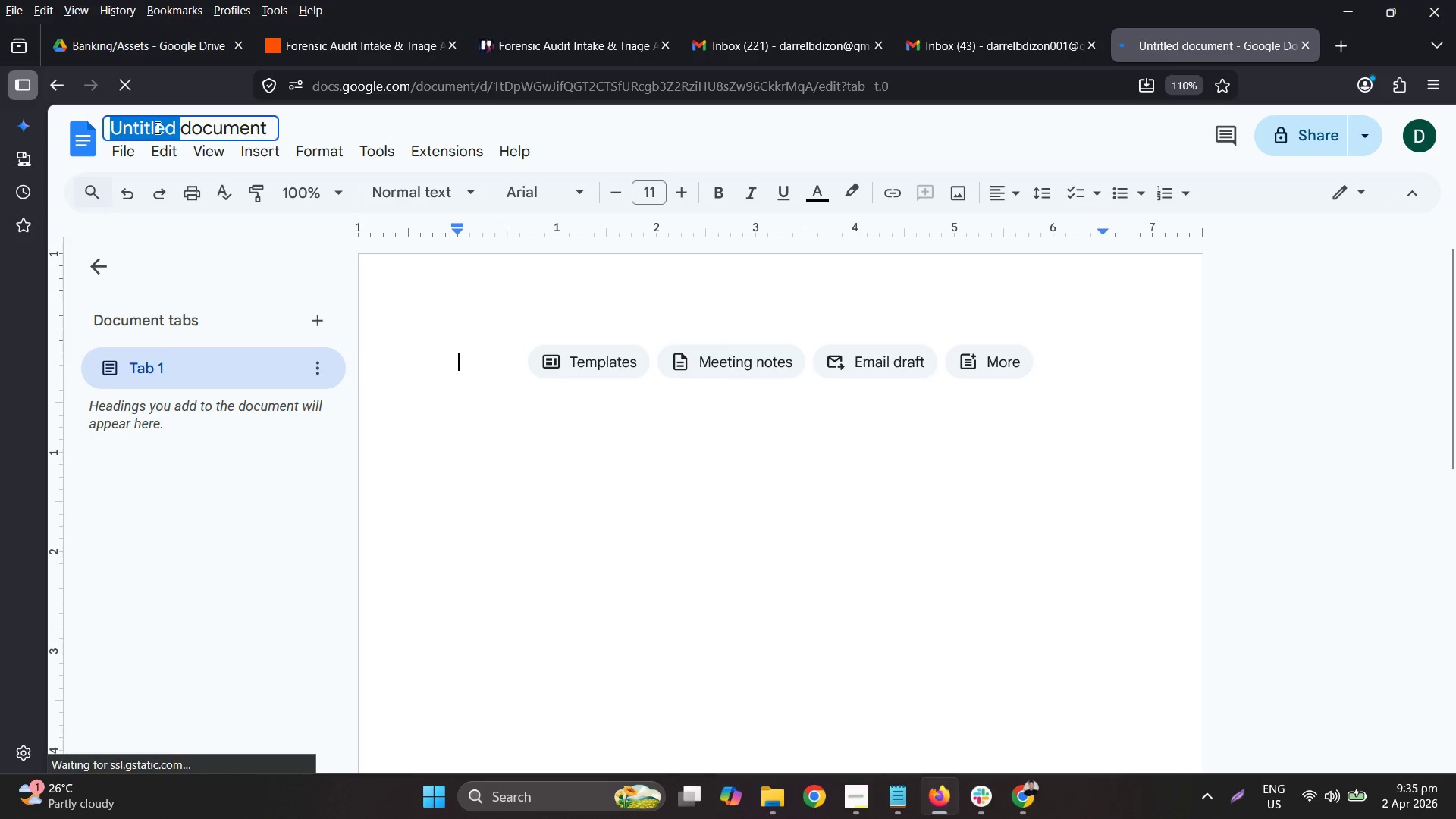 
key(Control+A)
 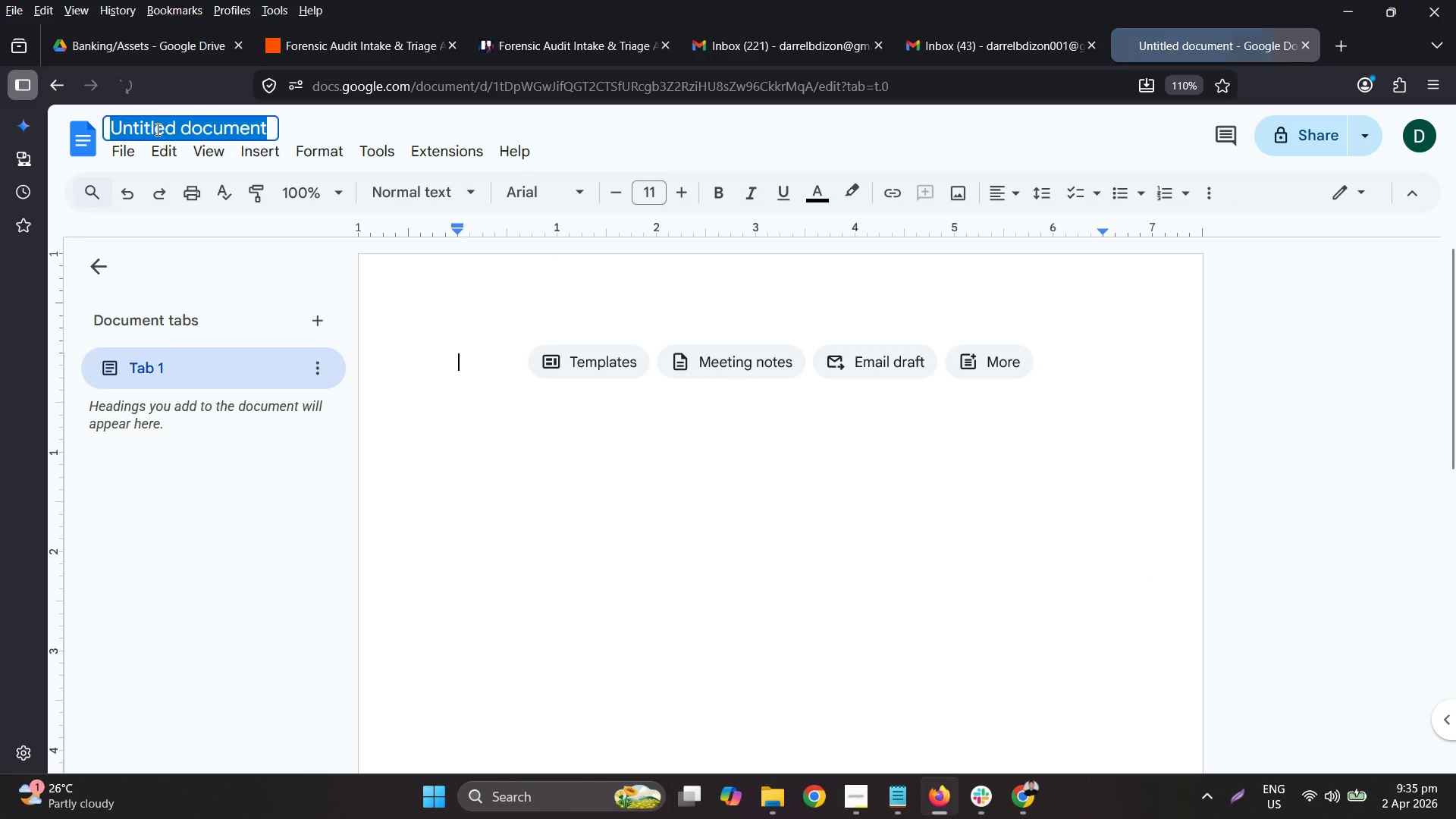 
type(2023_Divoc)
key(Backspace)
type(rce_Decree)
 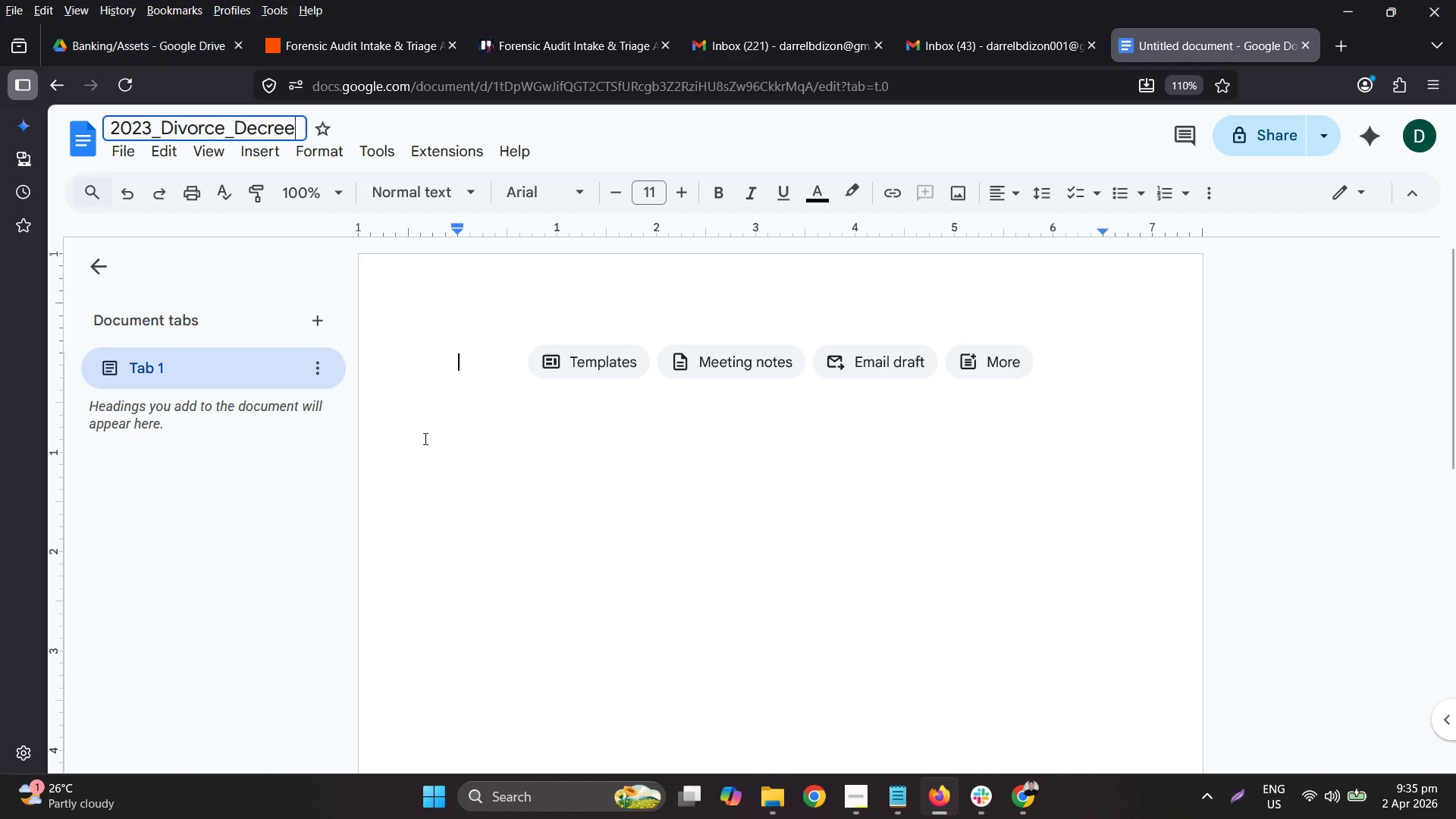 
 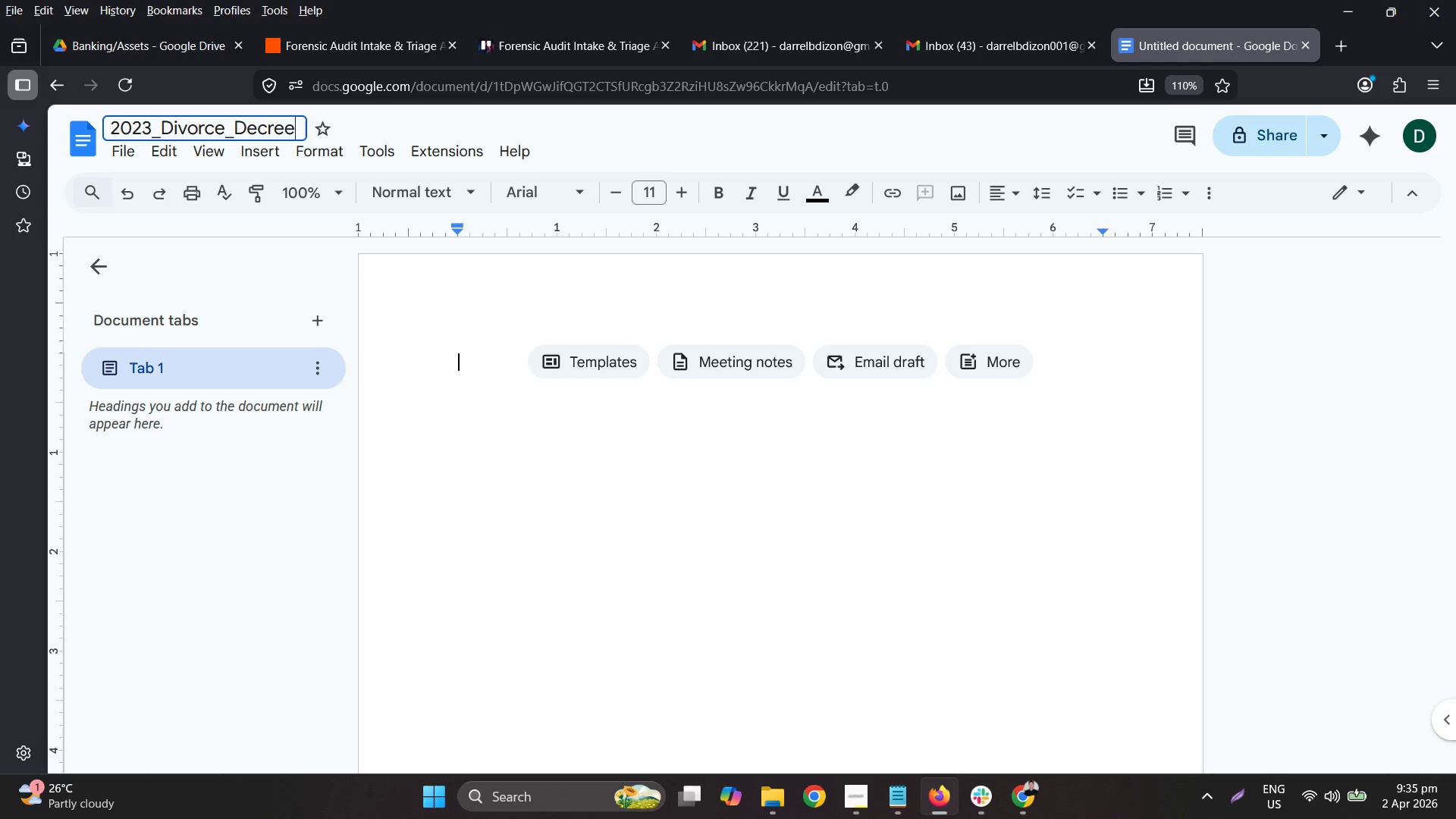 
left_click([589, 466])
 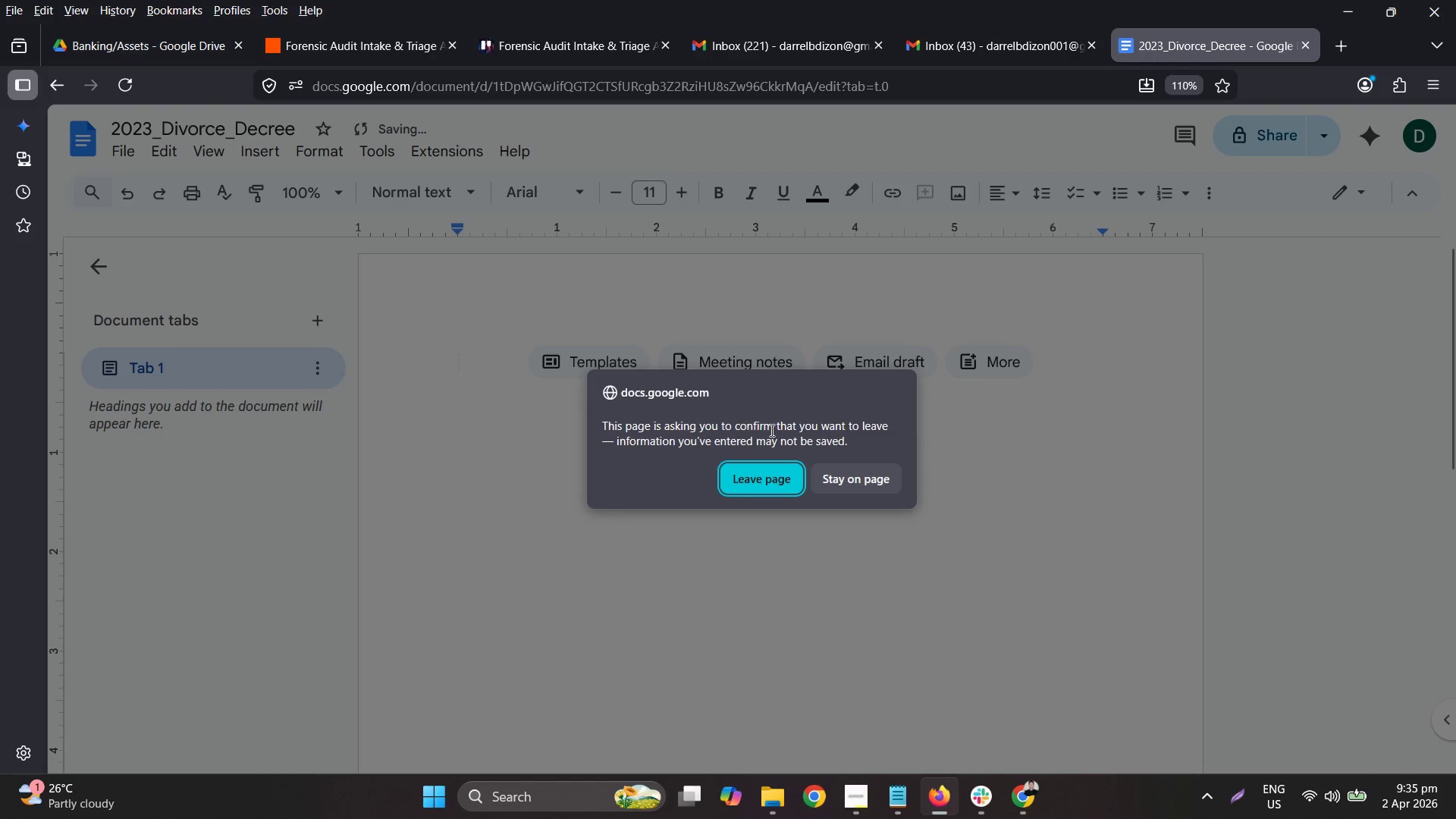 
left_click([874, 482])
 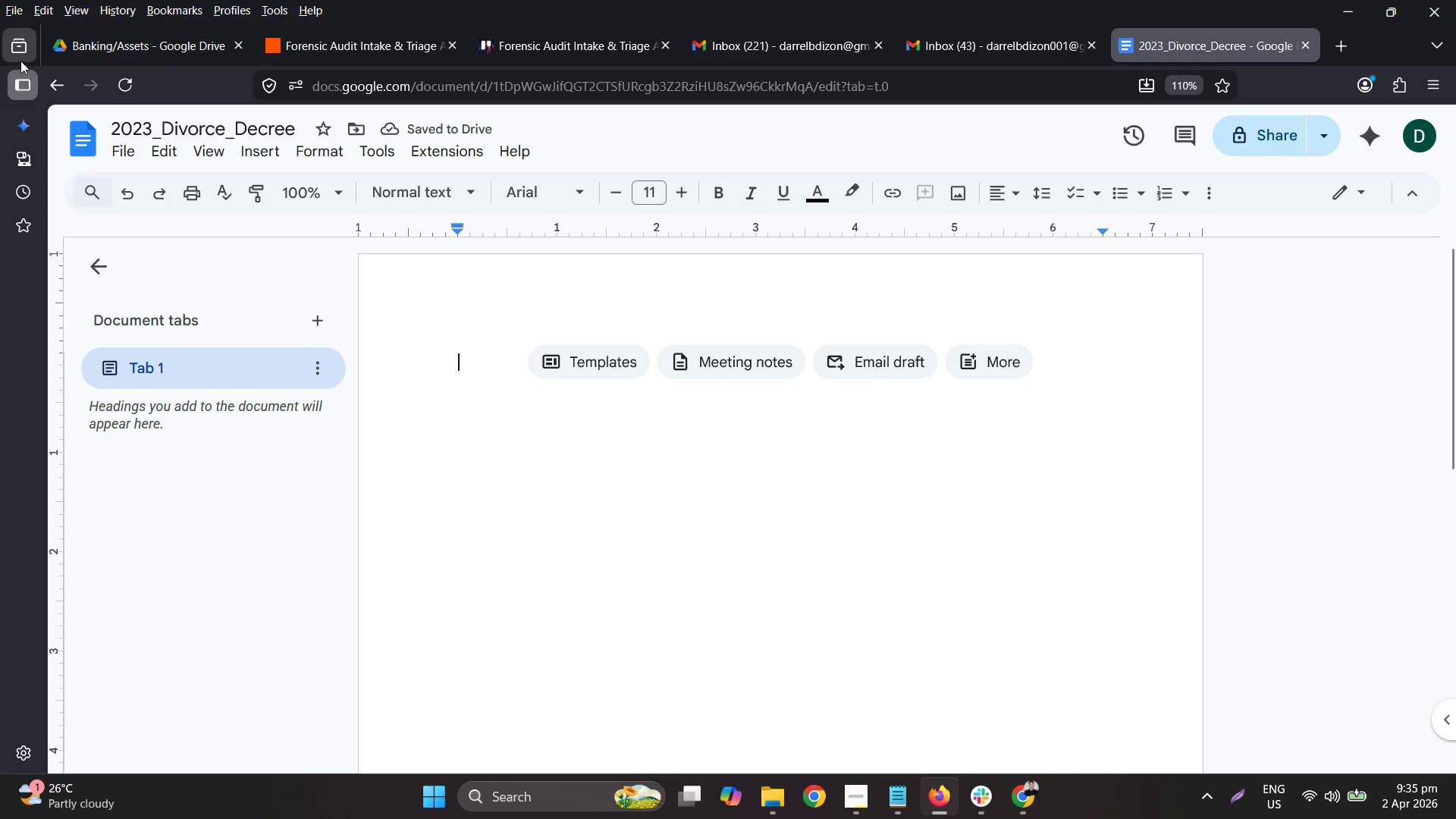 
left_click([50, 76])
 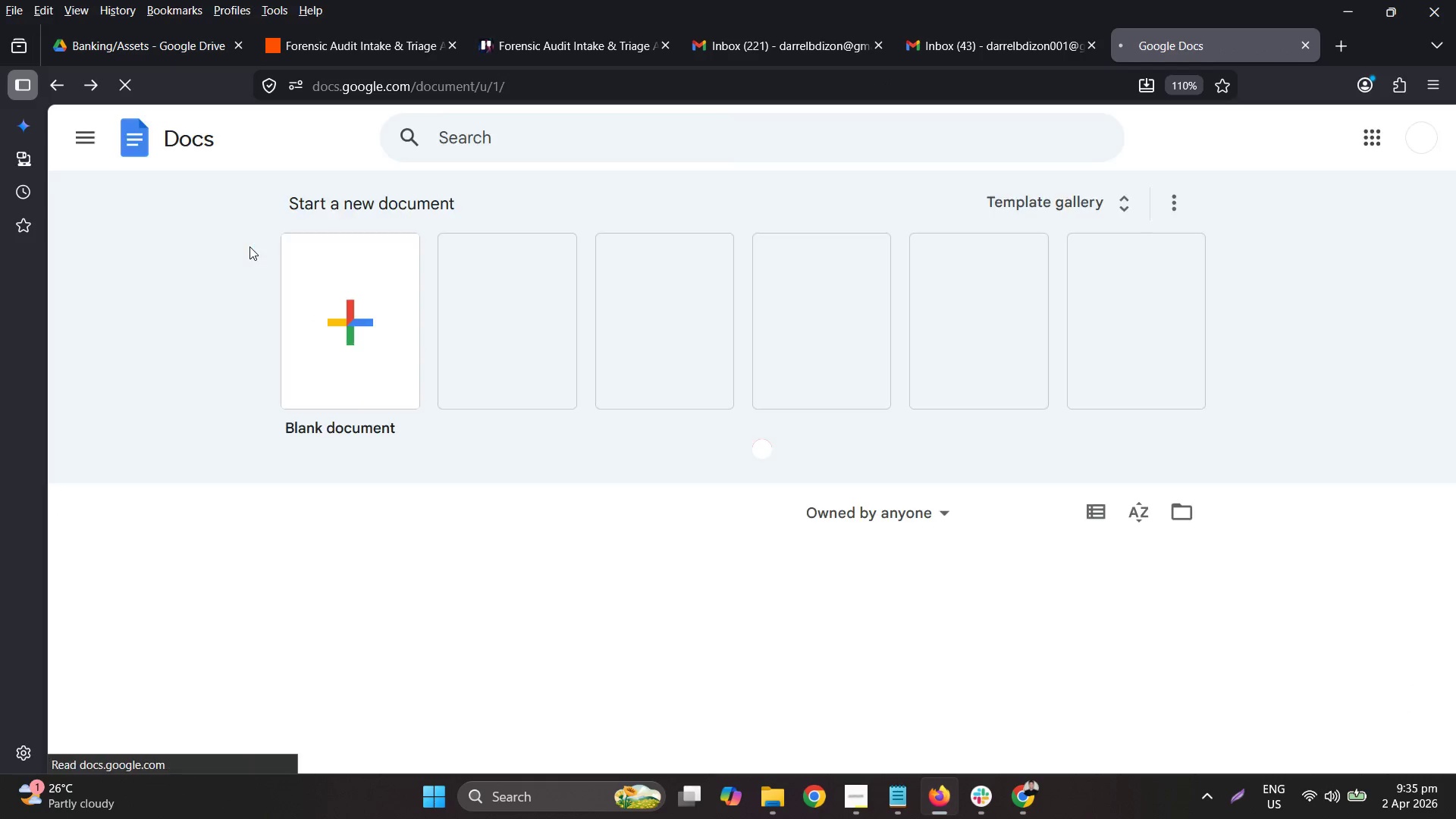 
left_click([340, 318])
 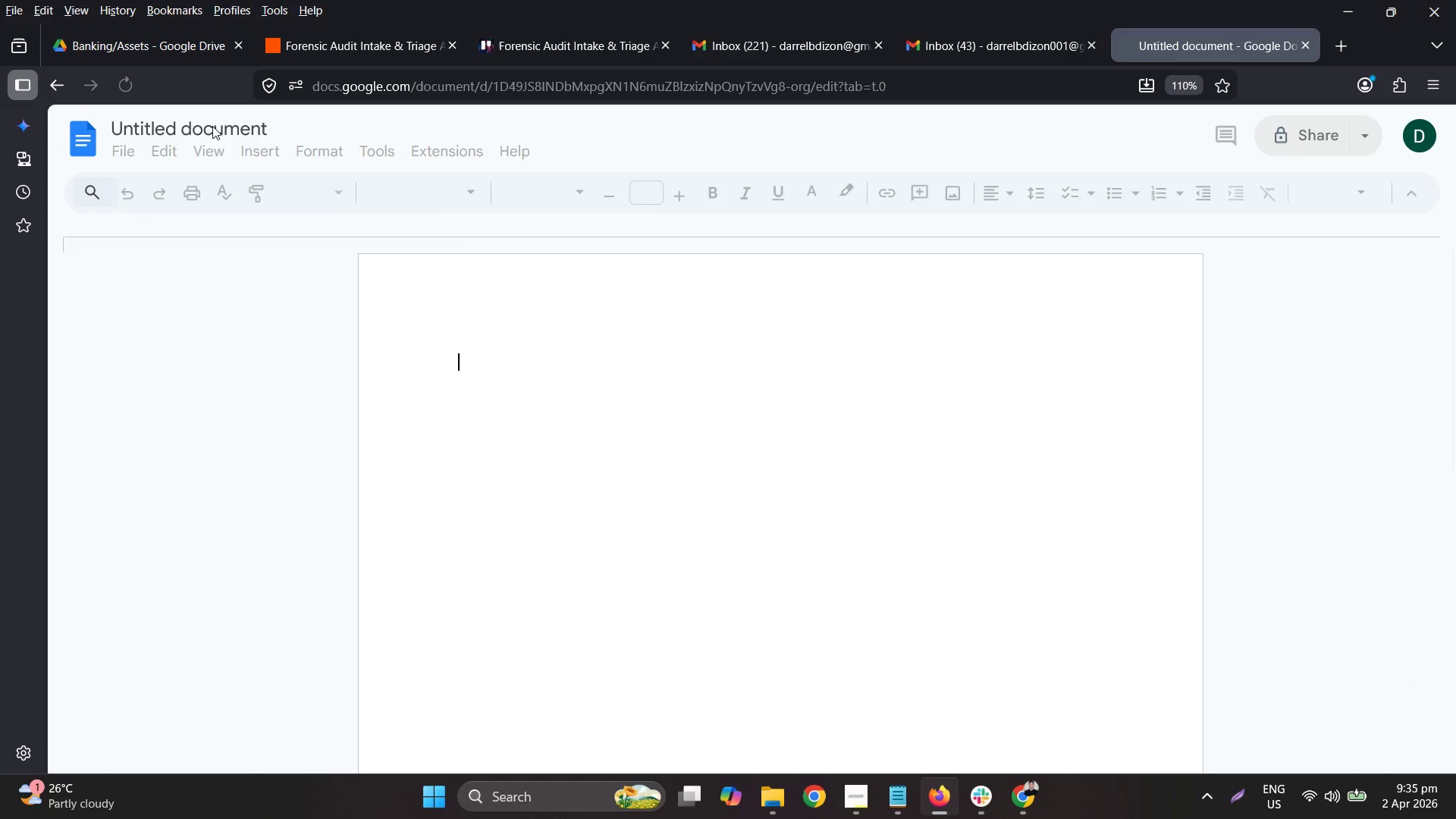 
key(Control+ControlLeft)
 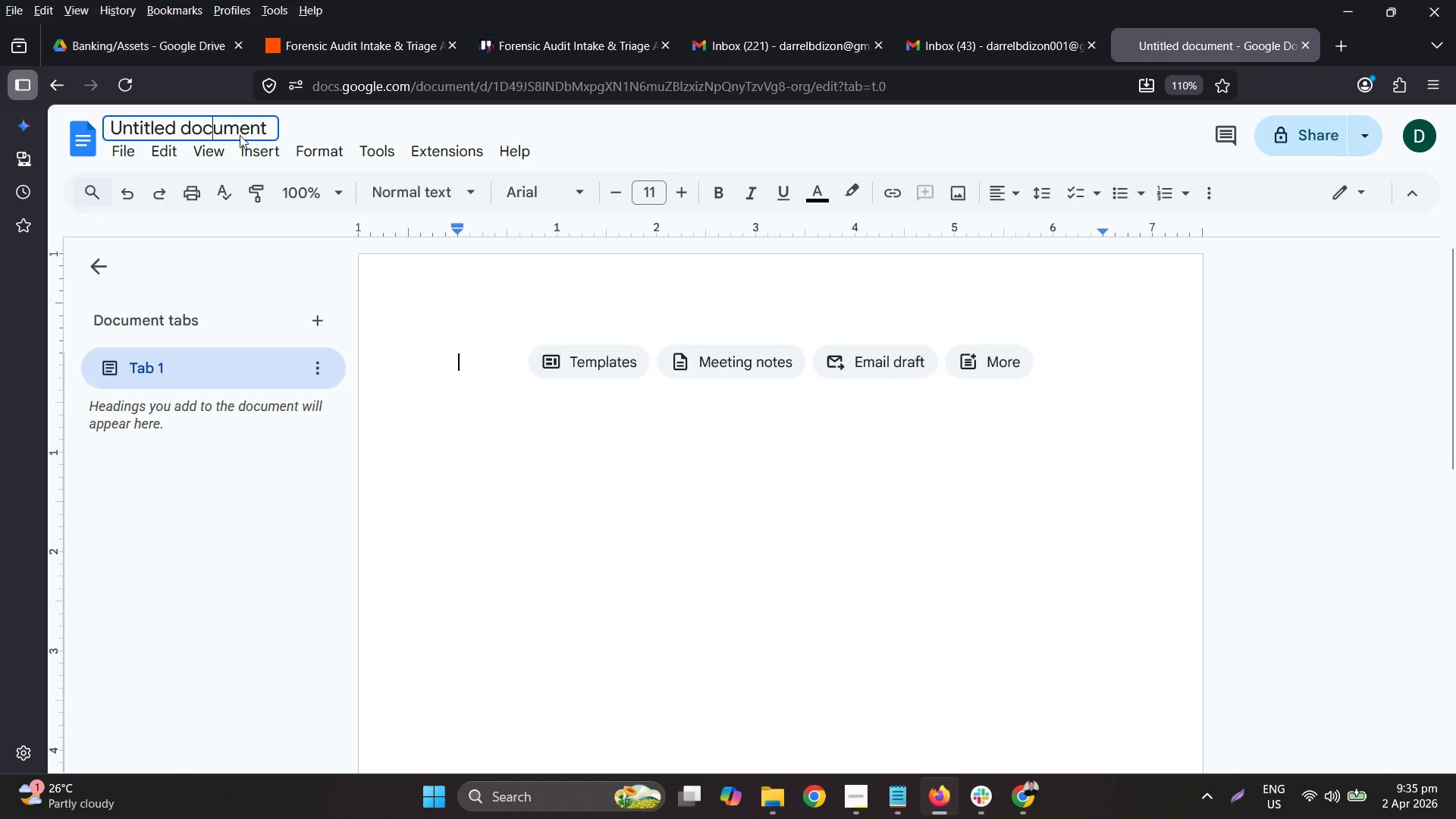 
key(Control+A)
 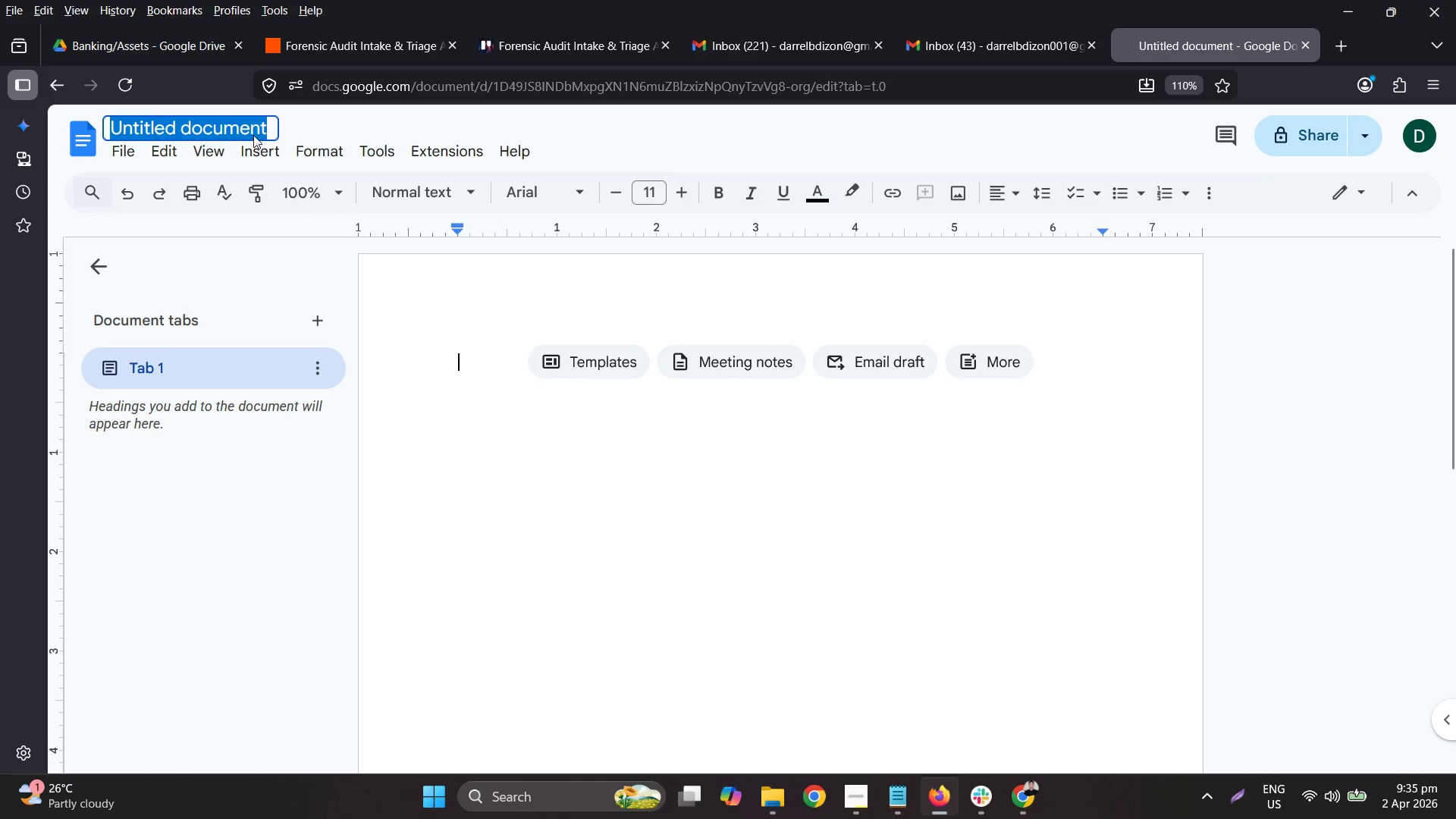 
type(2022_IRS_)
 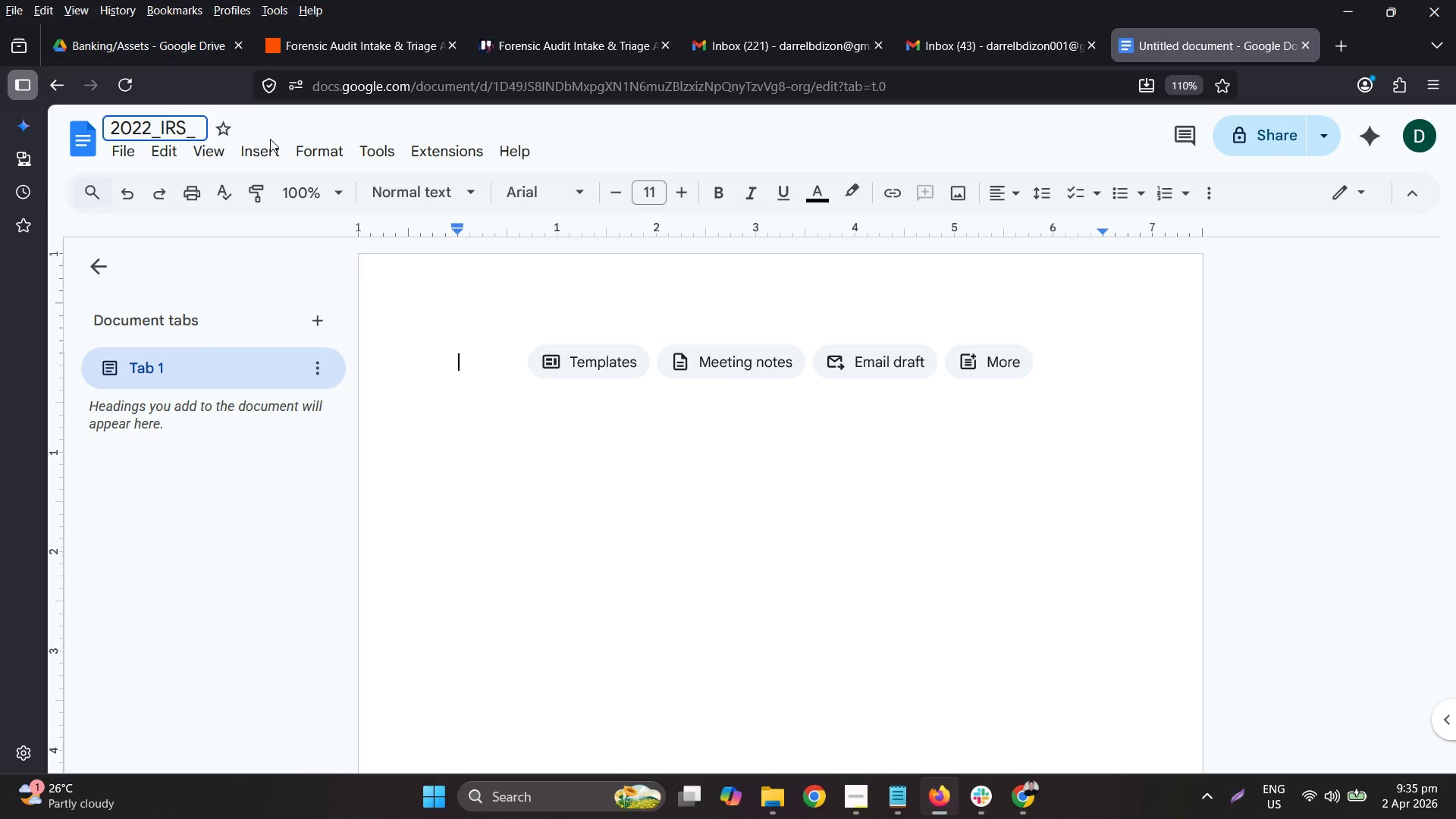 
type(Seizr)
key(Backspace)
type(ure)
 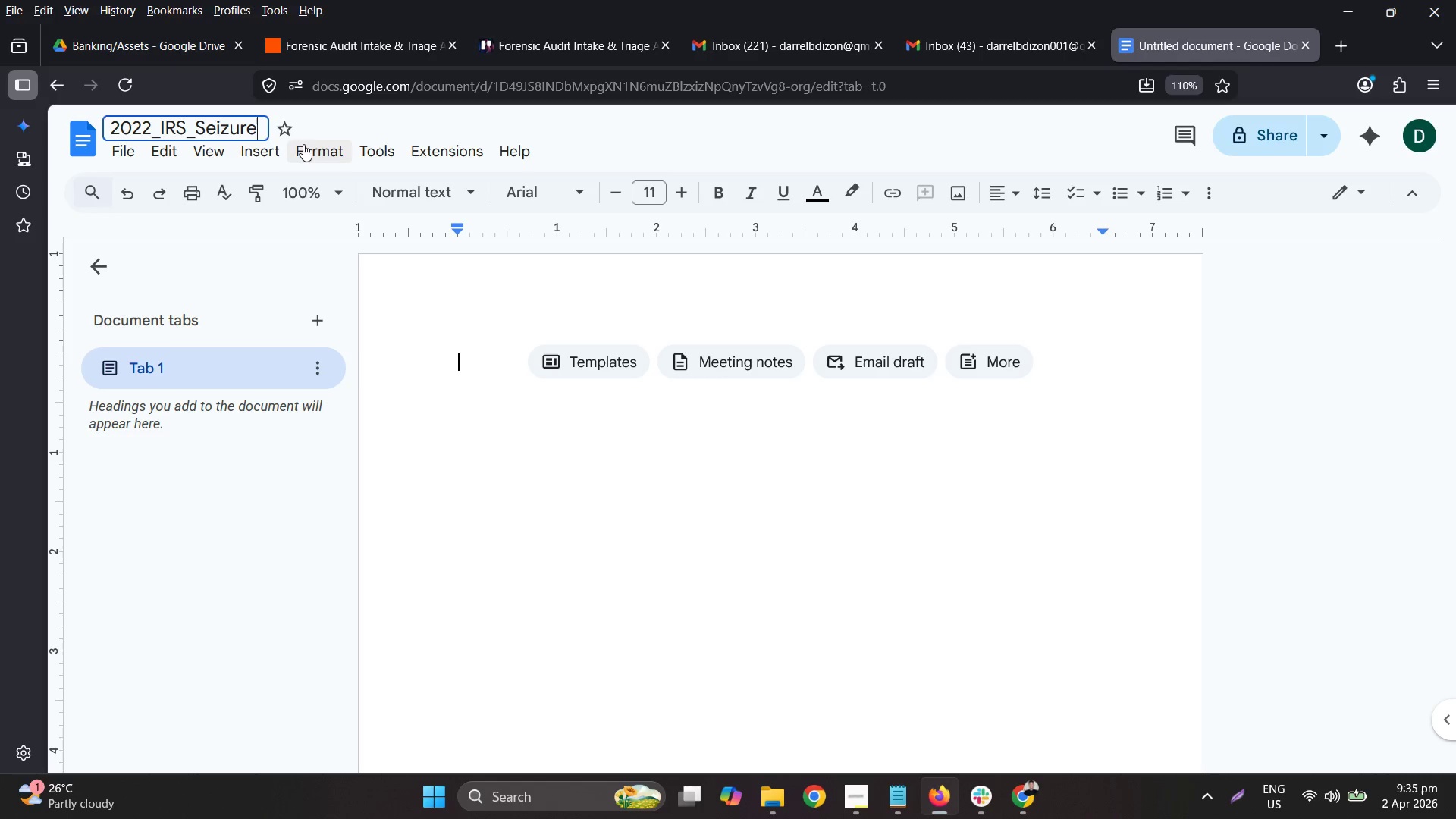 
key(Enter)
 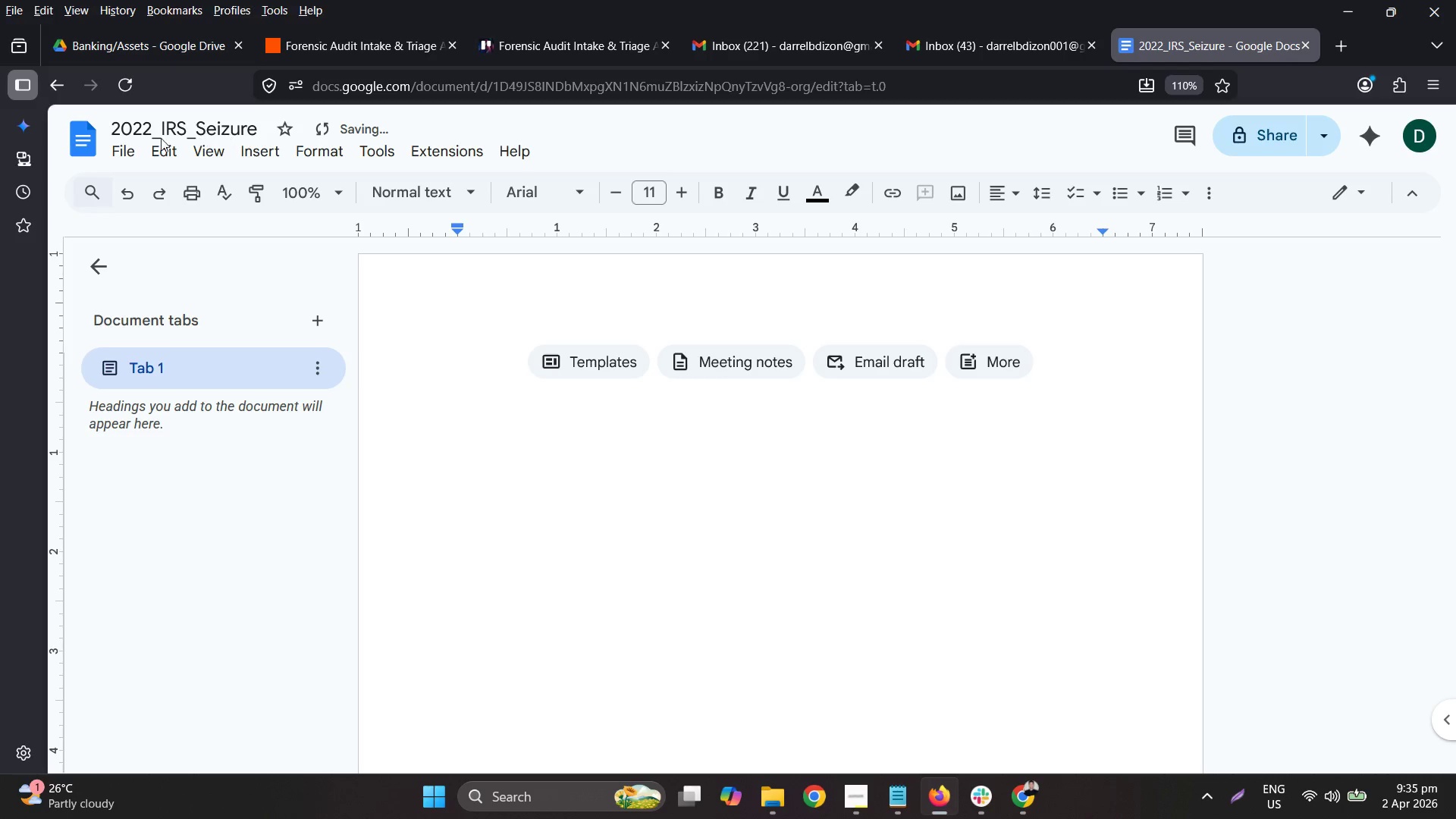 
left_click([77, 140])
 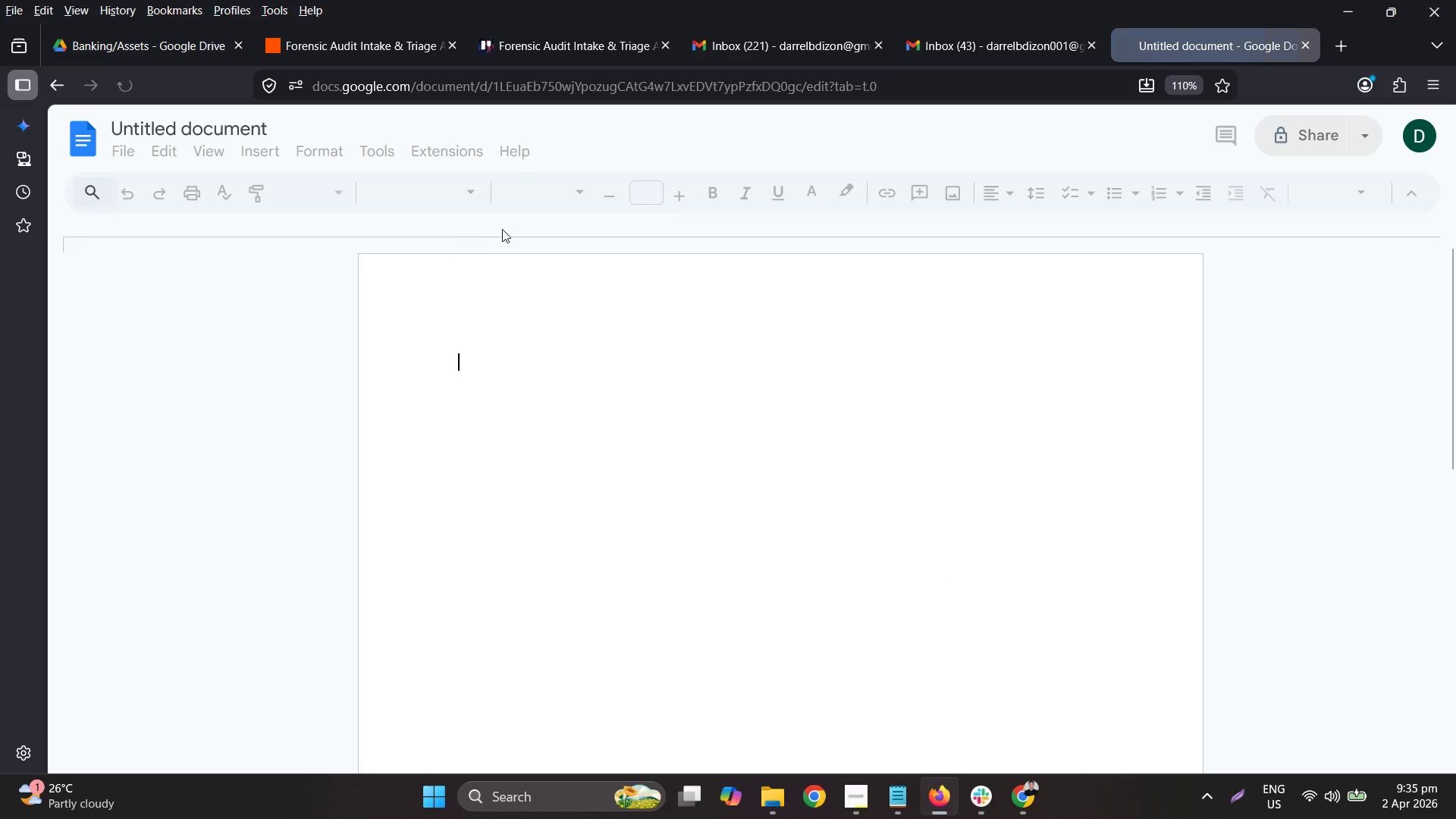 
key(Control+ControlLeft)
 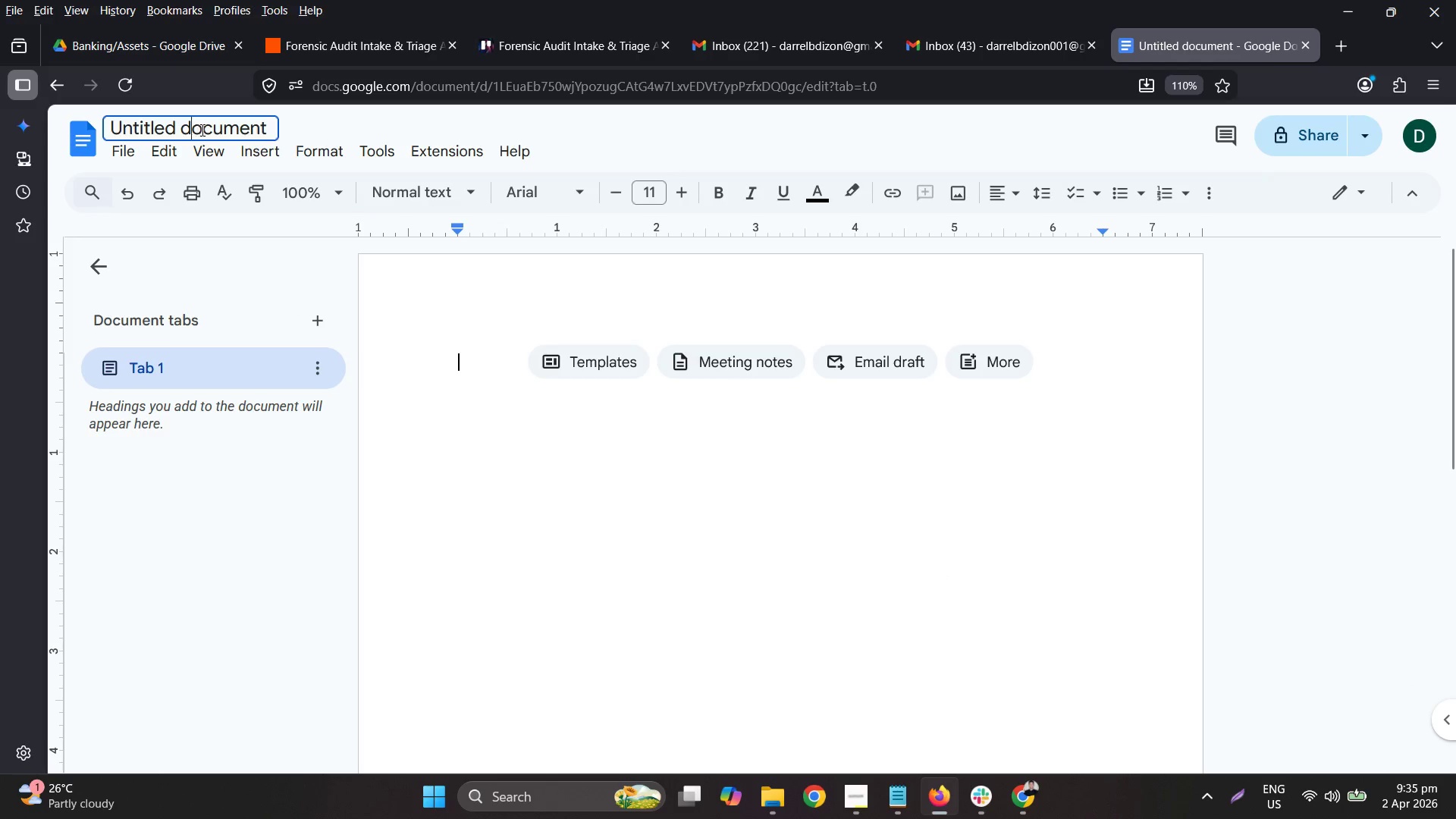 
key(Control+A)
 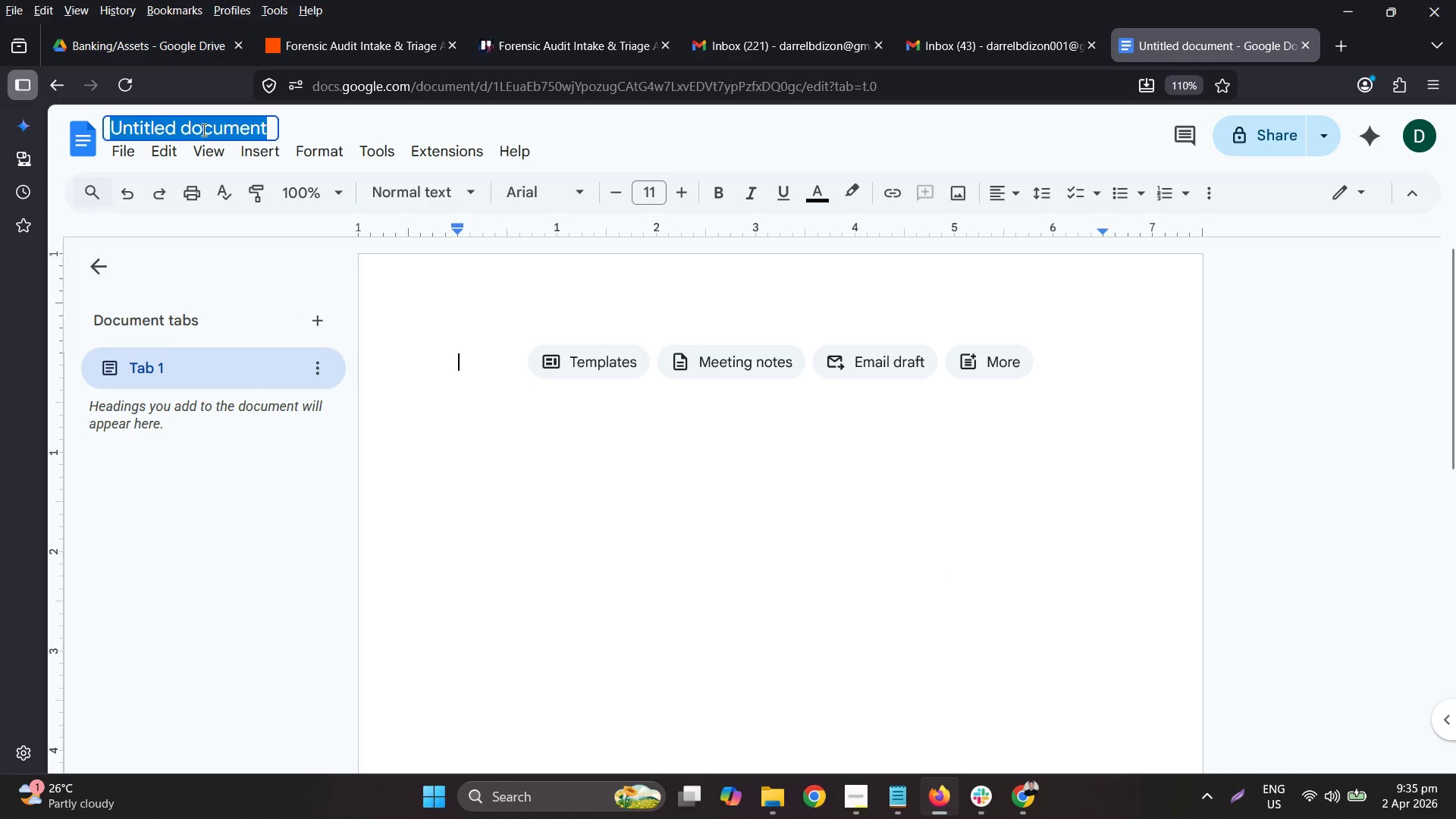 
type(Misc_Receit)
key(Backspace)
type(pts_D)
key(Backspace)
type(S)
 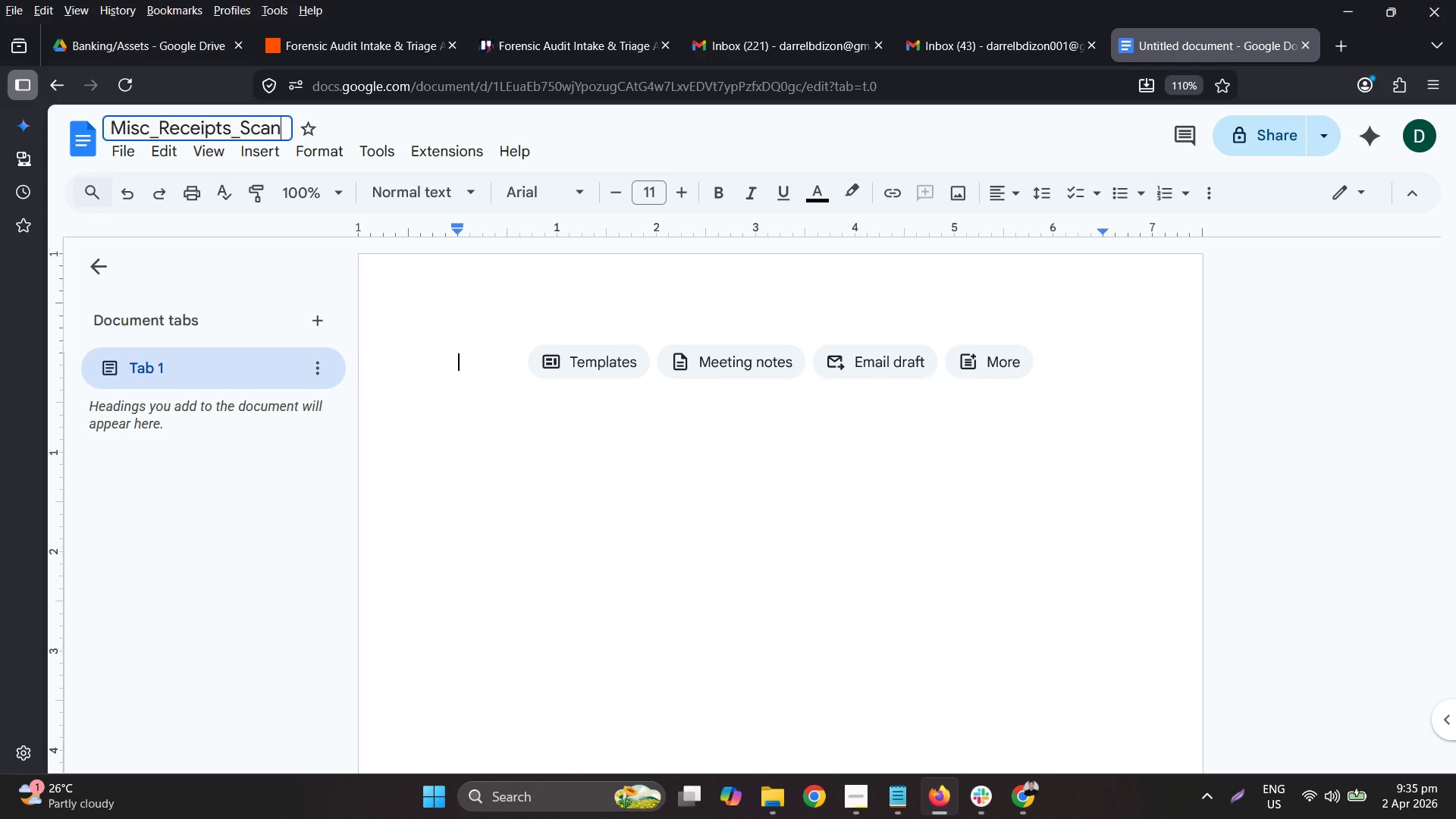 
 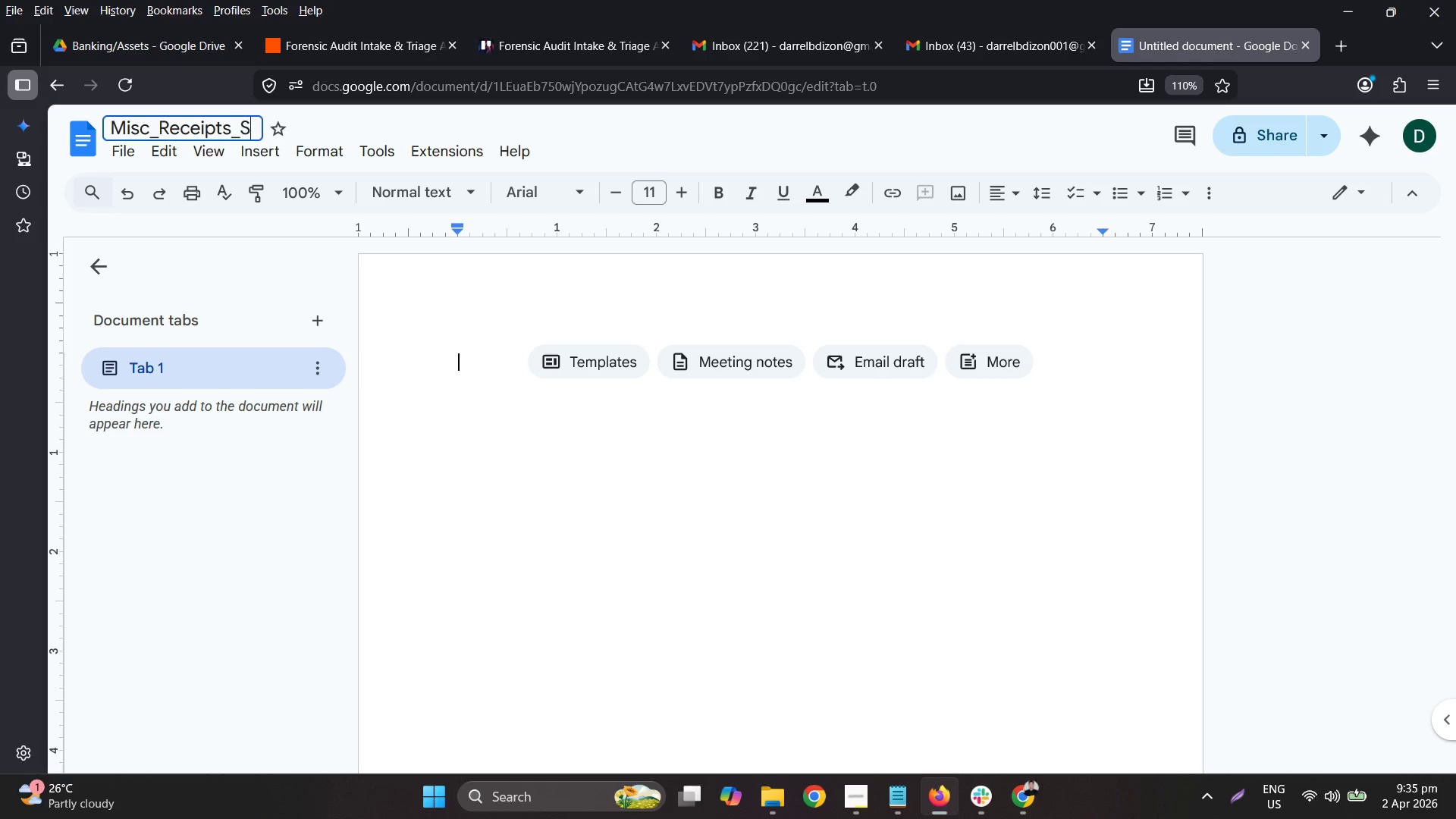 
key(Meta+Shift+MetaLeft)
 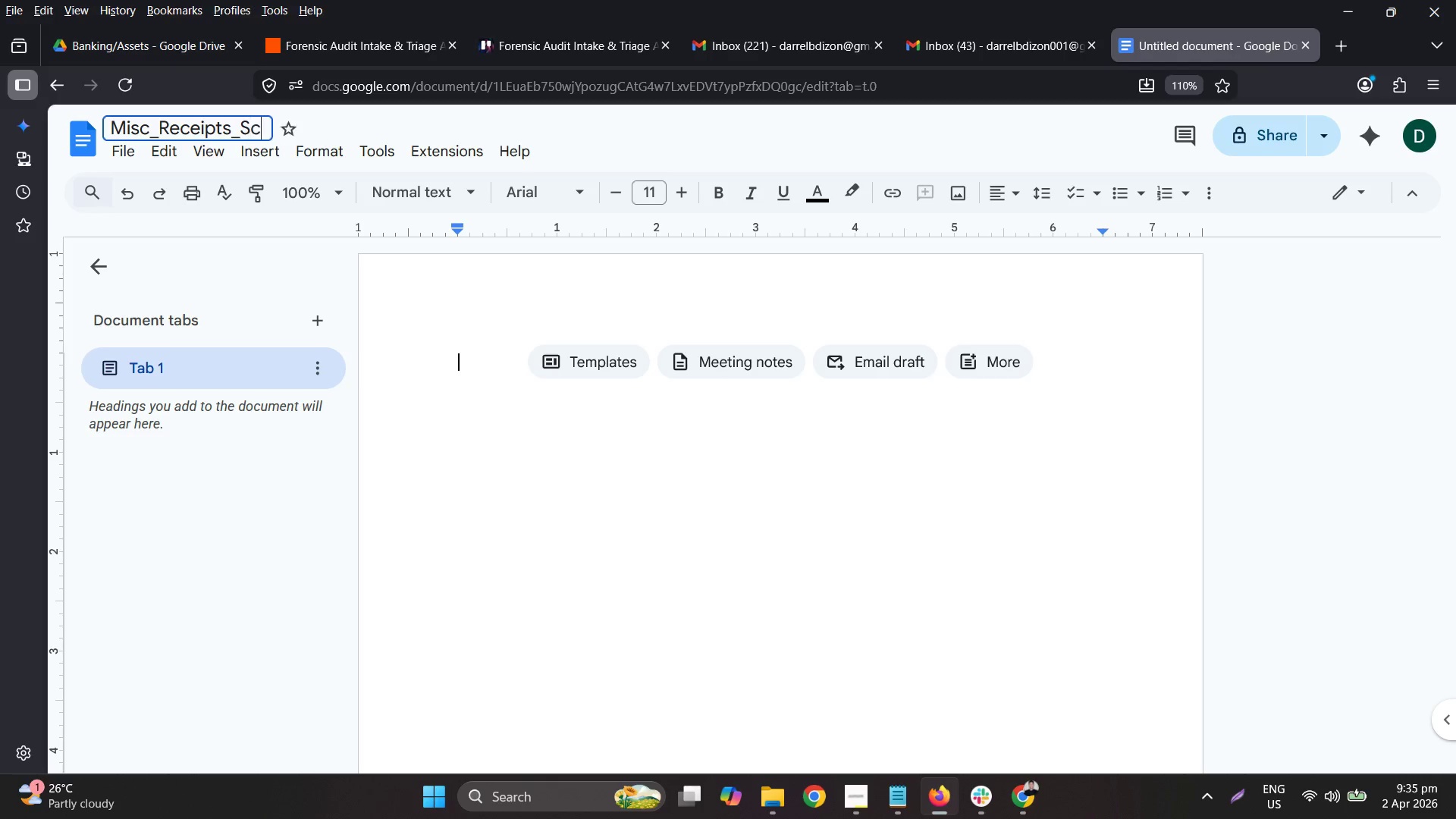 
type(can)
 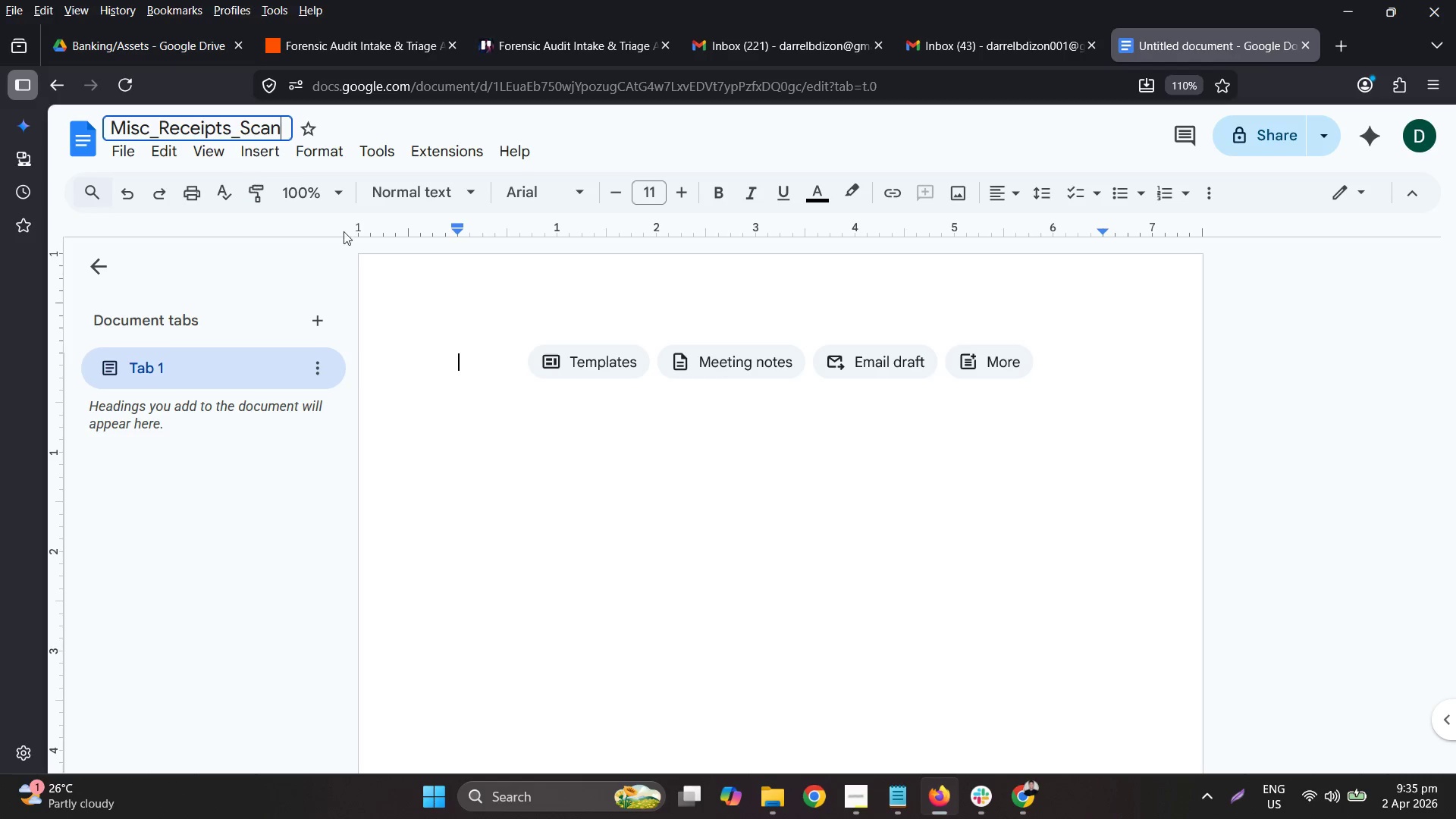 
left_click([498, 458])
 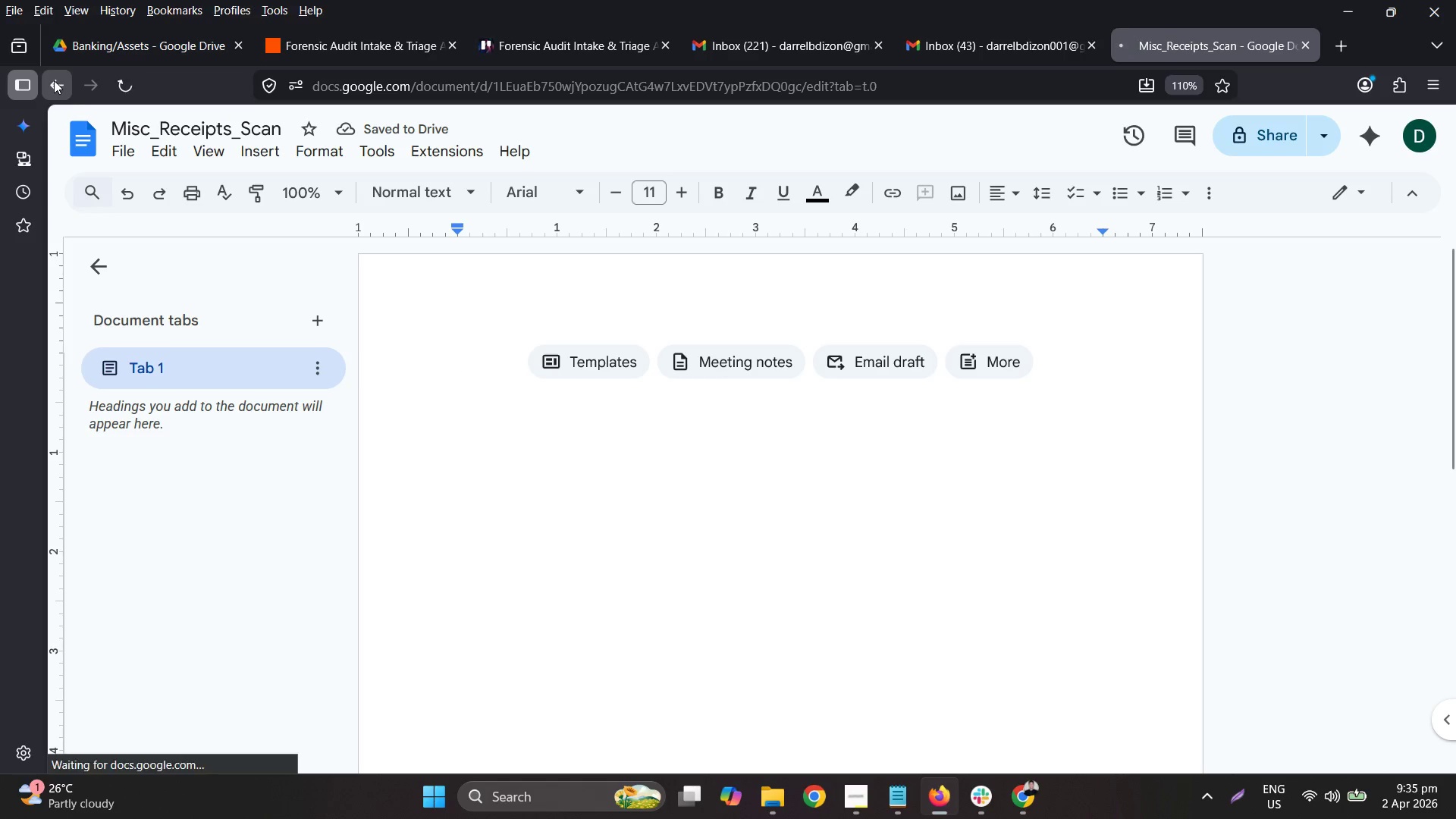 
mouse_move([199, 149])
 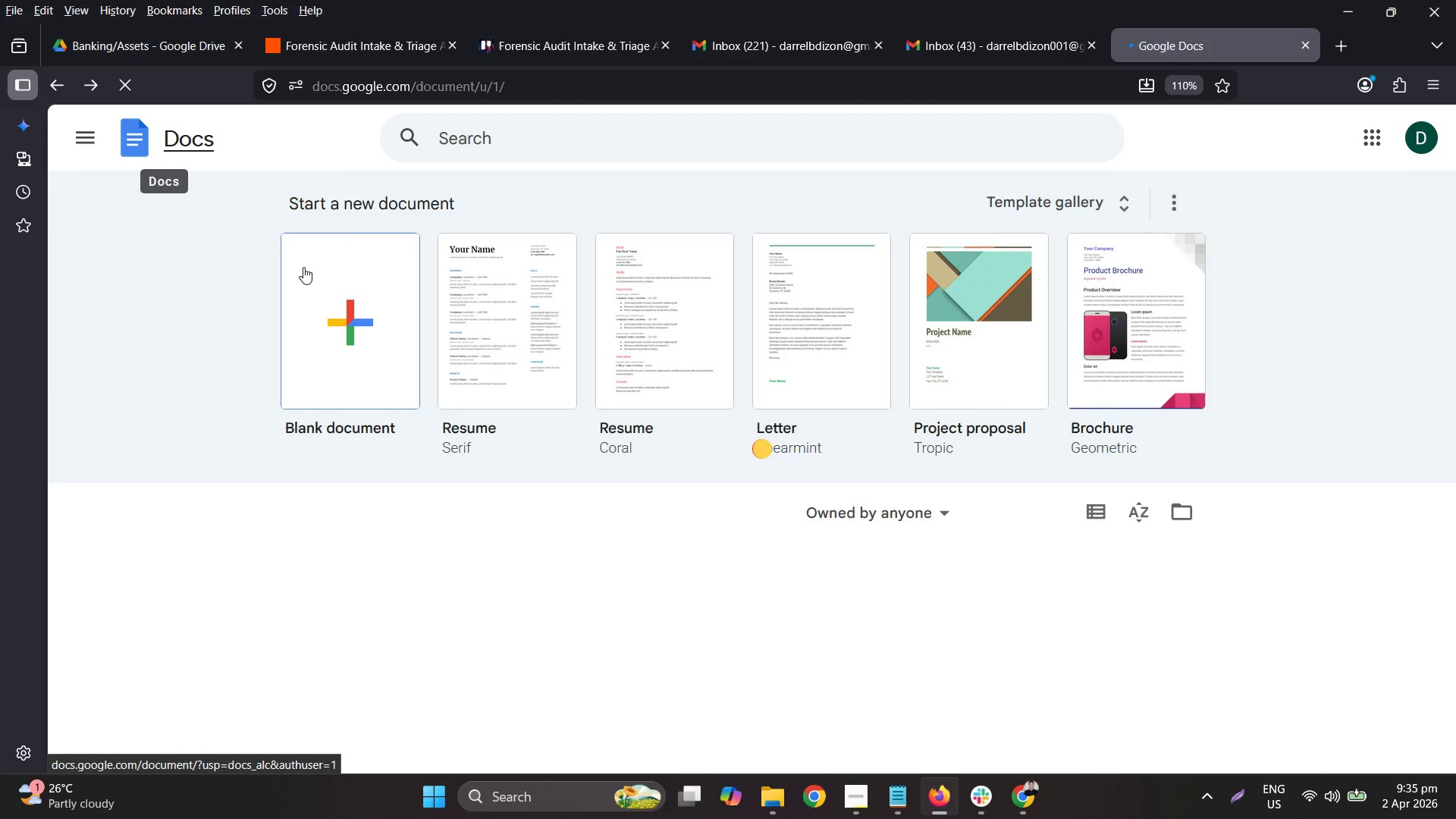 
left_click([333, 306])
 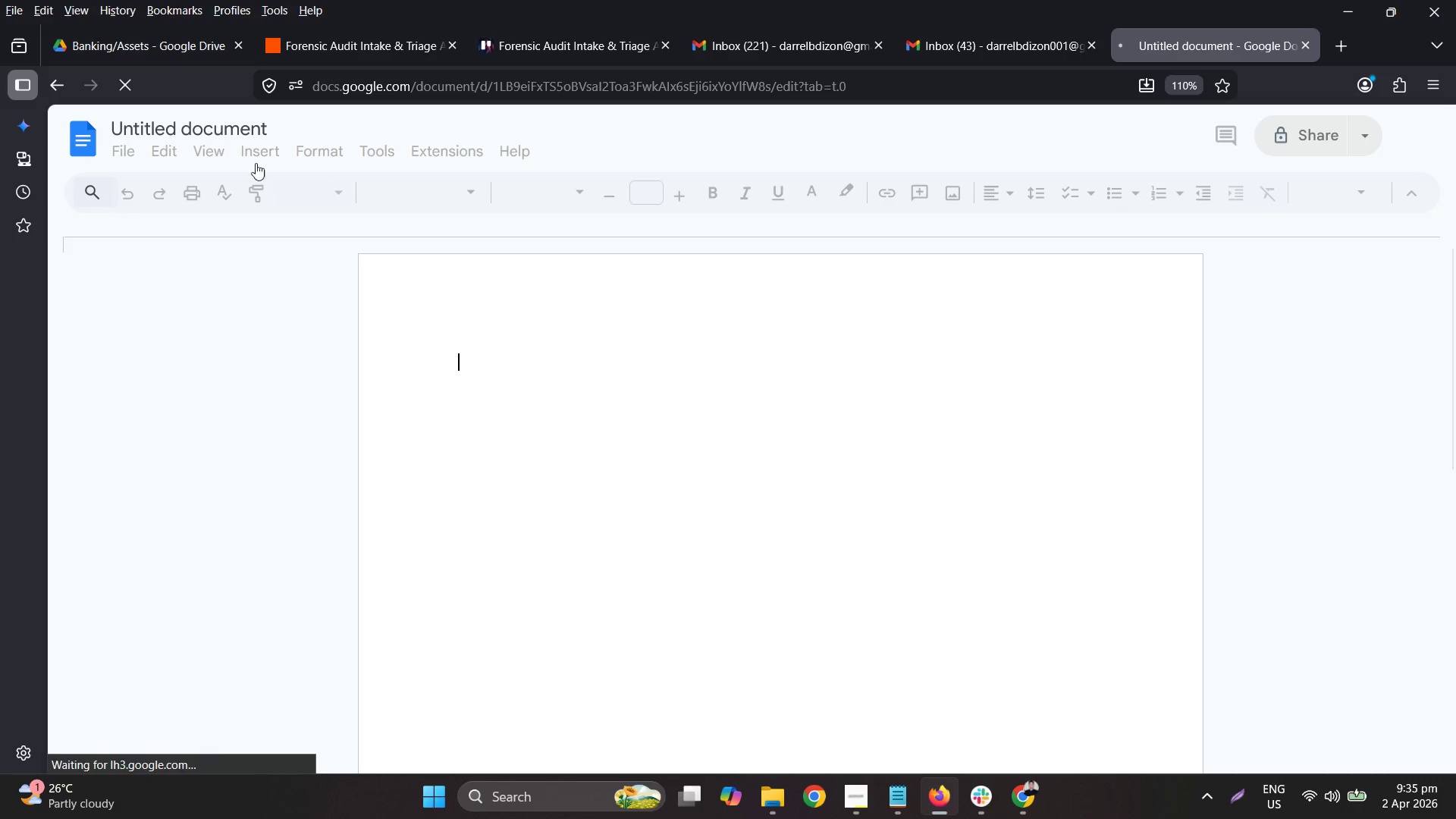 
key(Control+ControlLeft)
 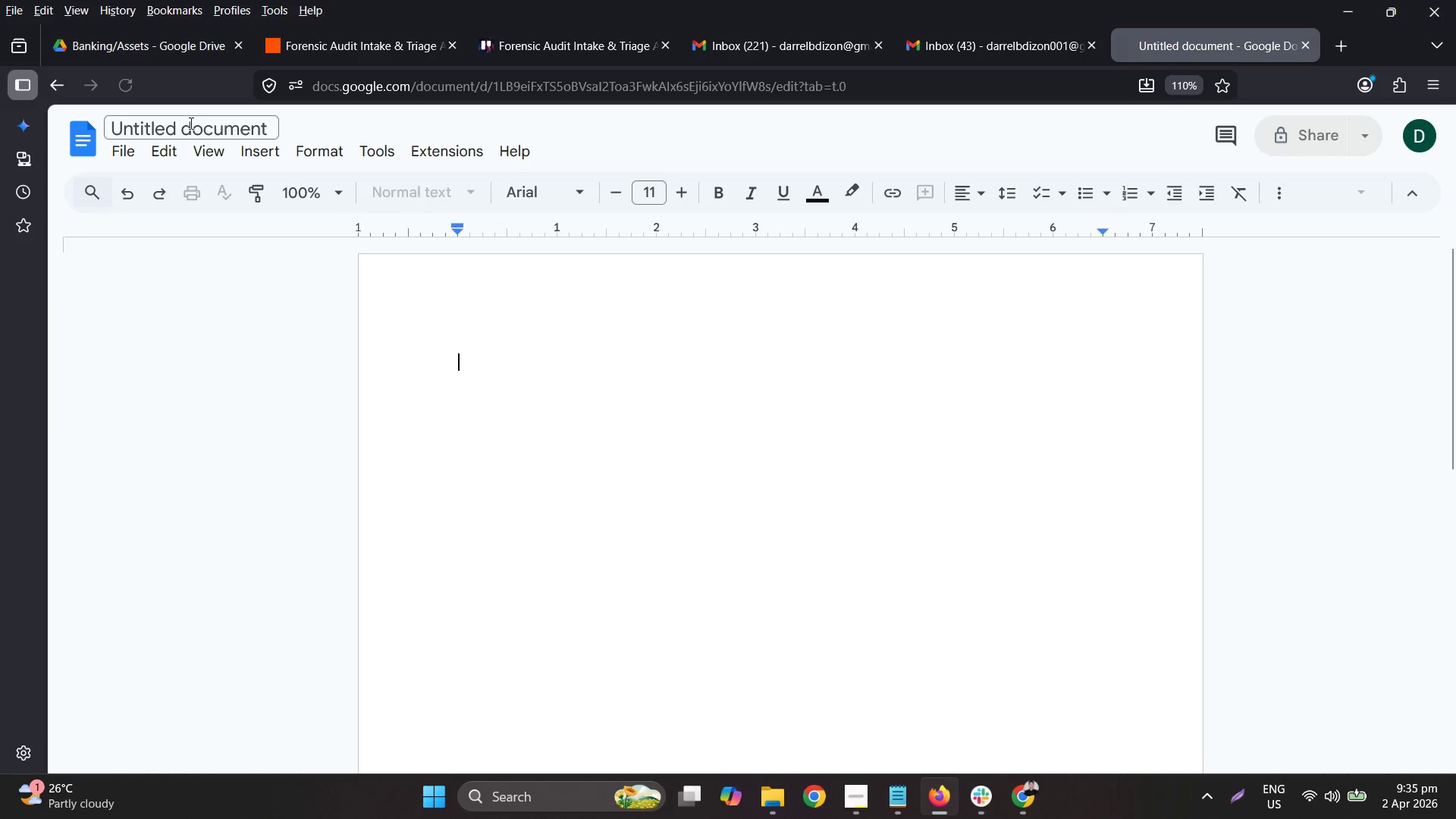 
key(Control+A)
 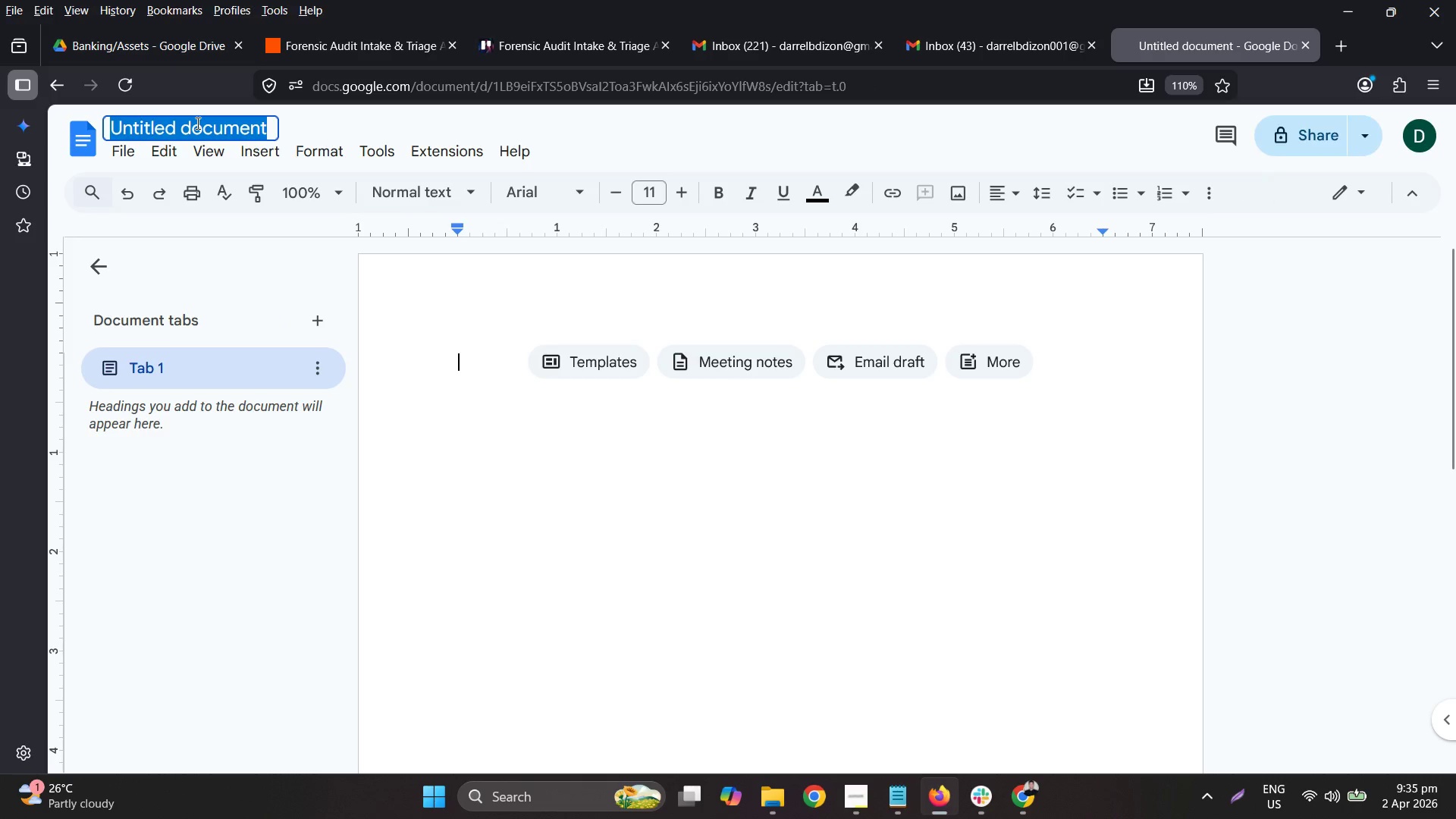 
type(Urgent_Sup)
key(Backspace)
type(bpoena)
 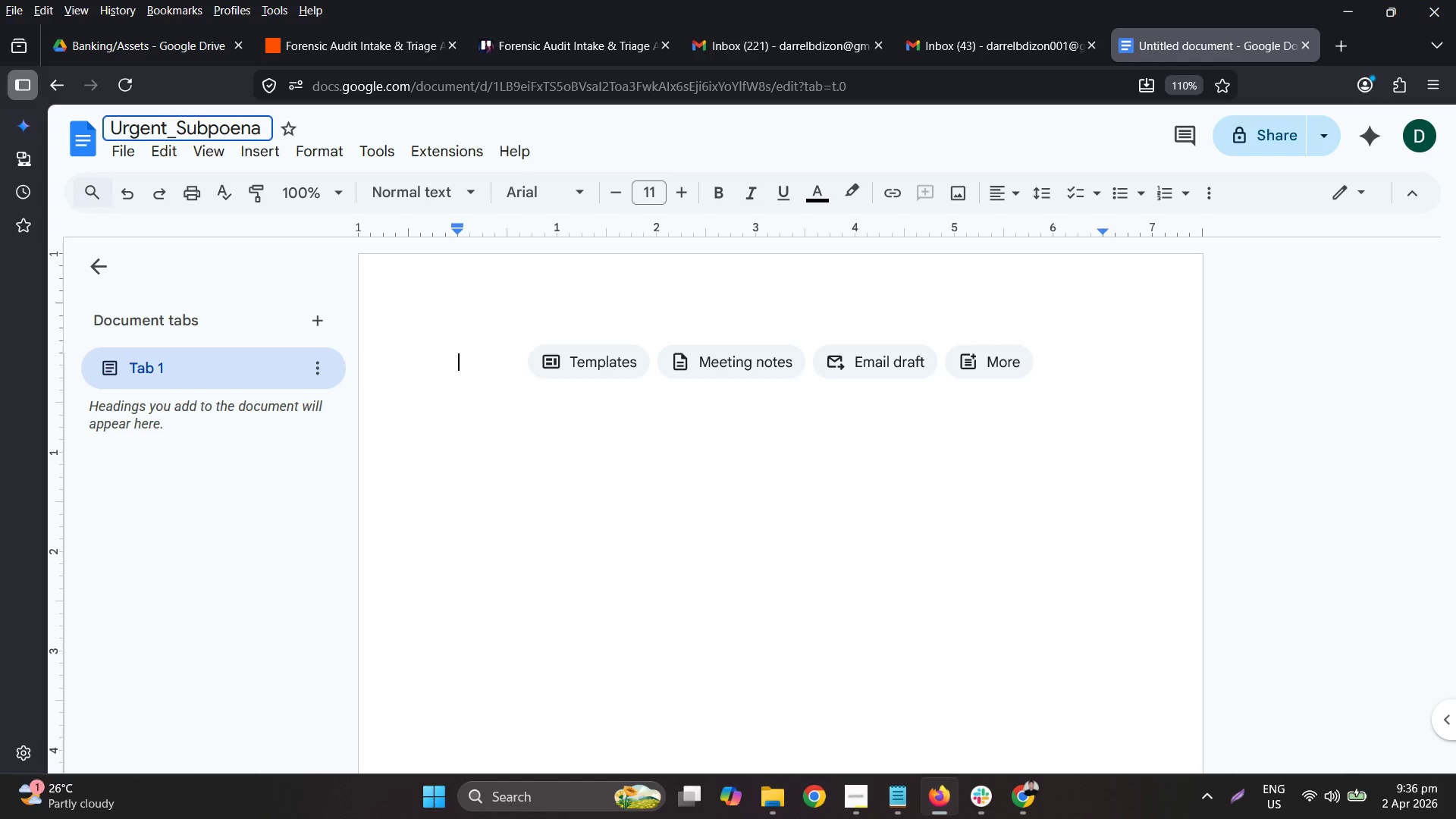 
key(Enter)
 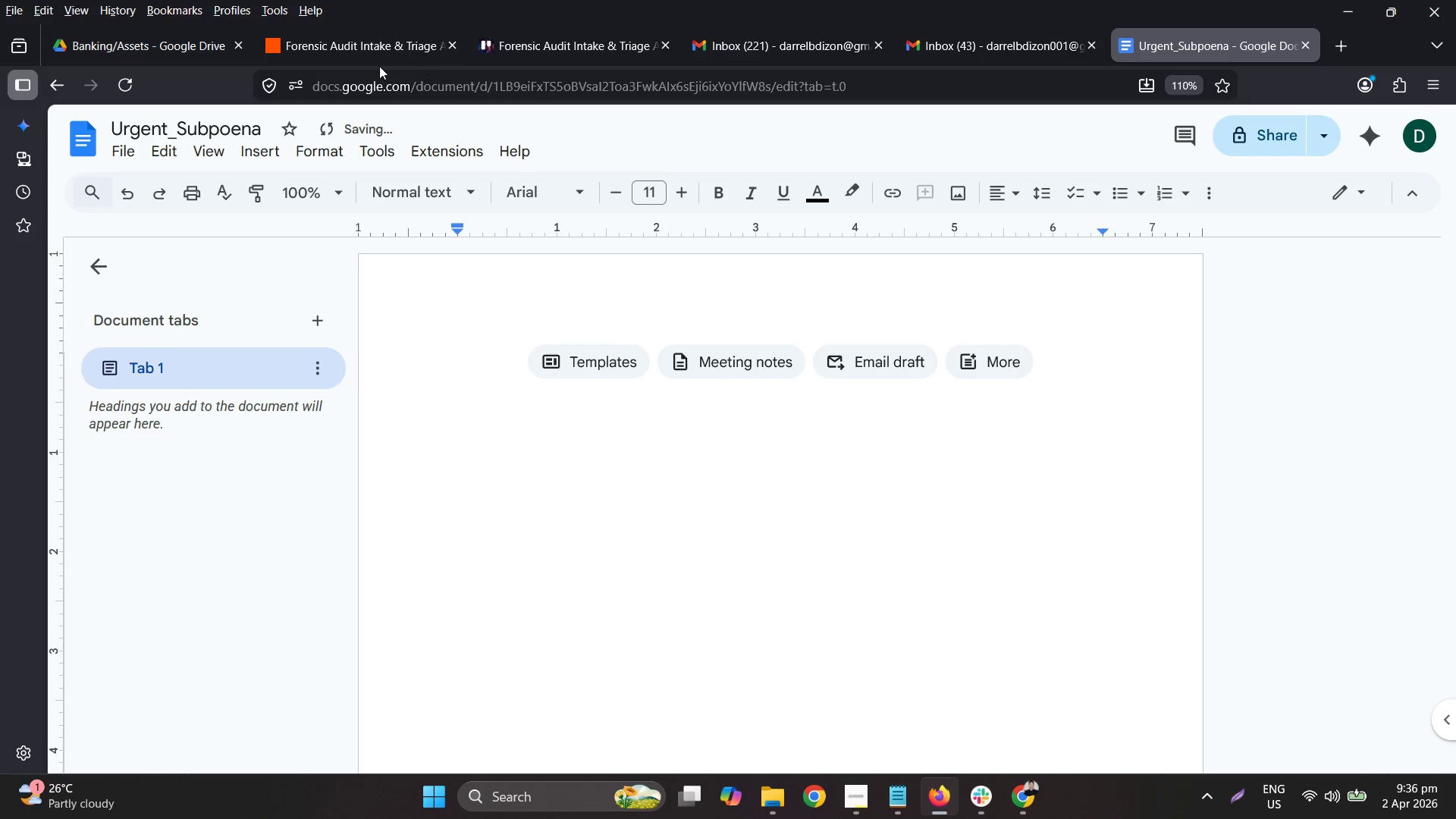 
left_click([363, 52])
 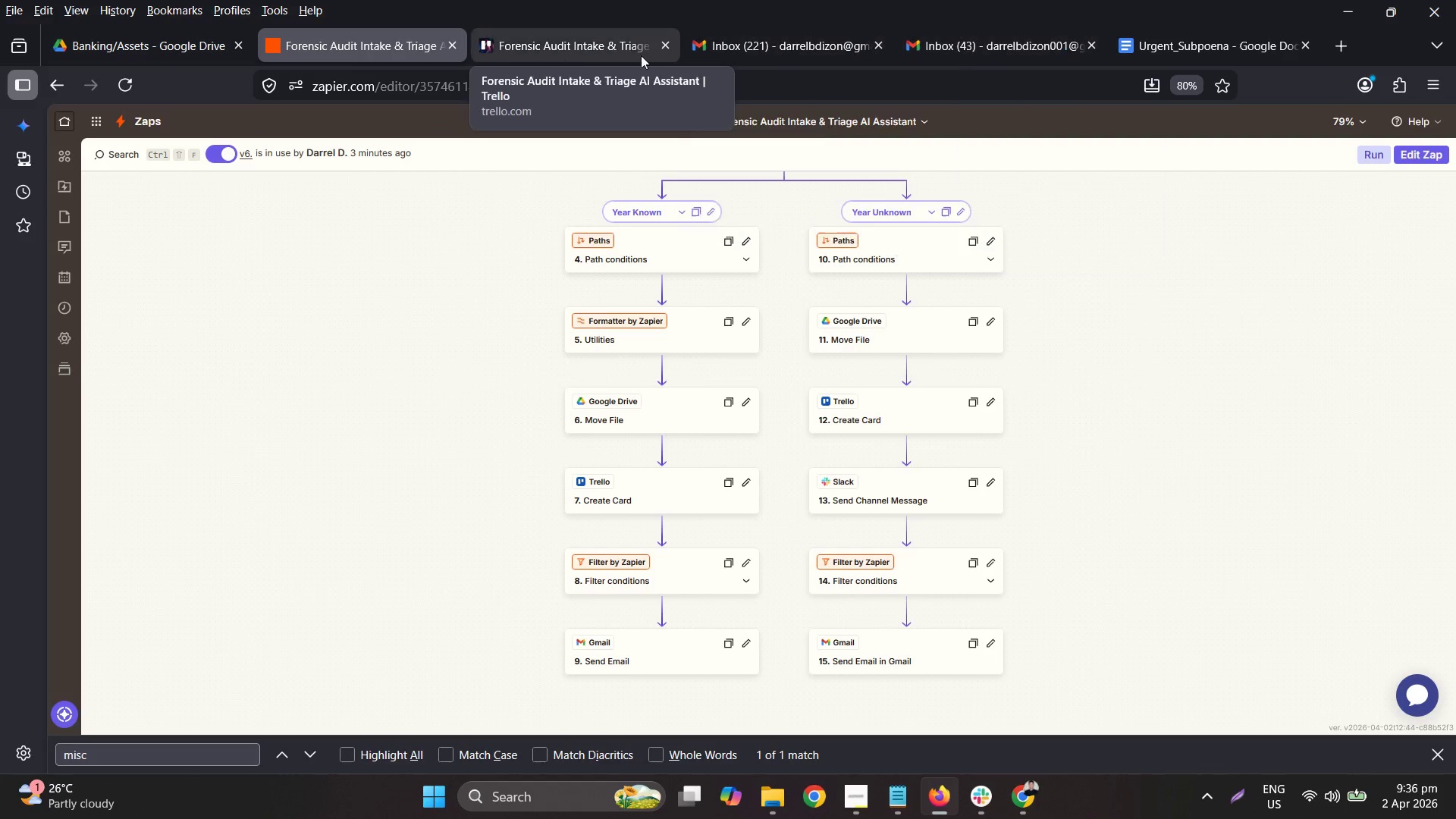 
left_click([181, 49])
 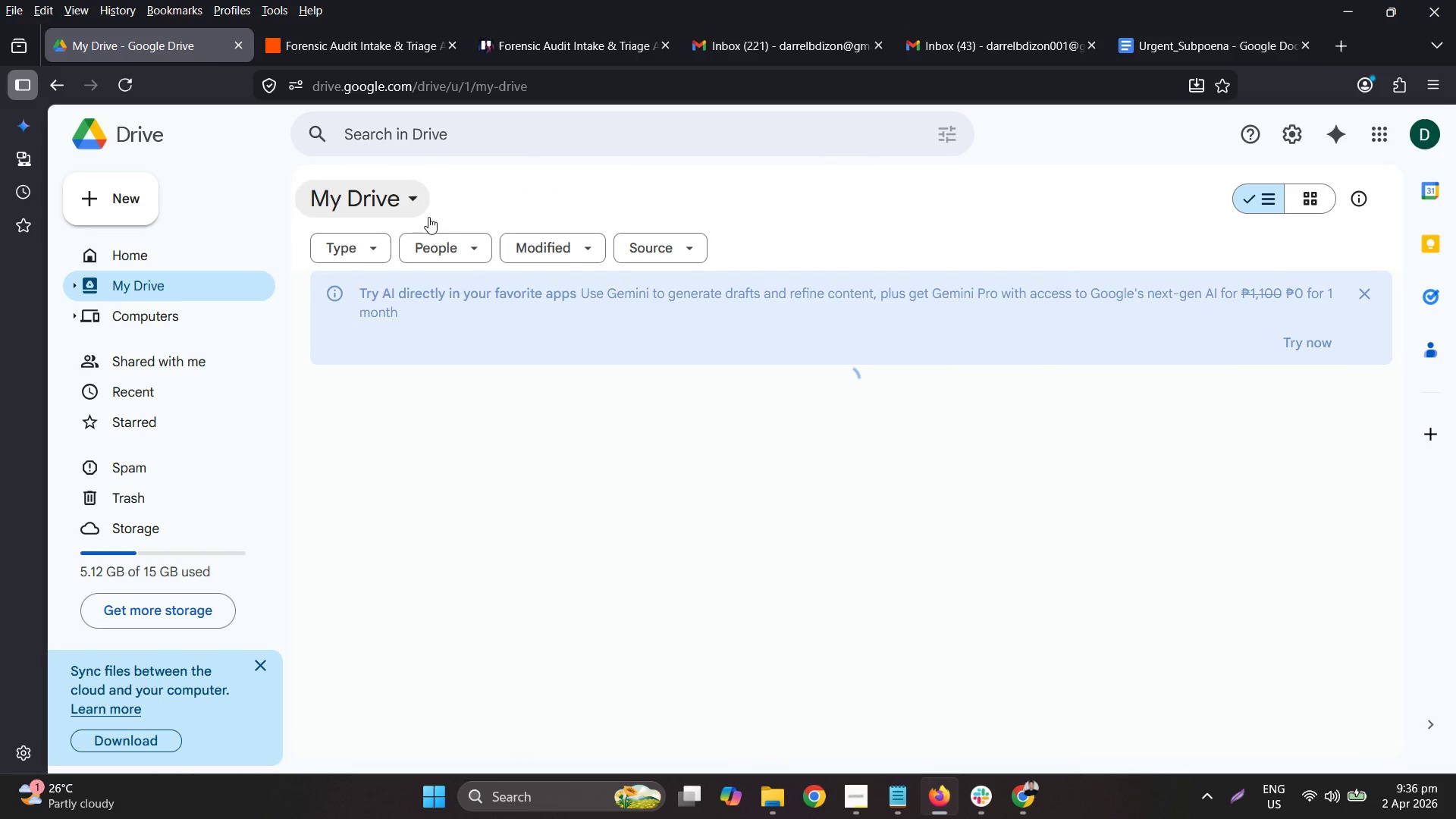 
scroll: coordinate [617, 475], scroll_direction: down, amount: 3.0
 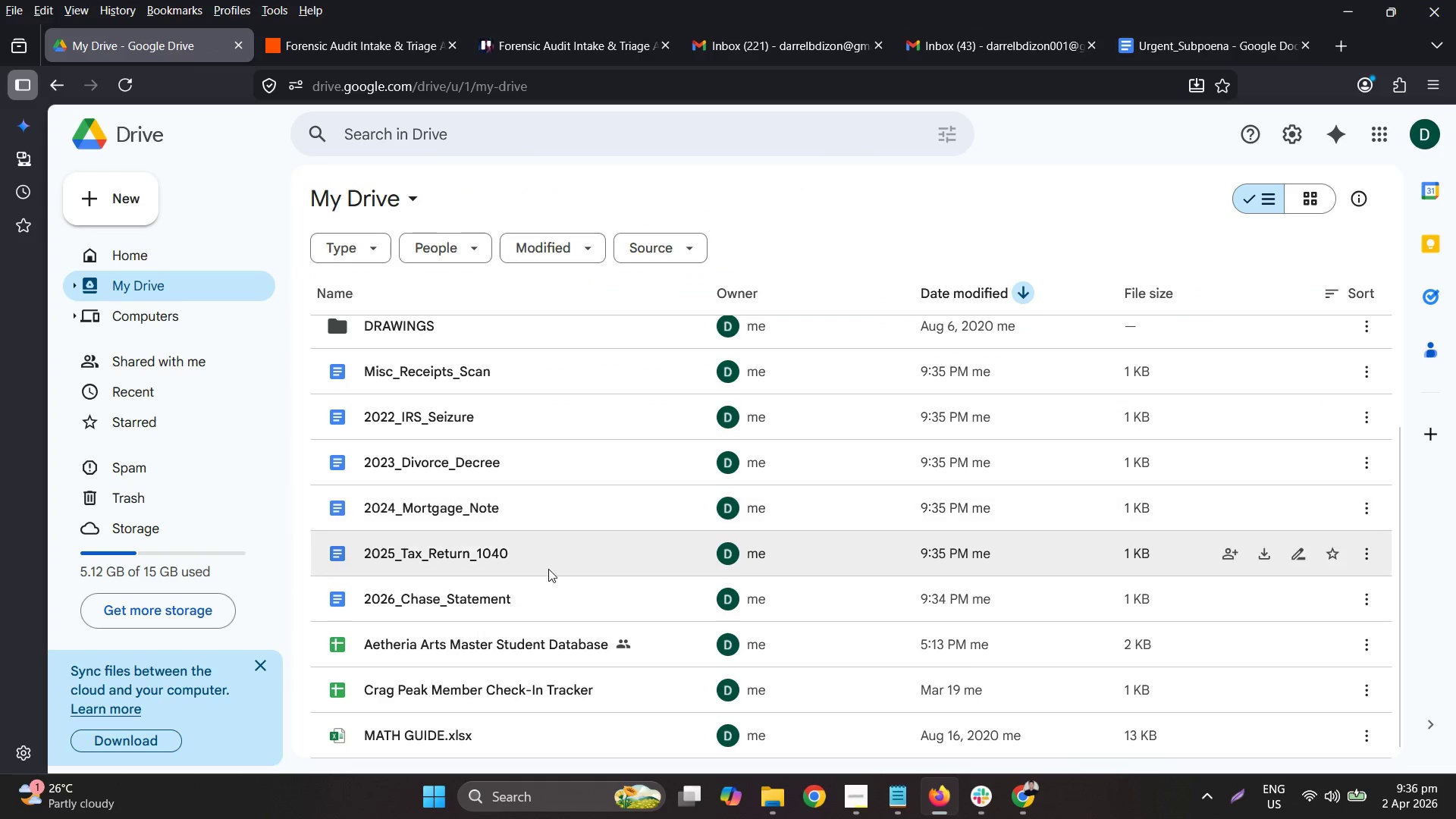 
scroll: coordinate [548, 572], scroll_direction: up, amount: 1.0
 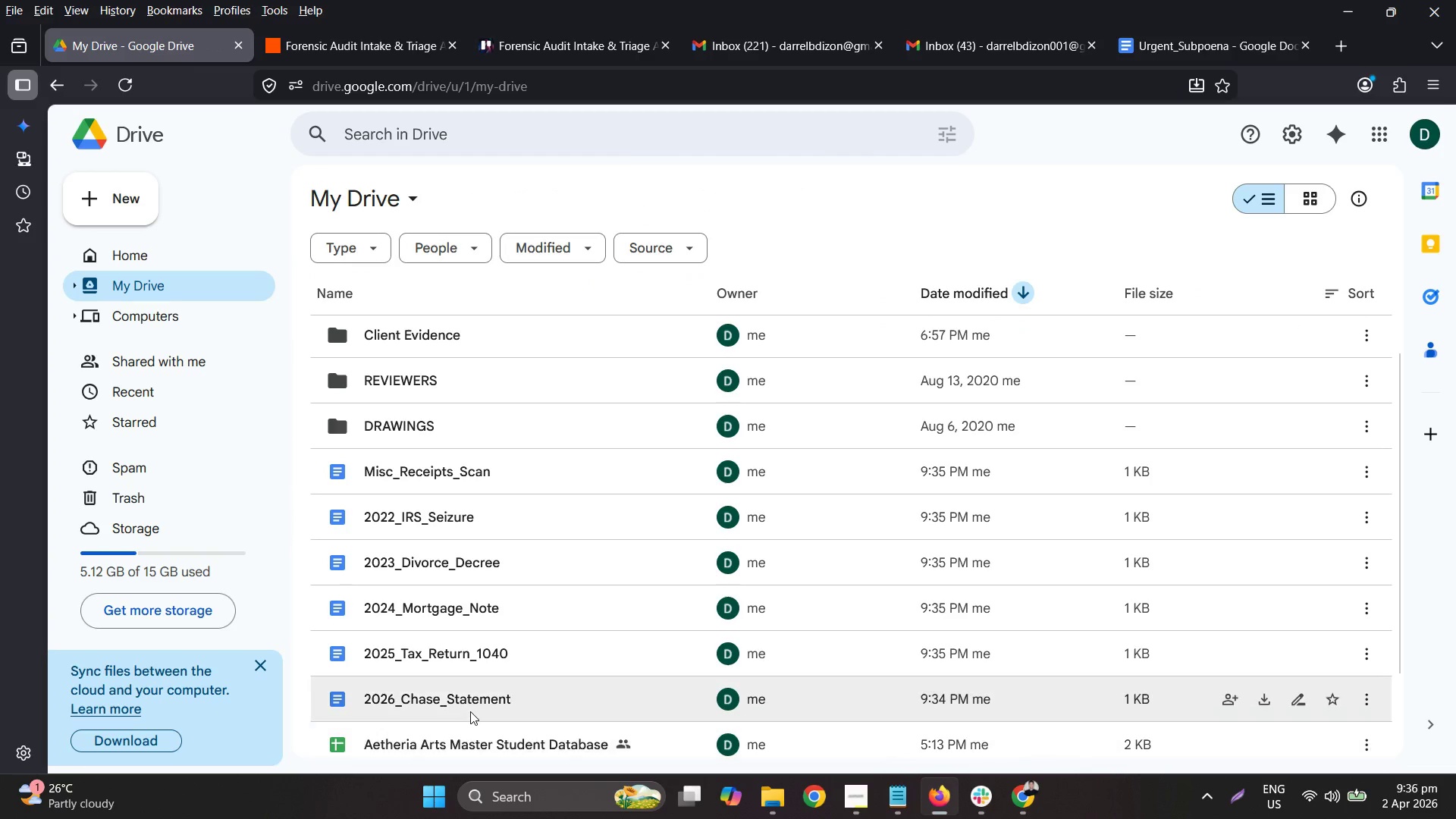 
left_click_drag(start_coordinate=[470, 710], to_coordinate=[432, 384])
 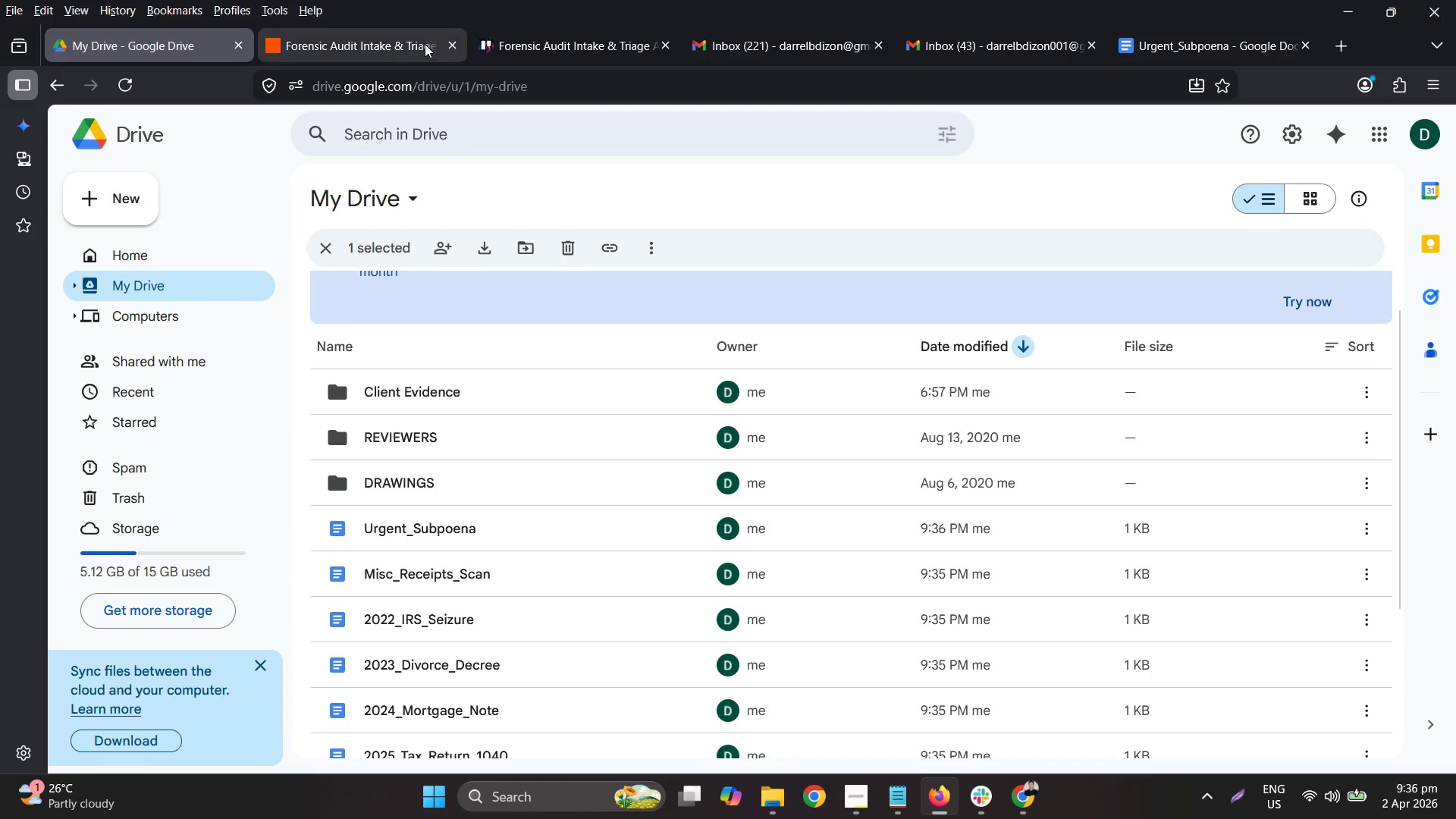 
left_click([372, 47])
 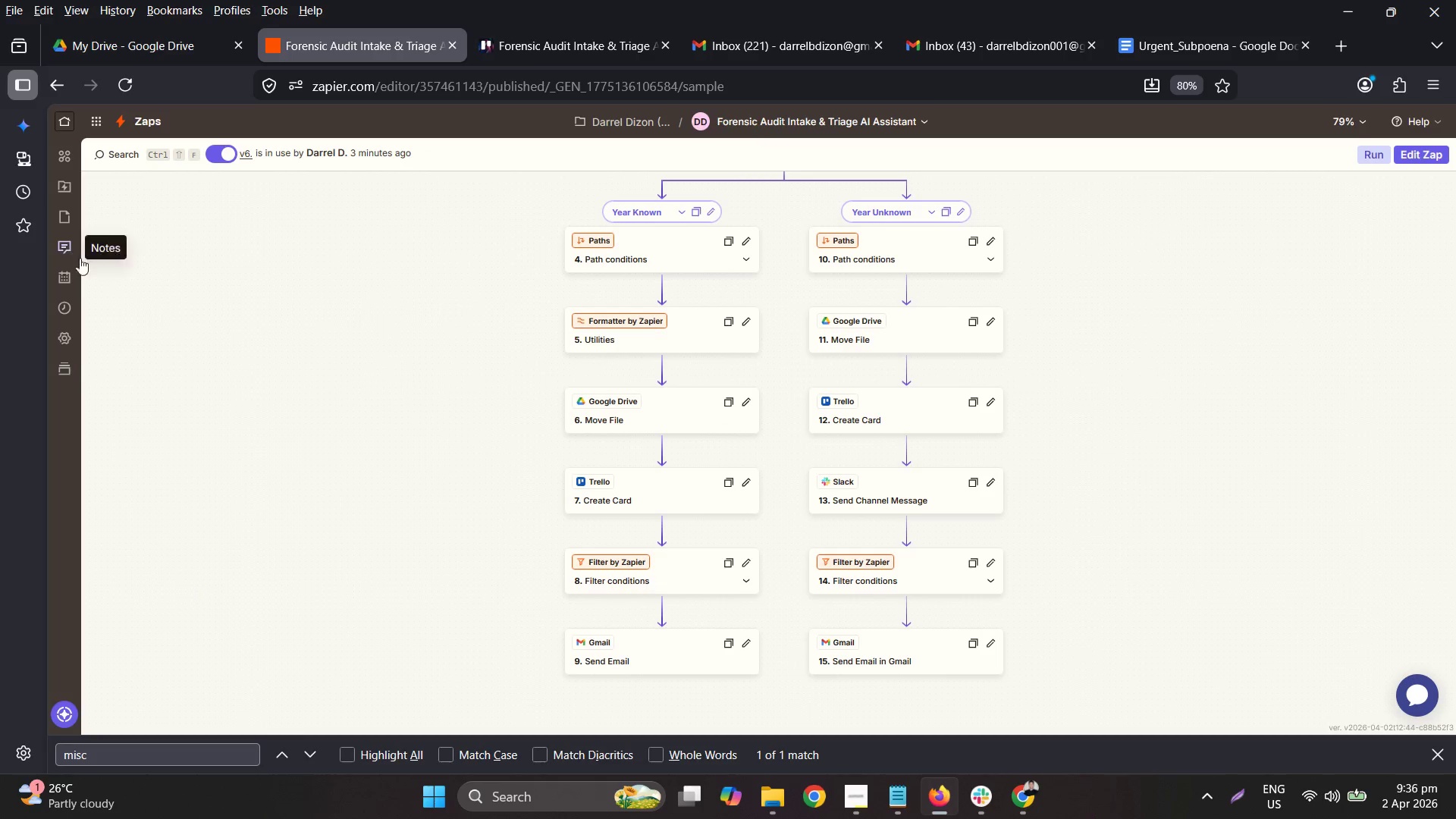 
left_click([77, 304])
 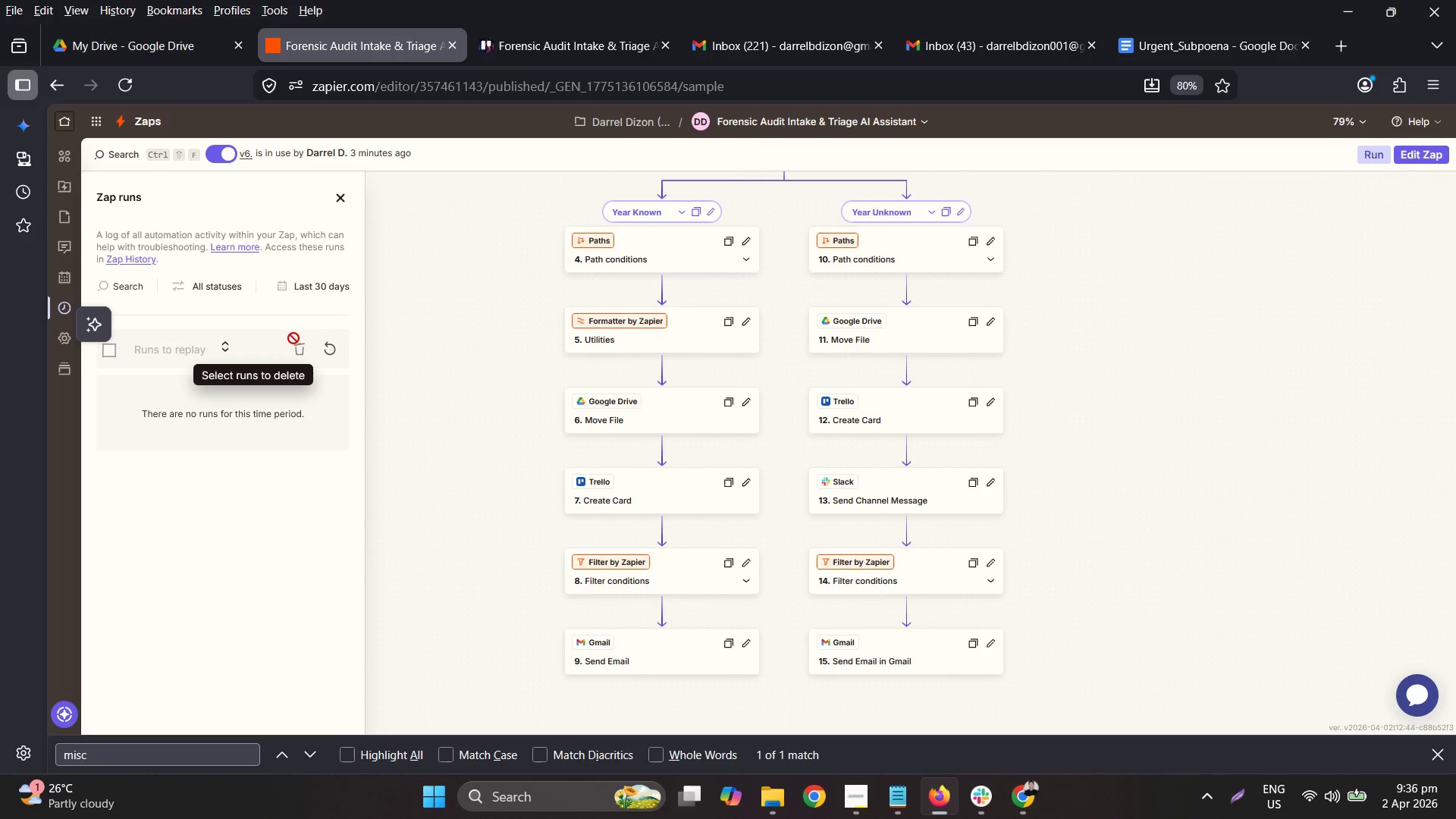 
left_click([337, 355])
 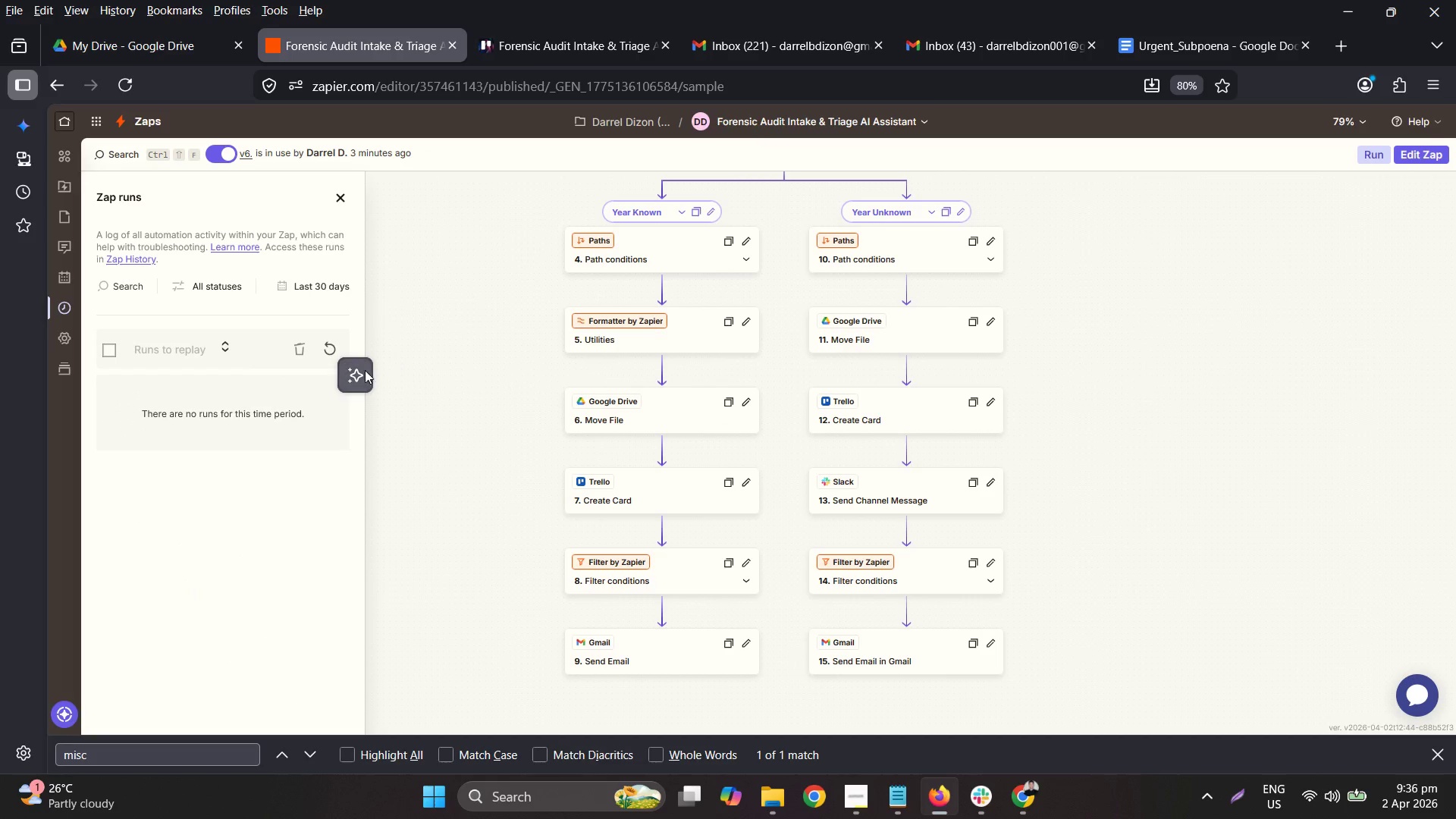 
left_click([328, 355])
 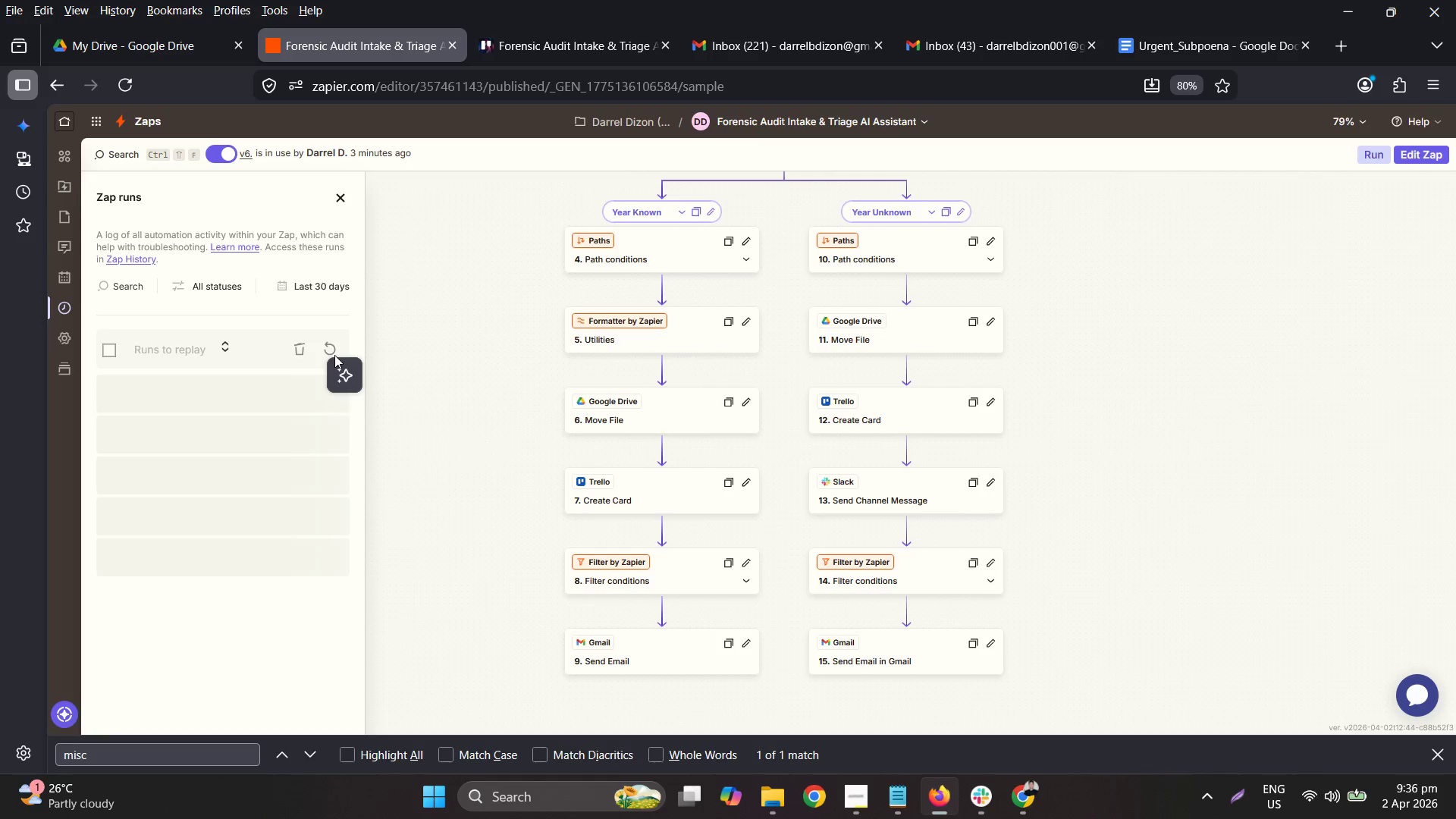 
left_click([334, 354])
 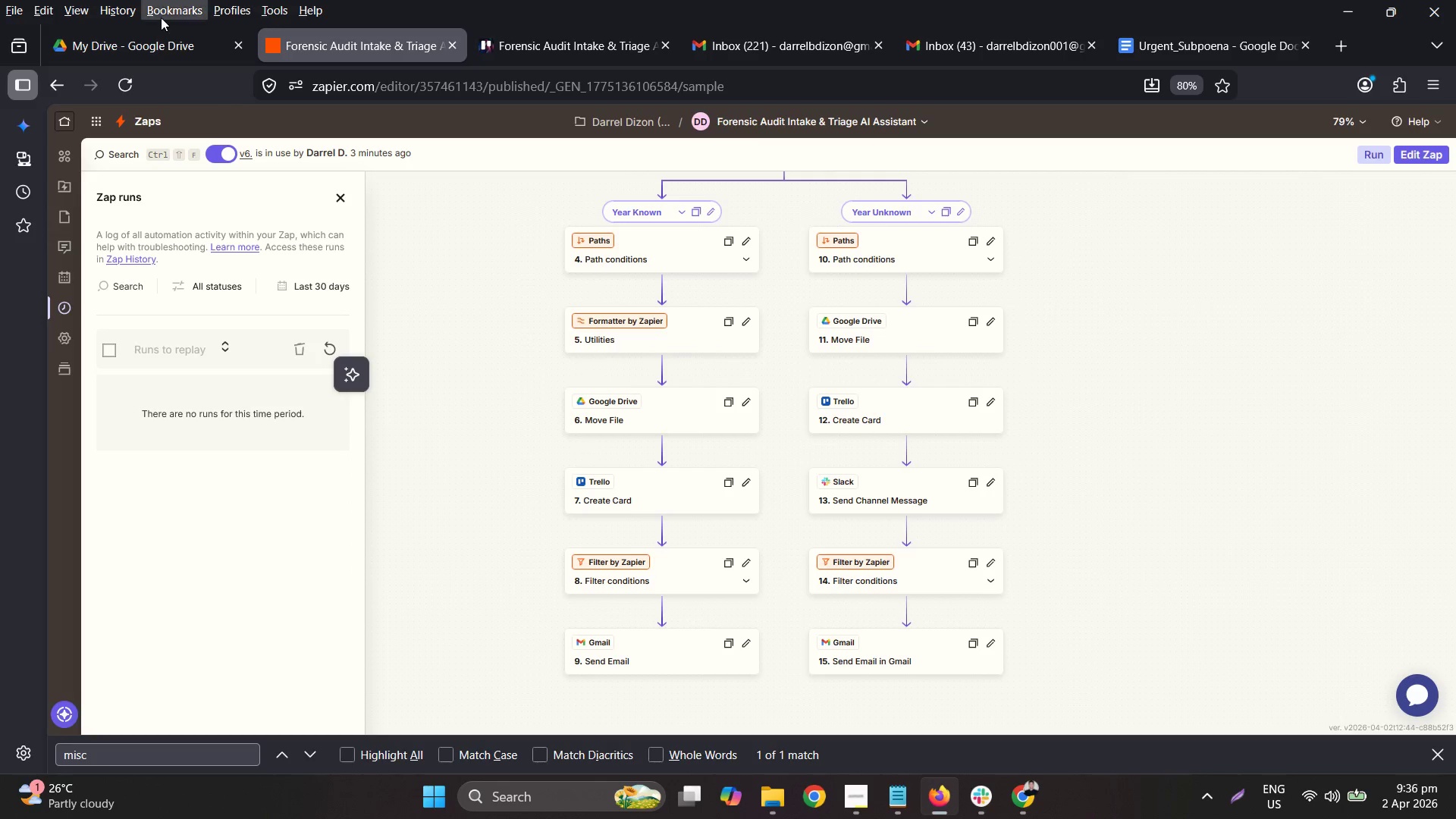 
left_click([178, 52])
 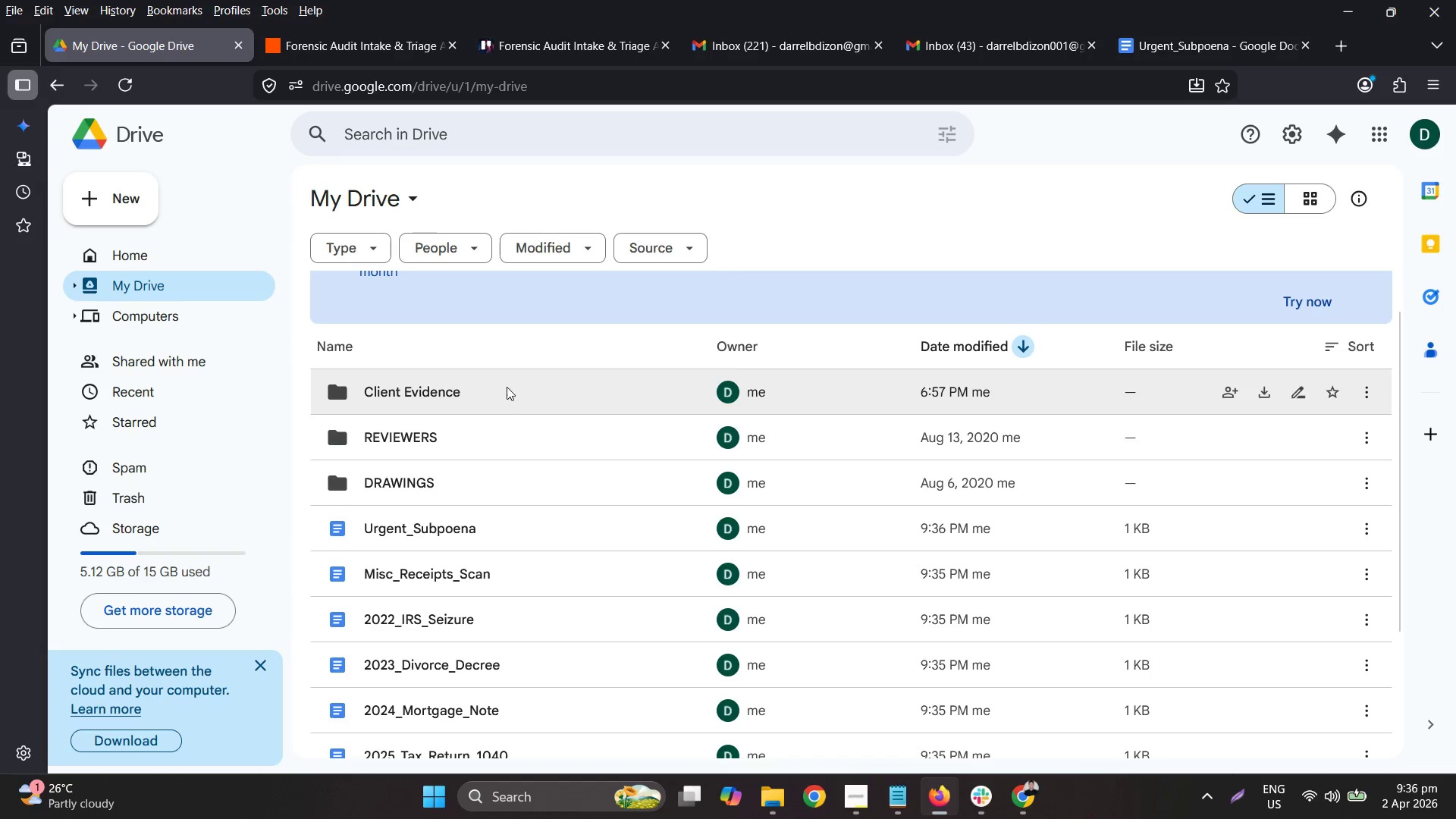 
scroll: coordinate [589, 520], scroll_direction: down, amount: 1.0
 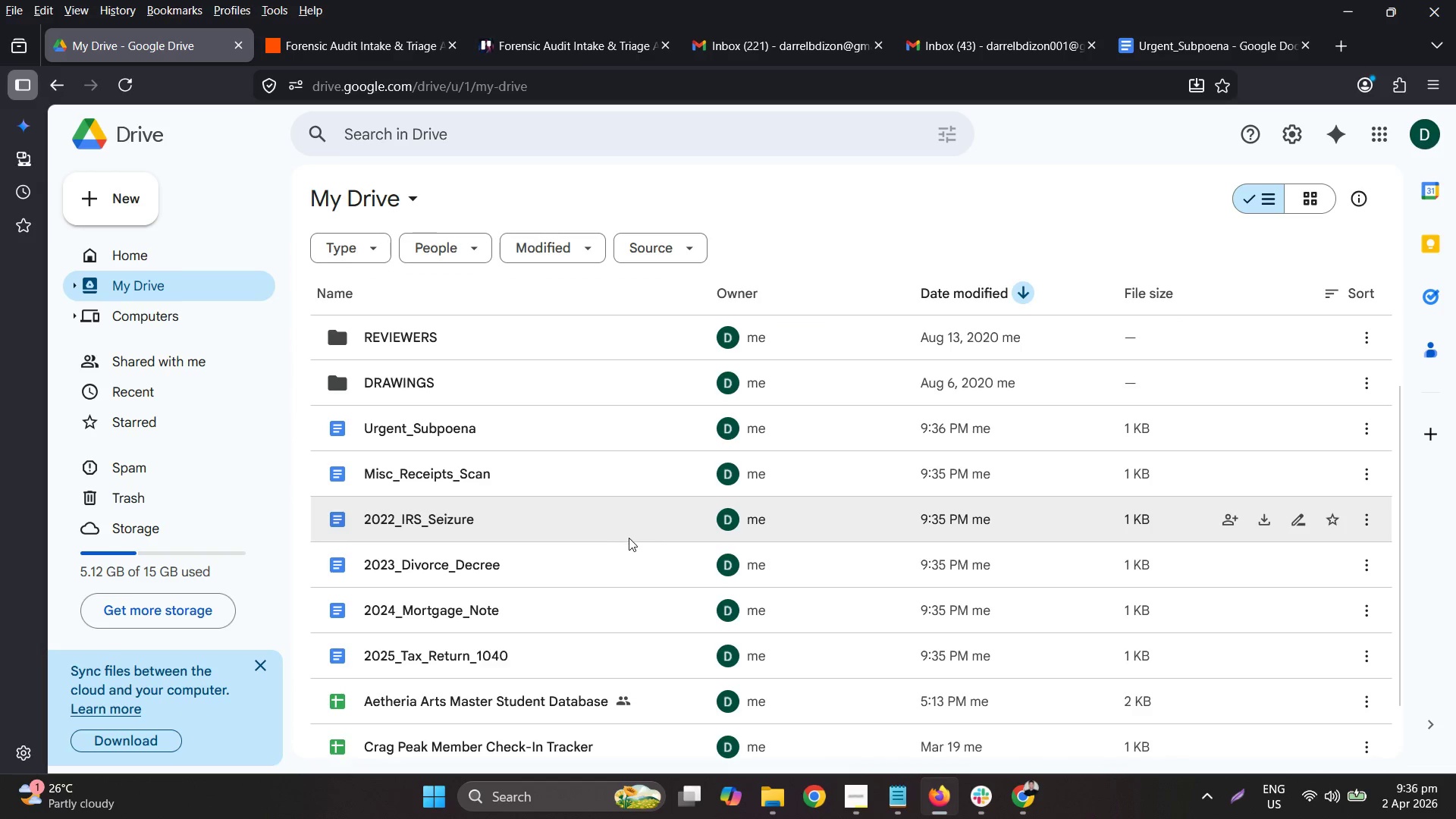 
scroll: coordinate [629, 538], scroll_direction: up, amount: 1.0
 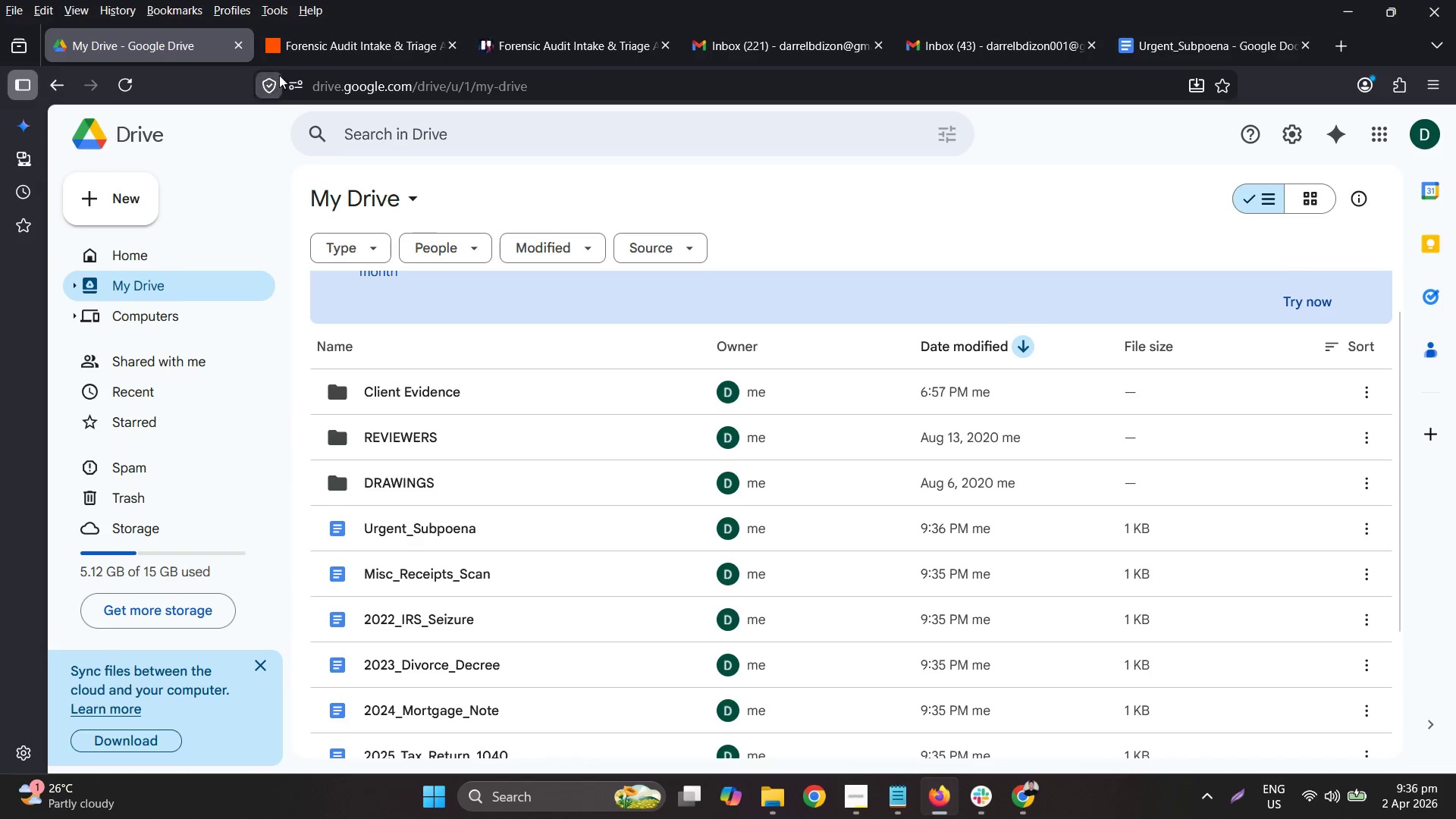 
left_click([332, 52])
 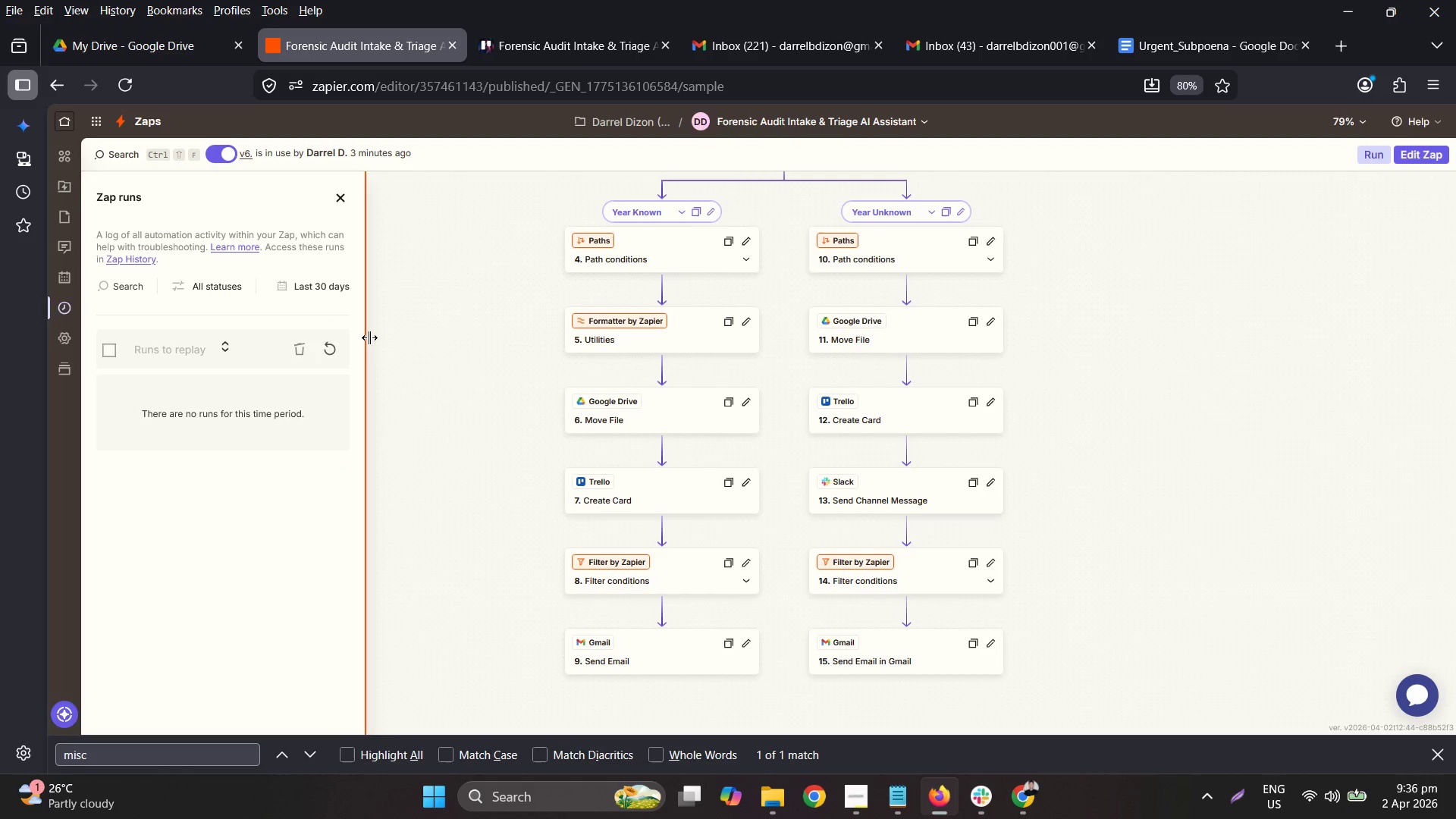 
left_click([338, 345])
 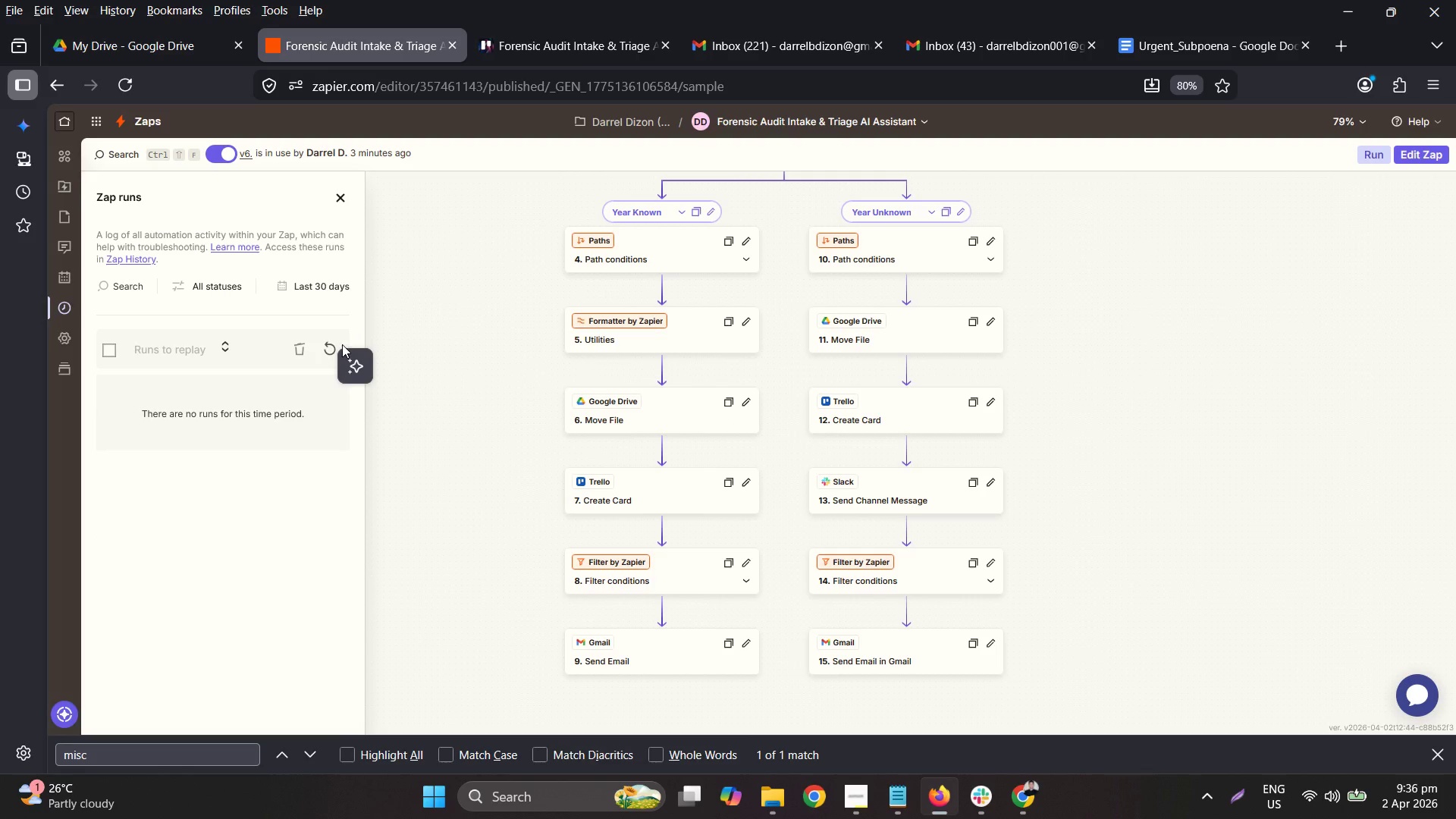 
wait(8.44)
 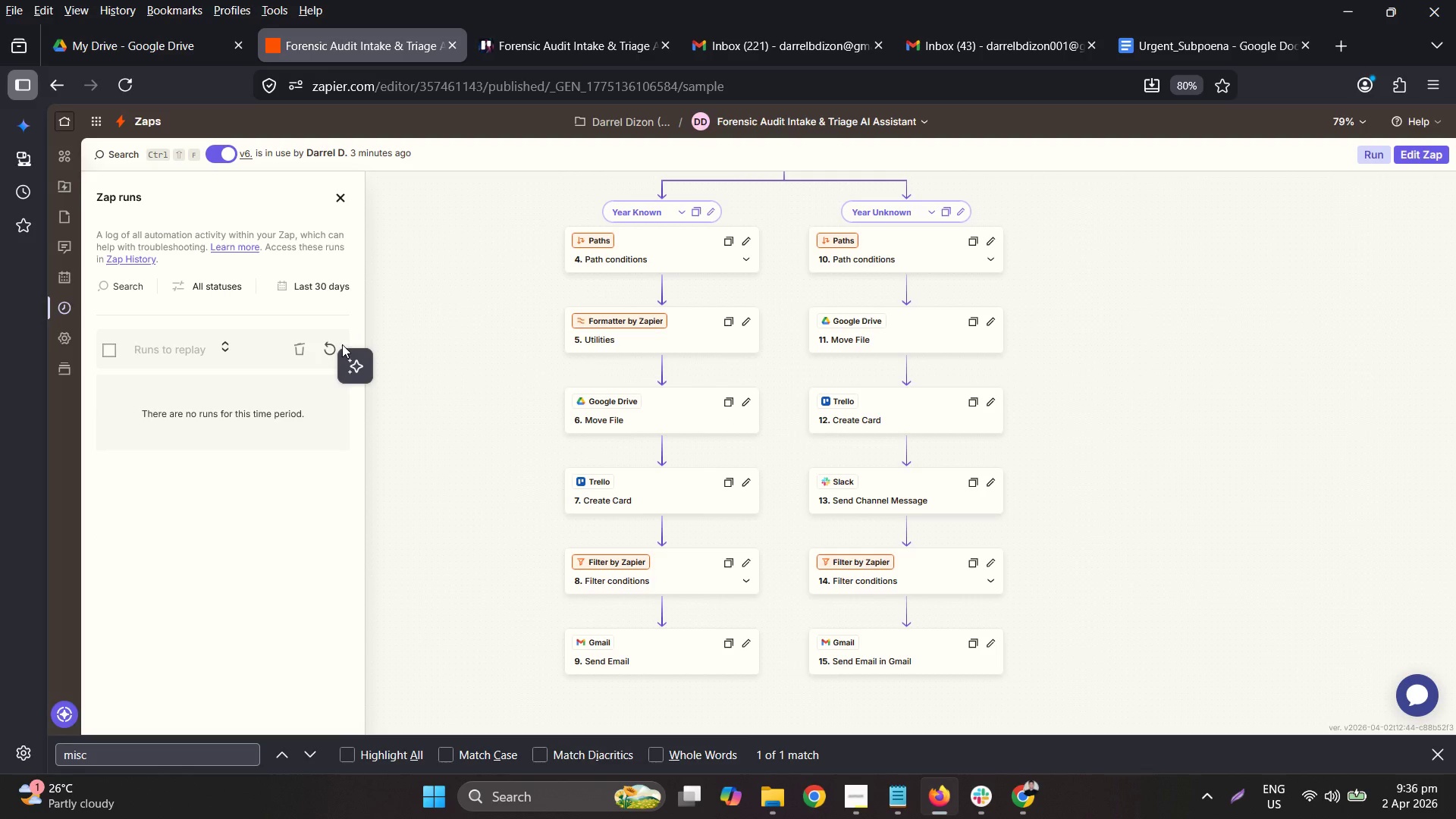 
left_click([334, 342])
 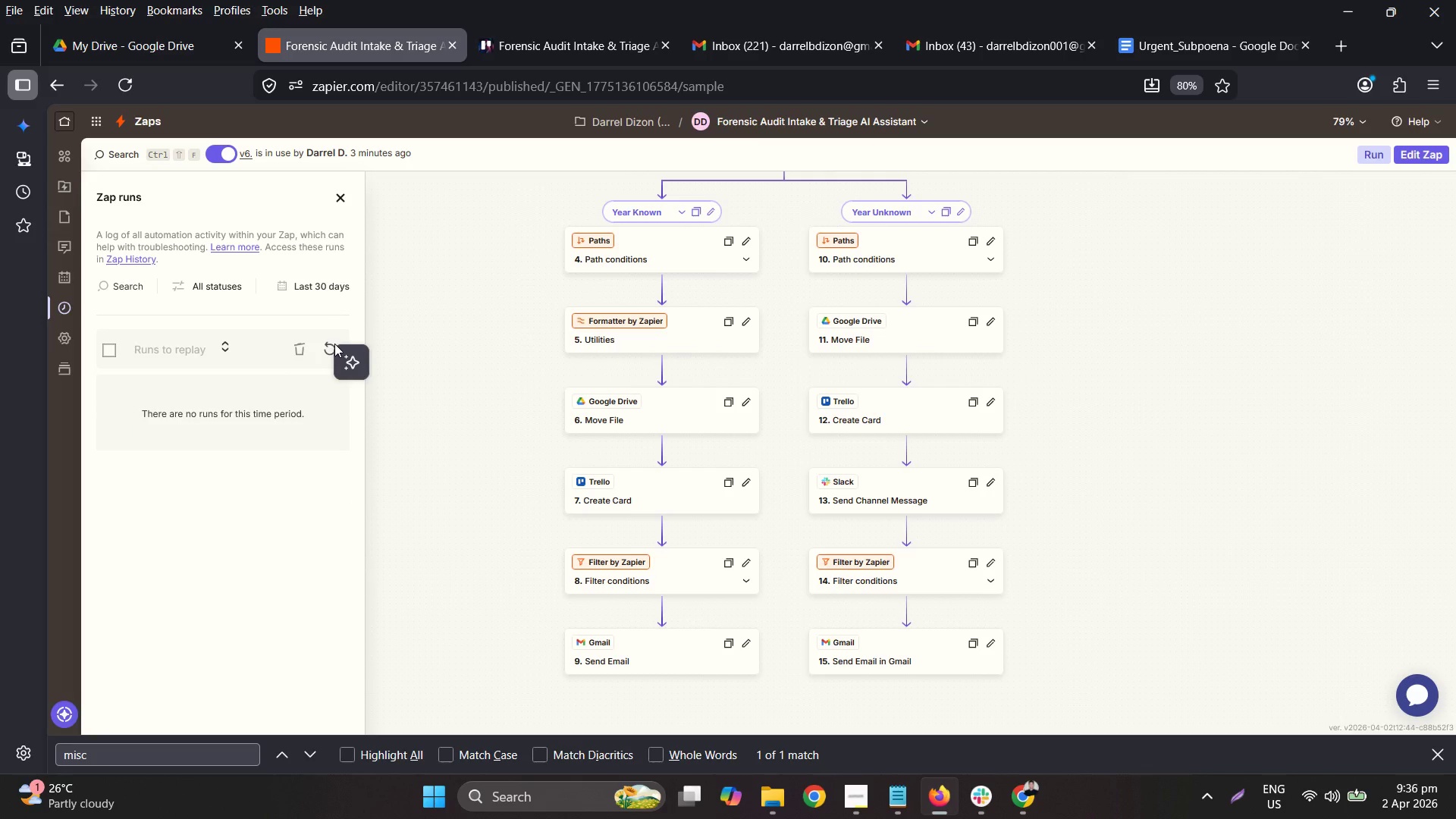 
left_click([334, 344])
 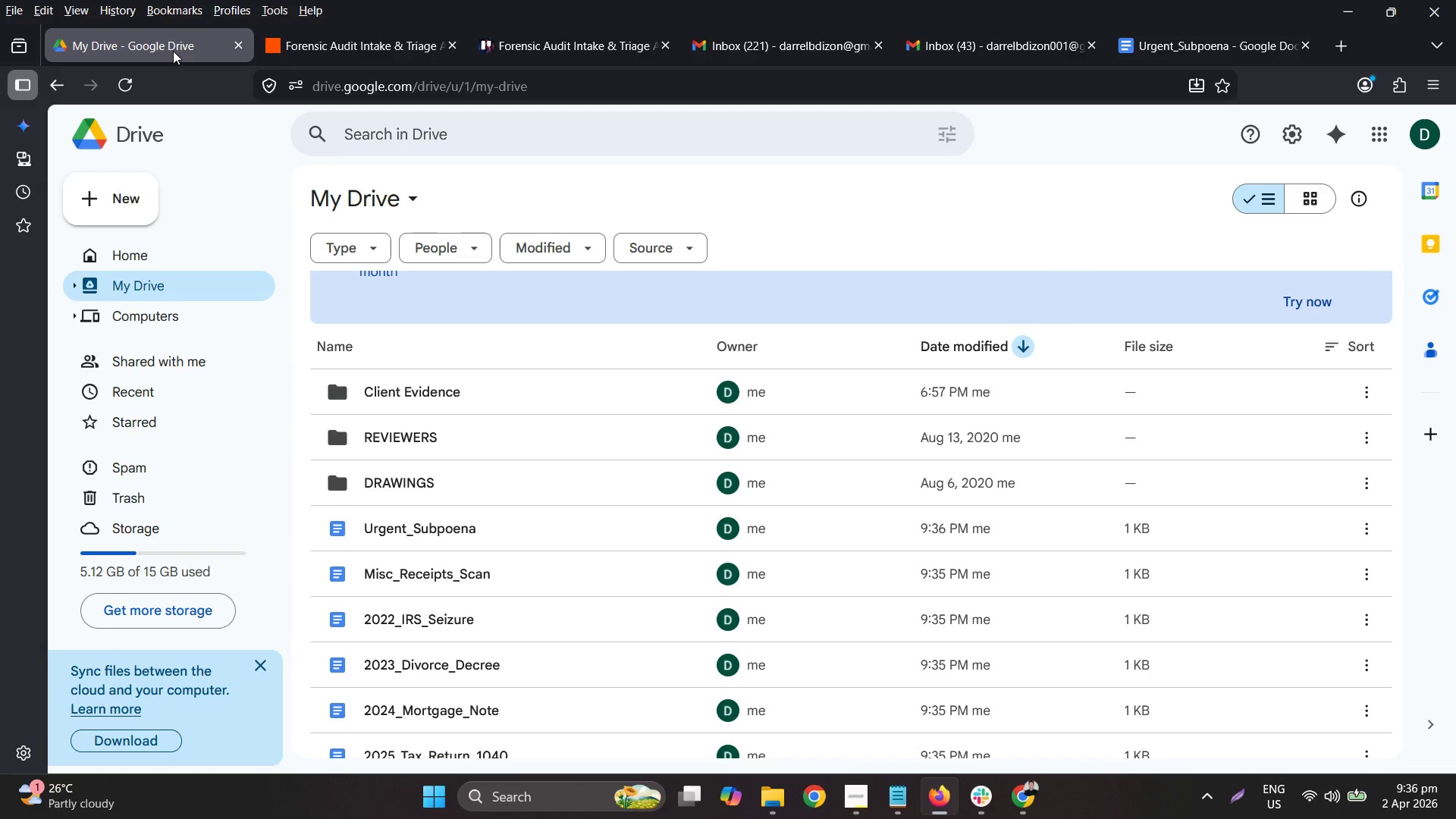 
scroll: coordinate [655, 469], scroll_direction: up, amount: 1.0
 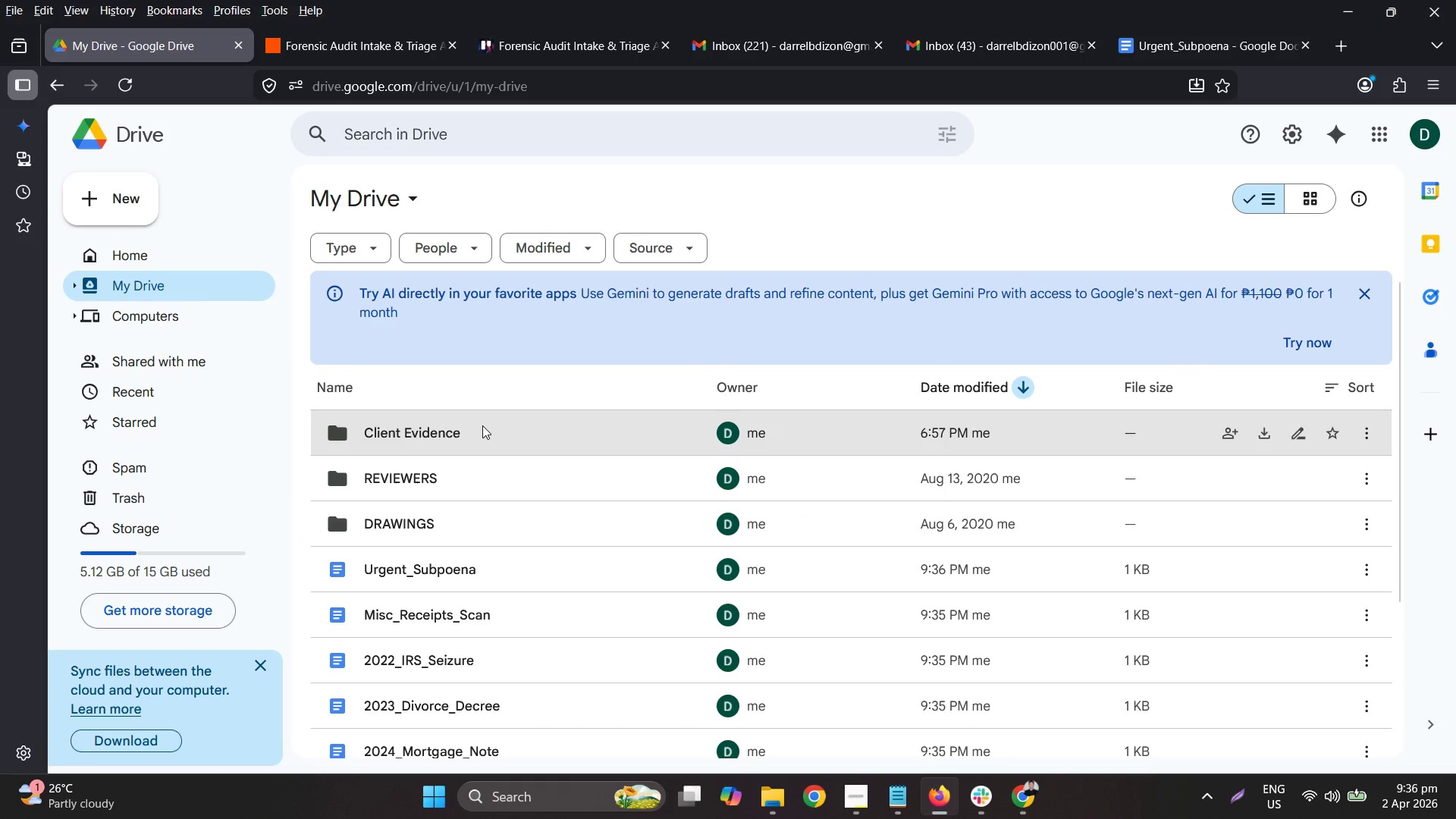 
left_click([482, 425])
 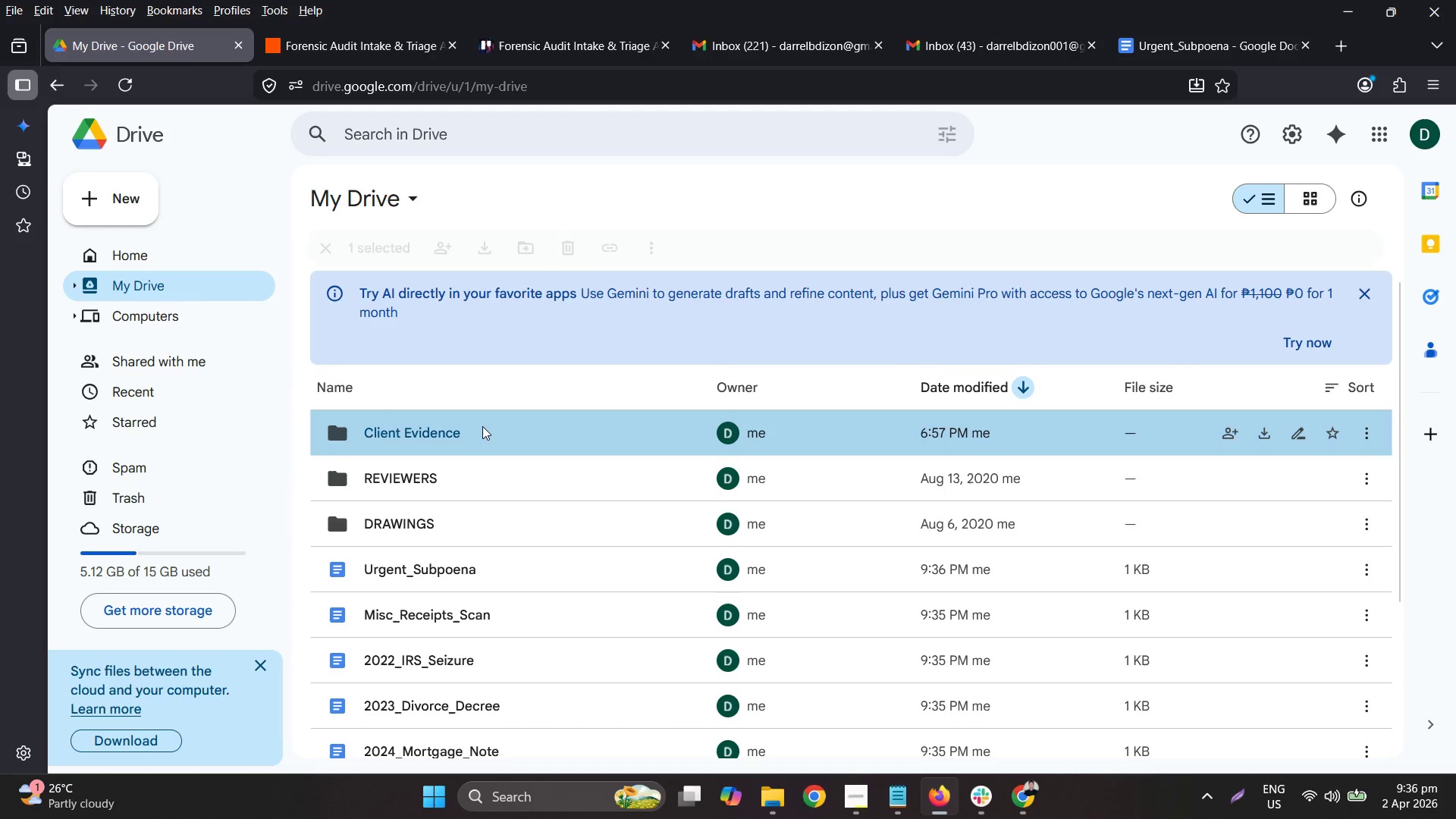 
left_click([482, 426])
 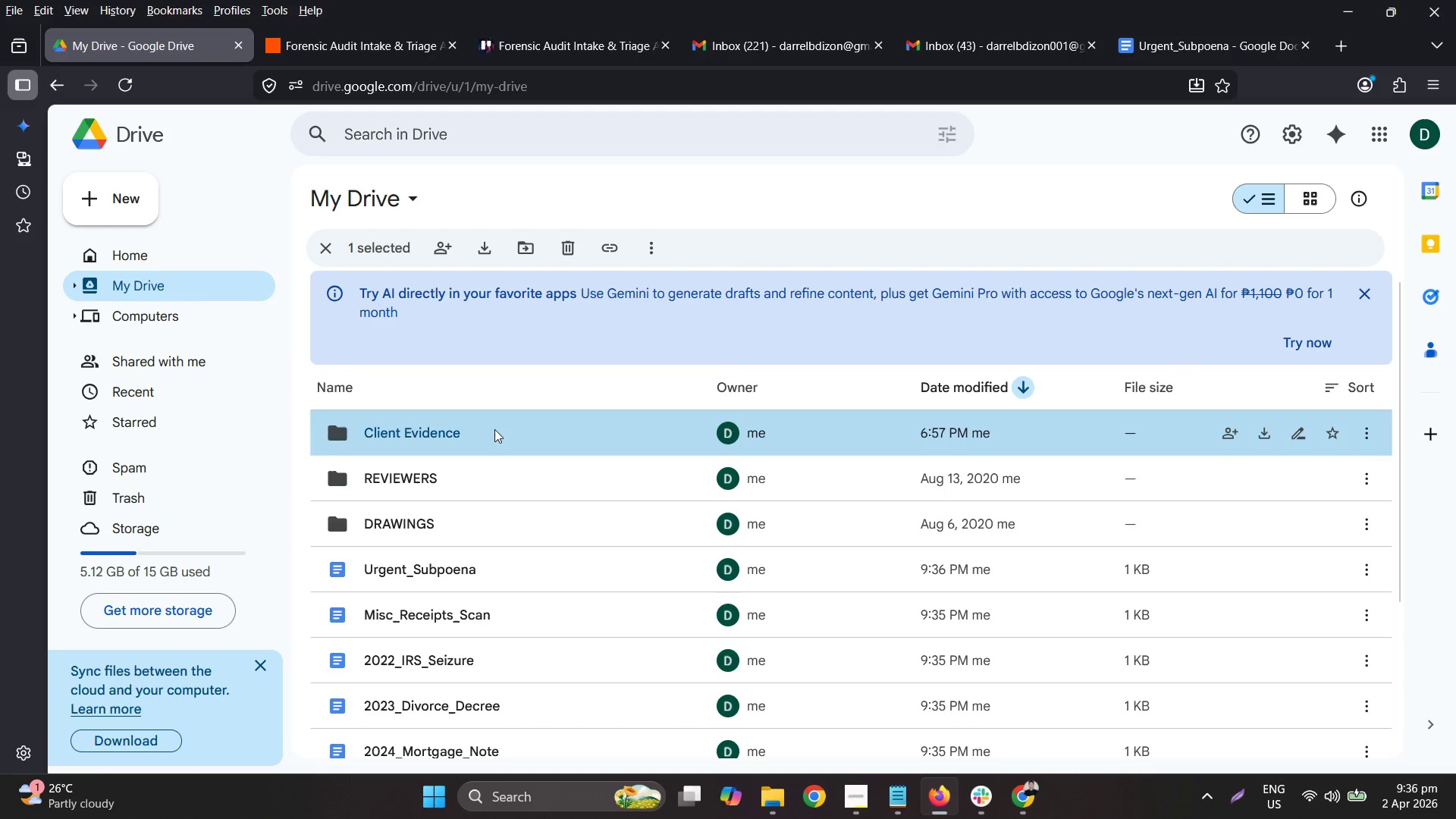 
double_click([495, 429])
 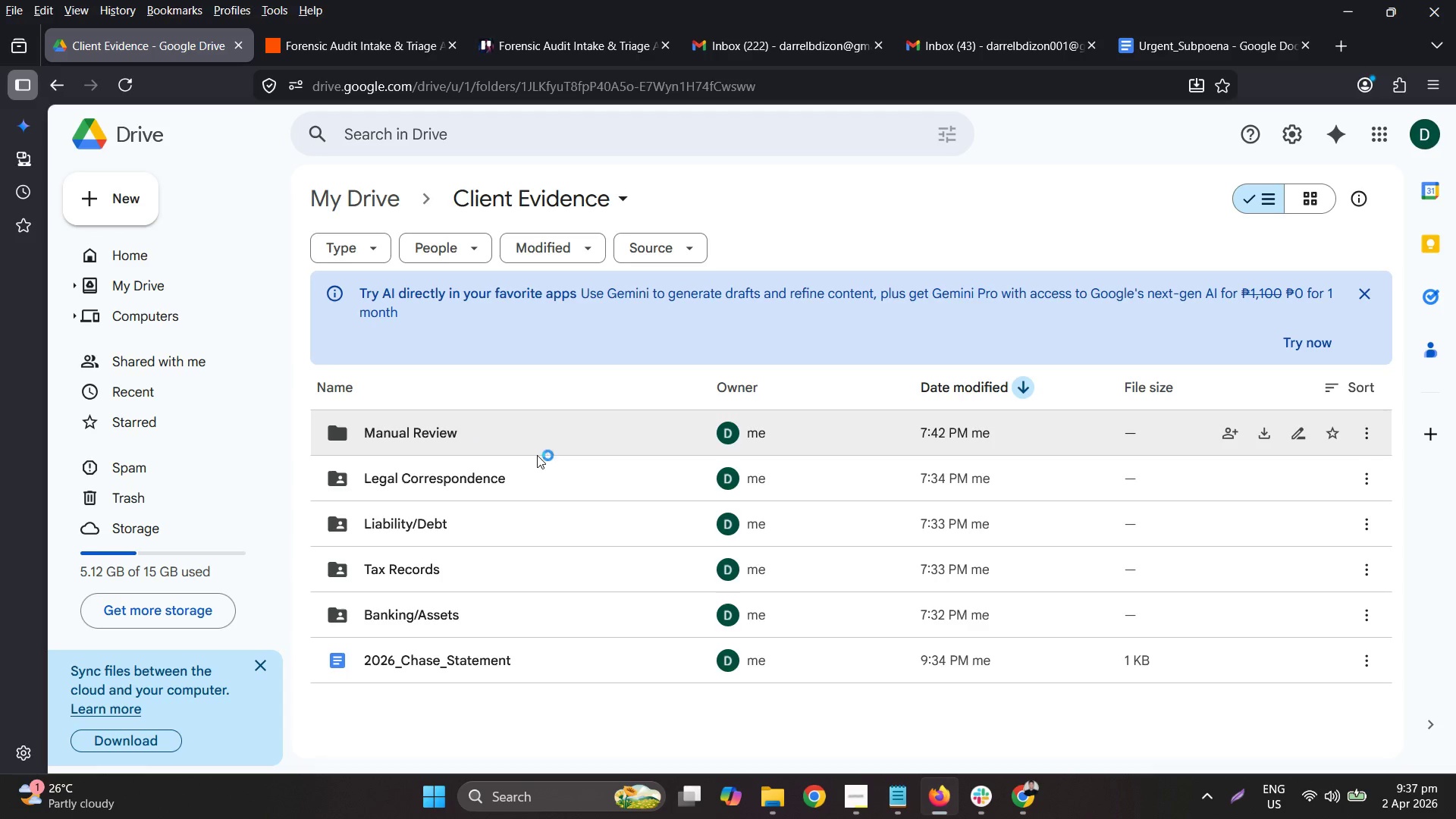 
wait(76.98)
 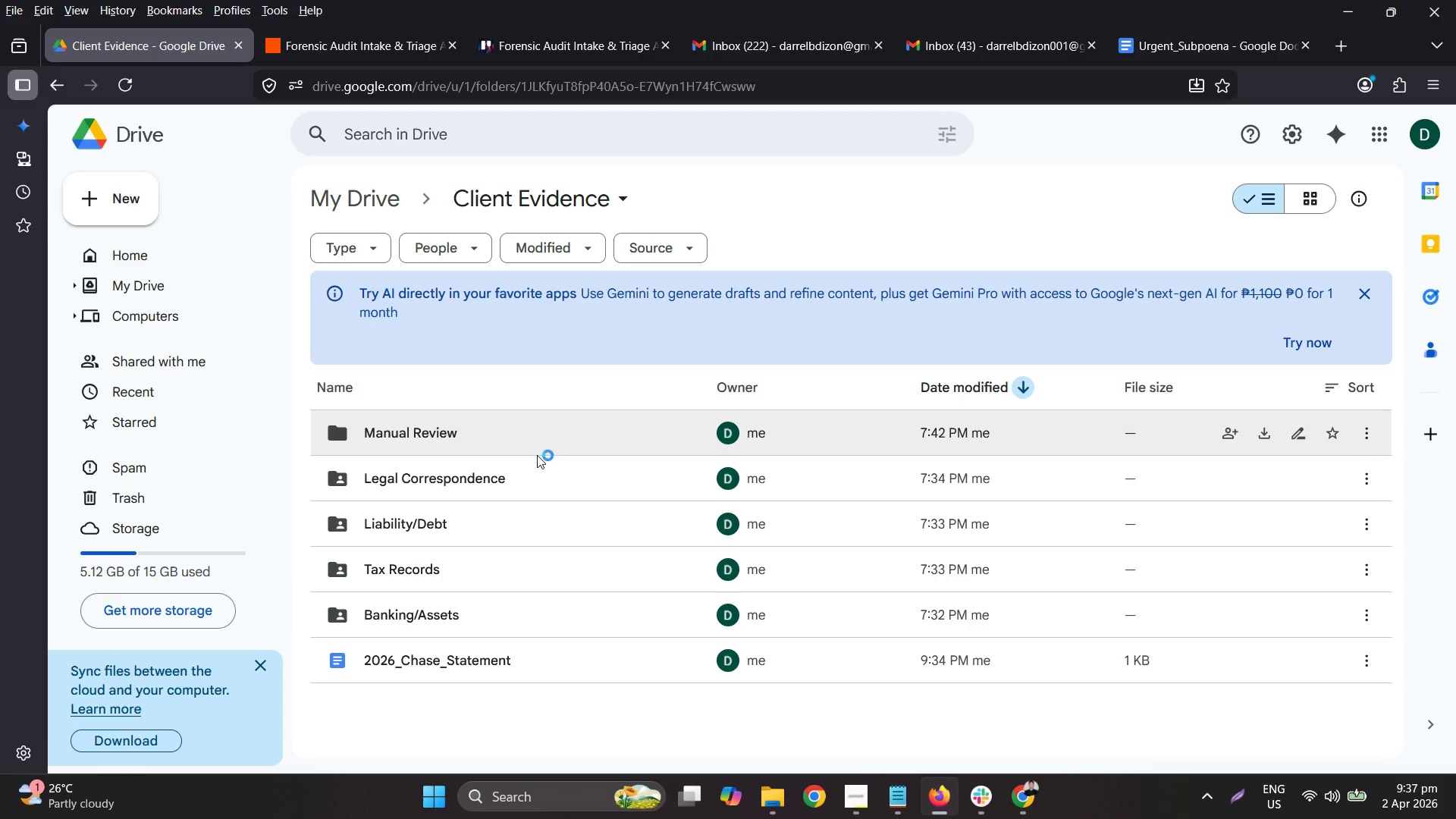 
mouse_move([499, 381])
 